 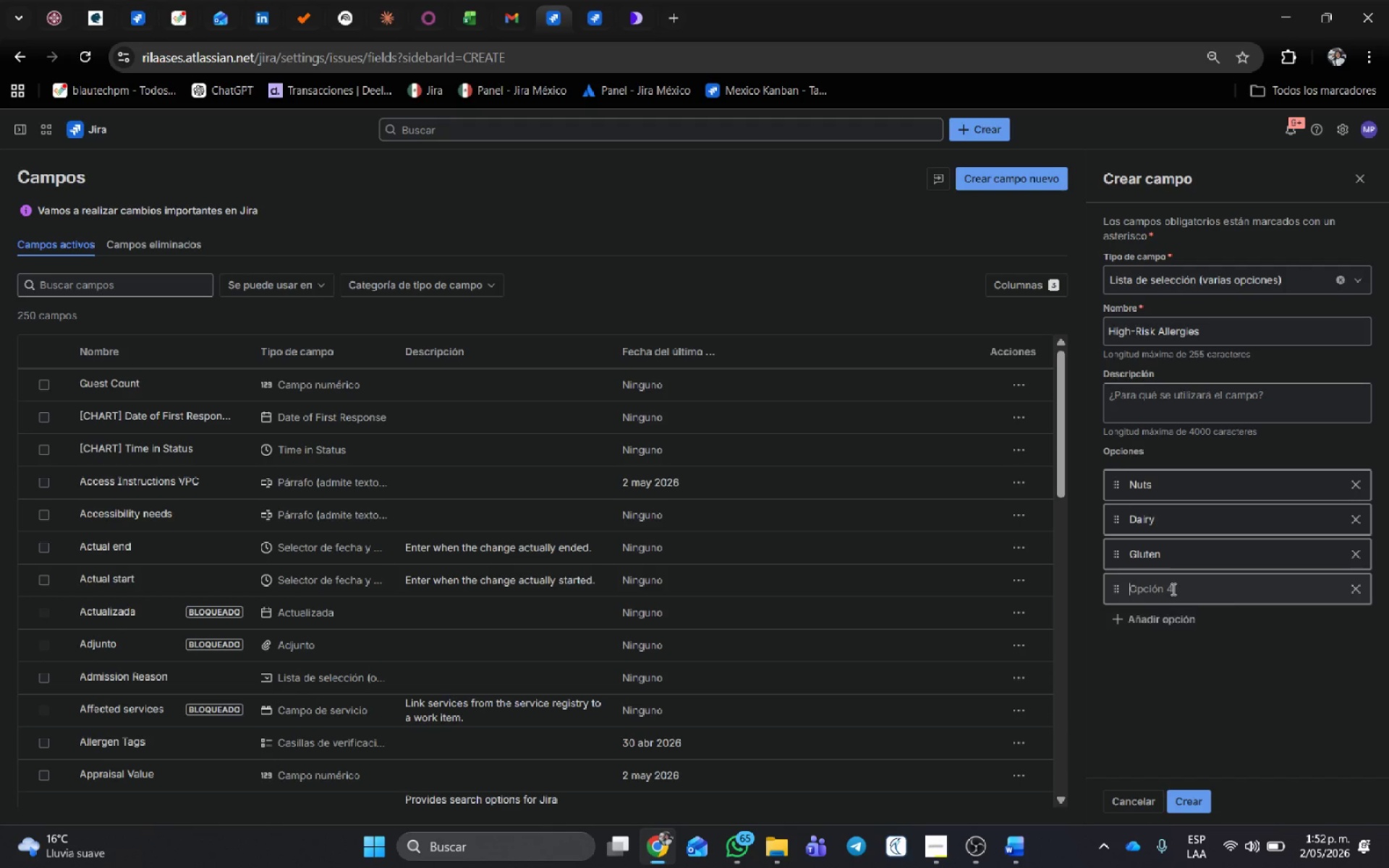 
type(Shellfish)
 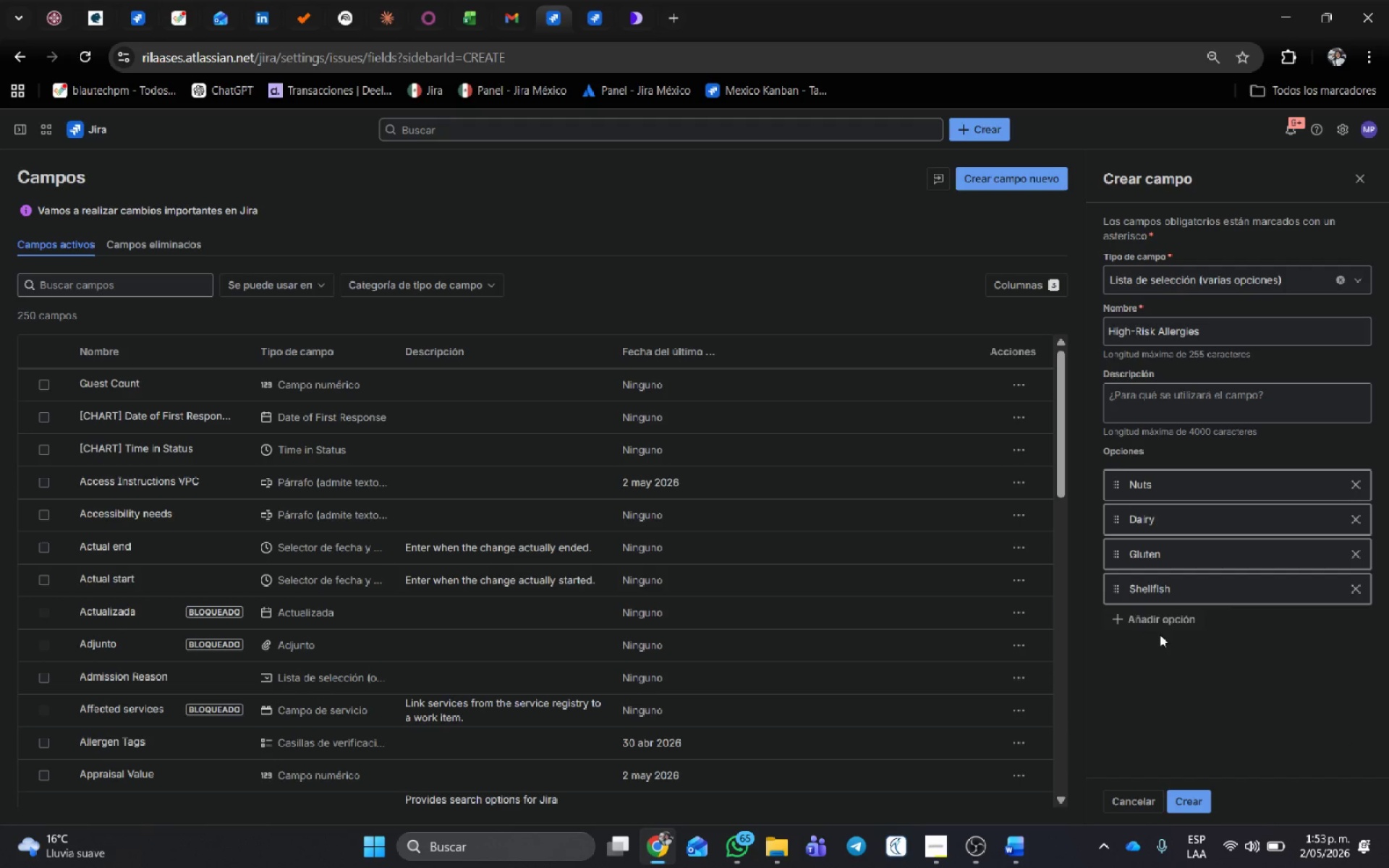 
left_click([1155, 628])
 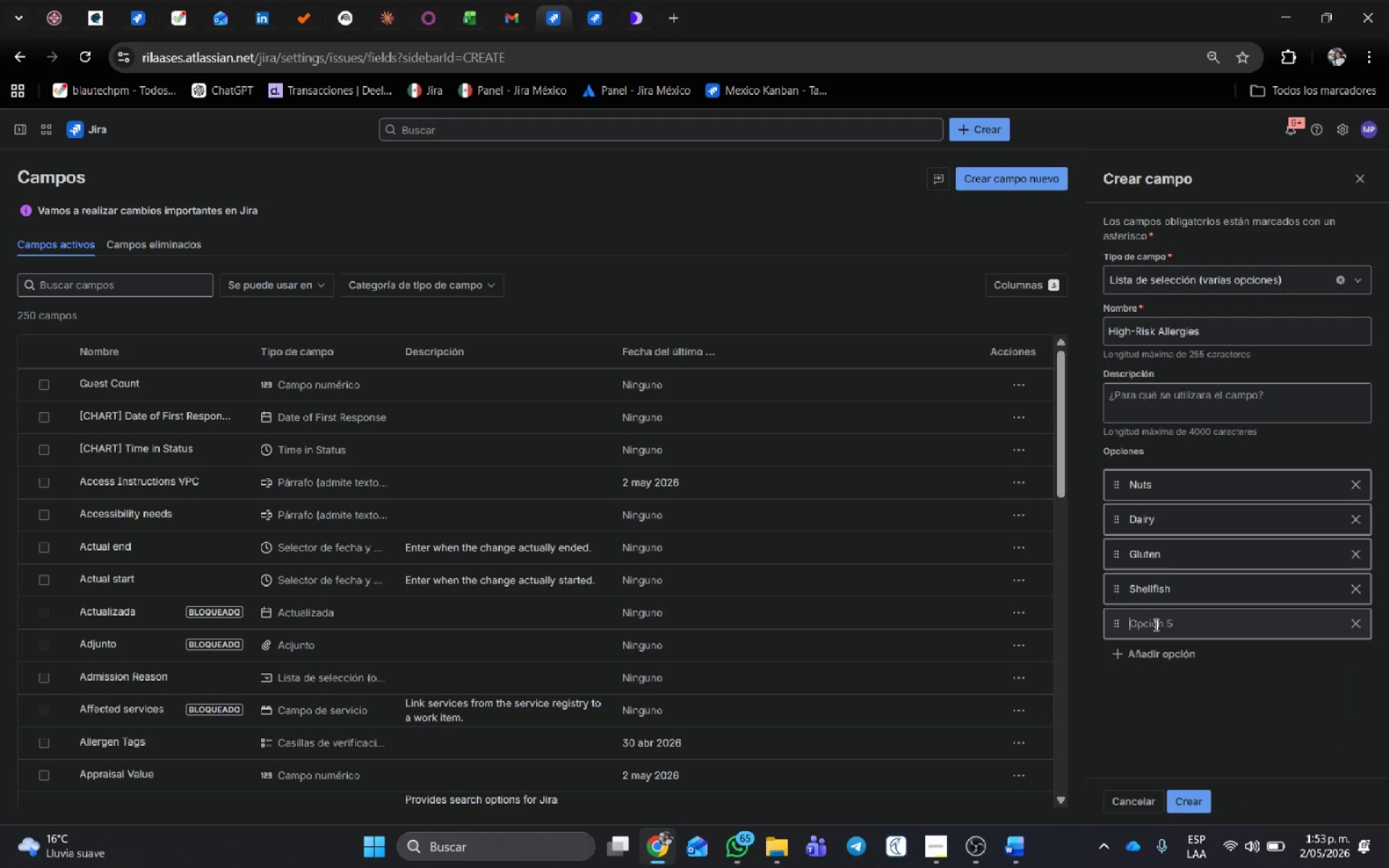 
left_click([1155, 623])
 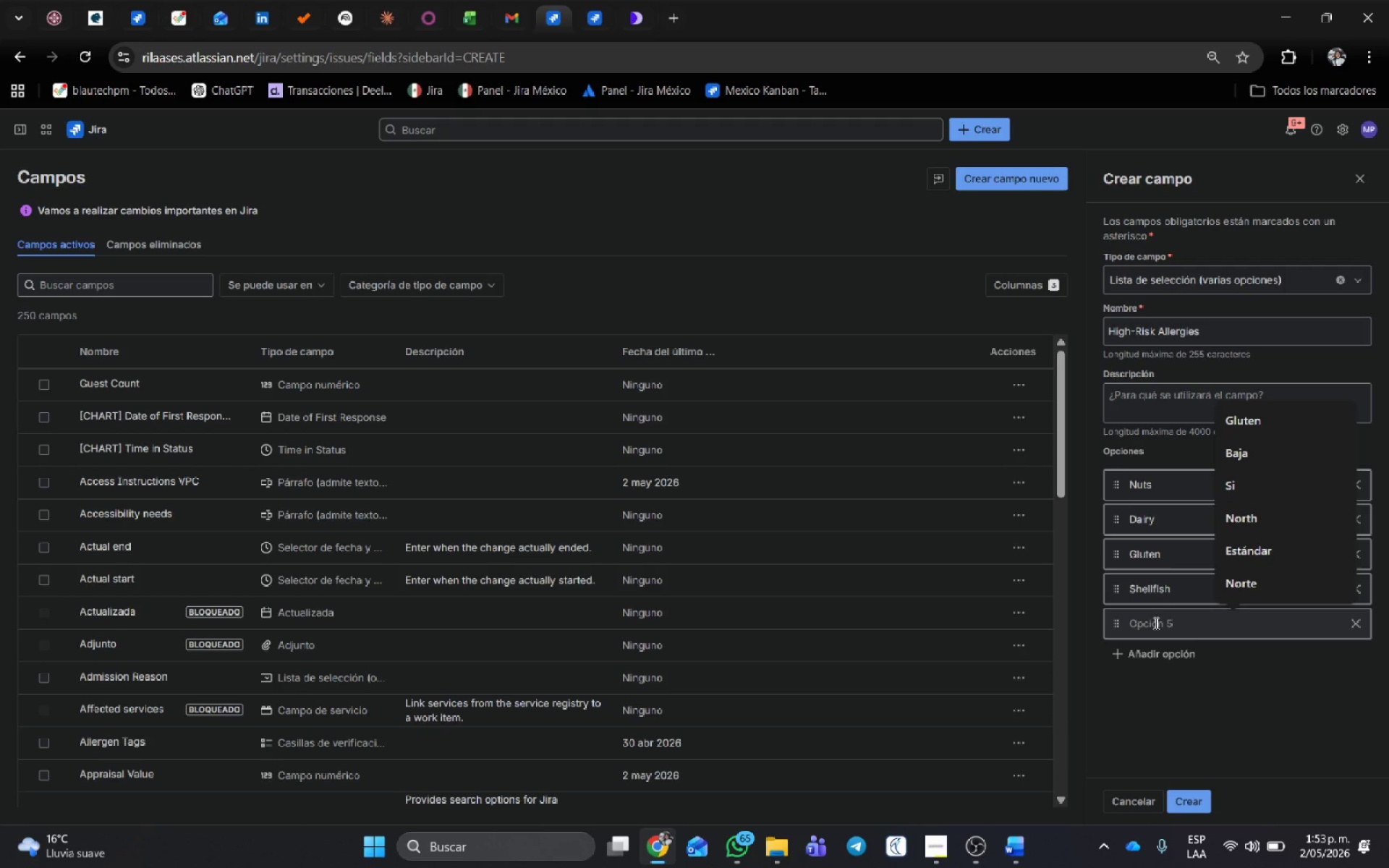 
type(None)
 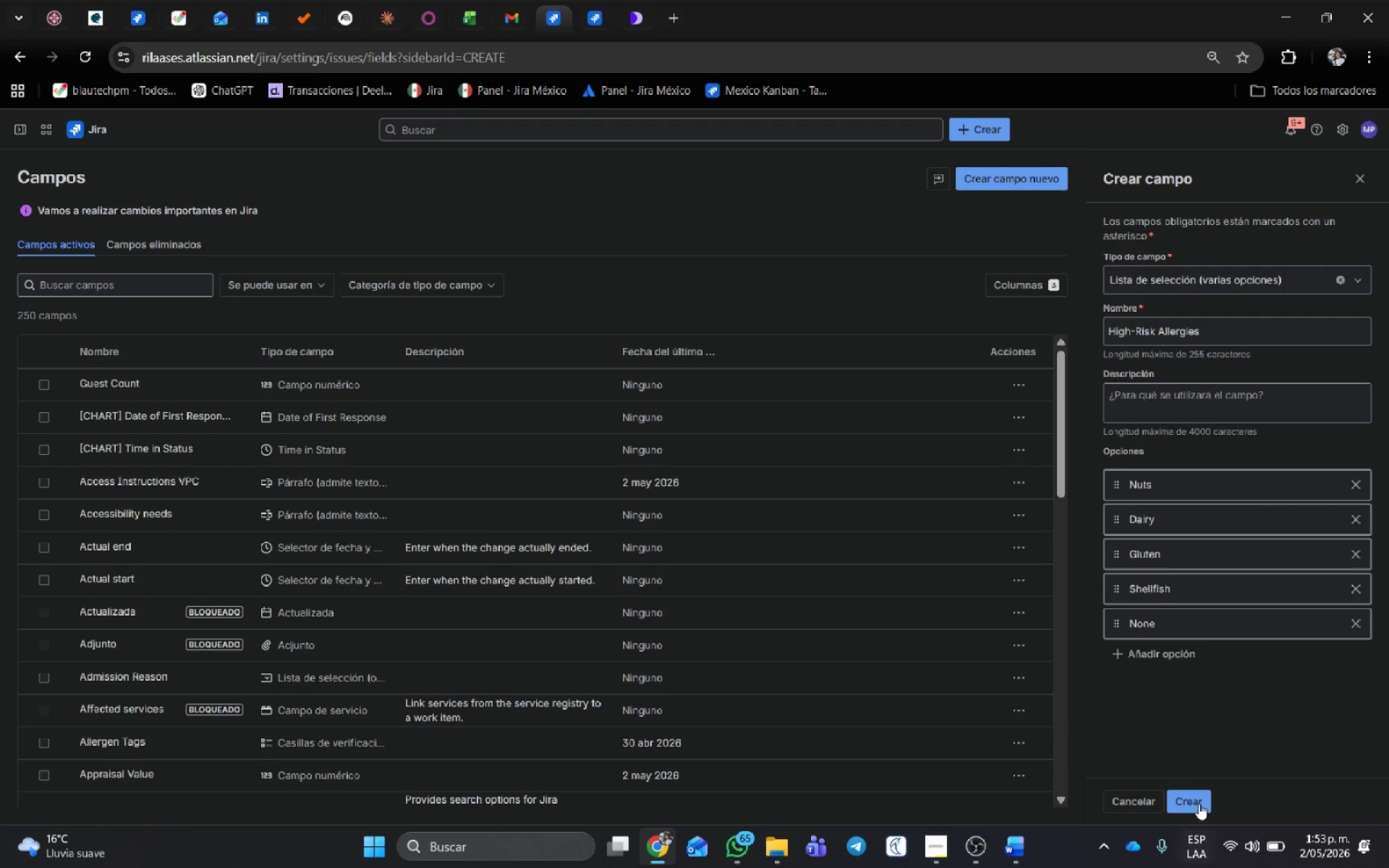 
left_click([1199, 804])
 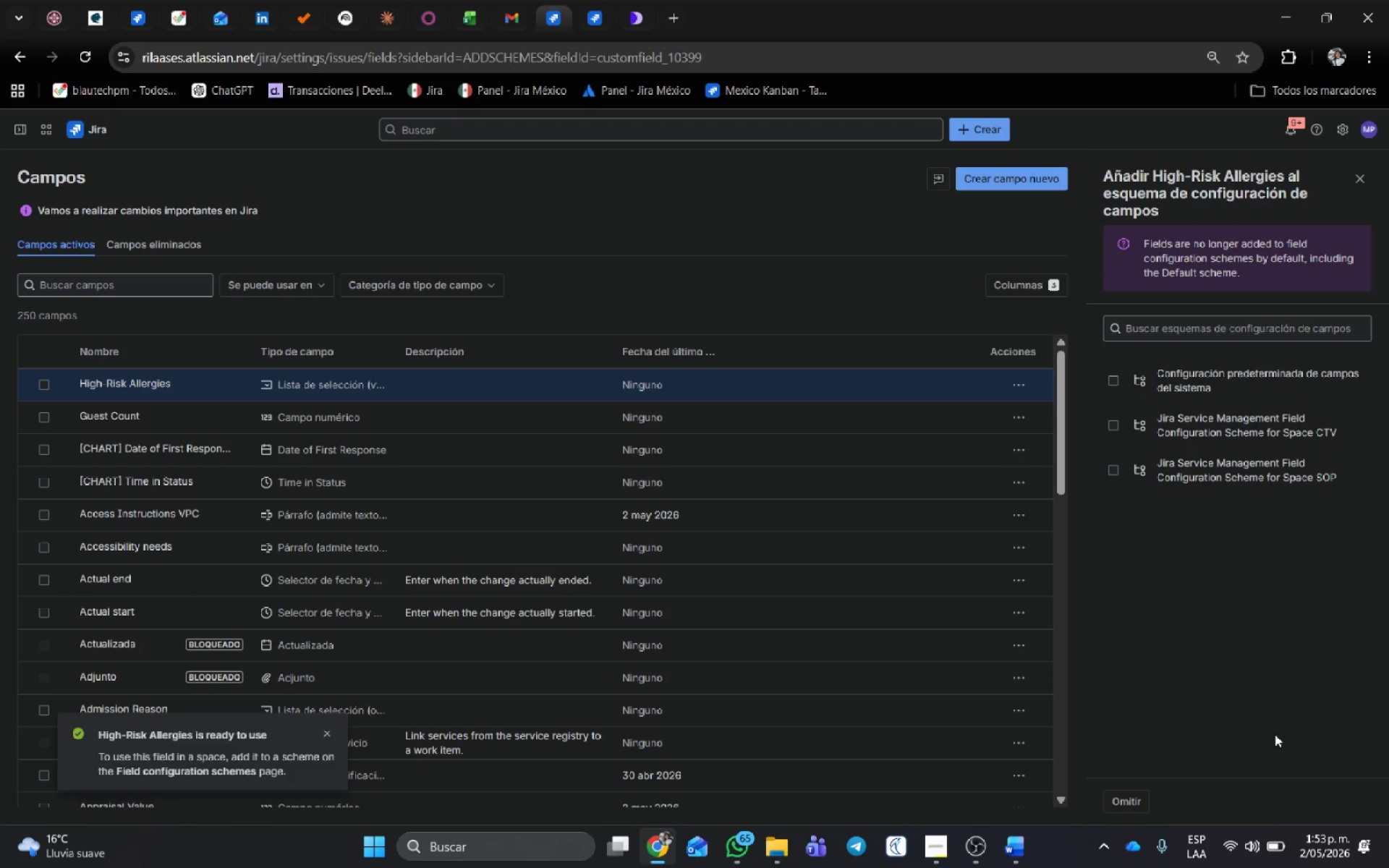 
left_click([1012, 383])
 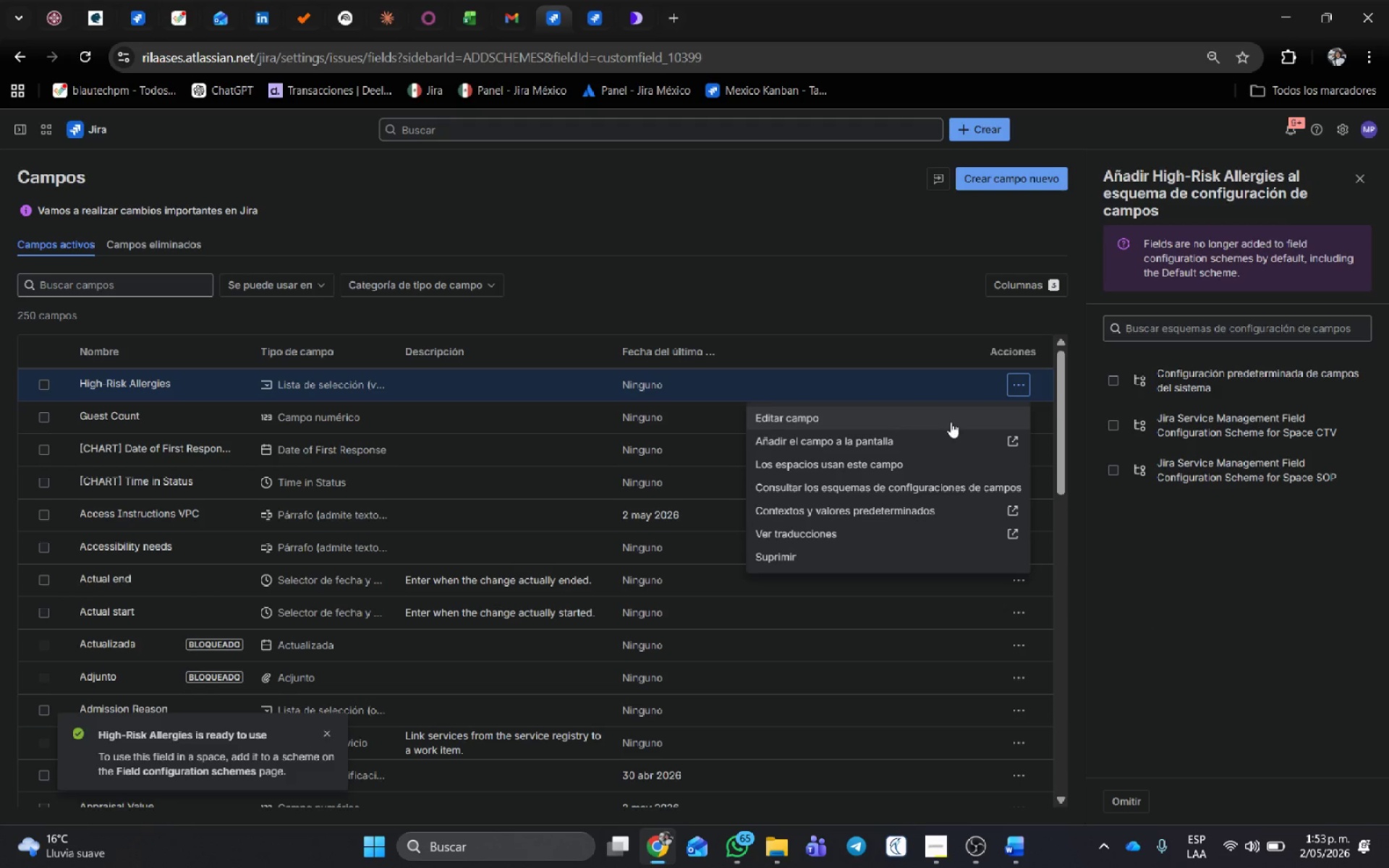 
left_click([943, 438])
 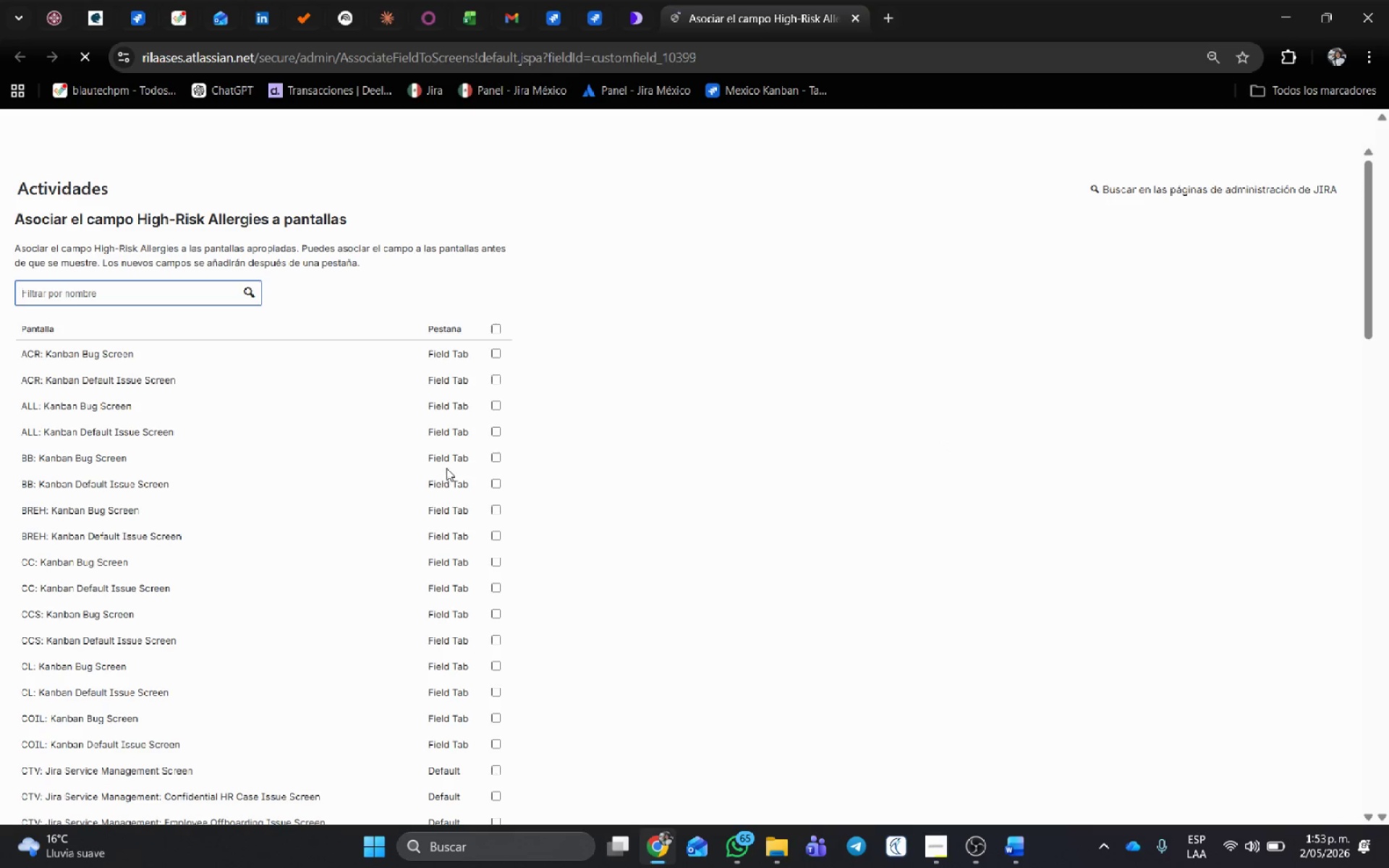 
mouse_move([386, 430])
 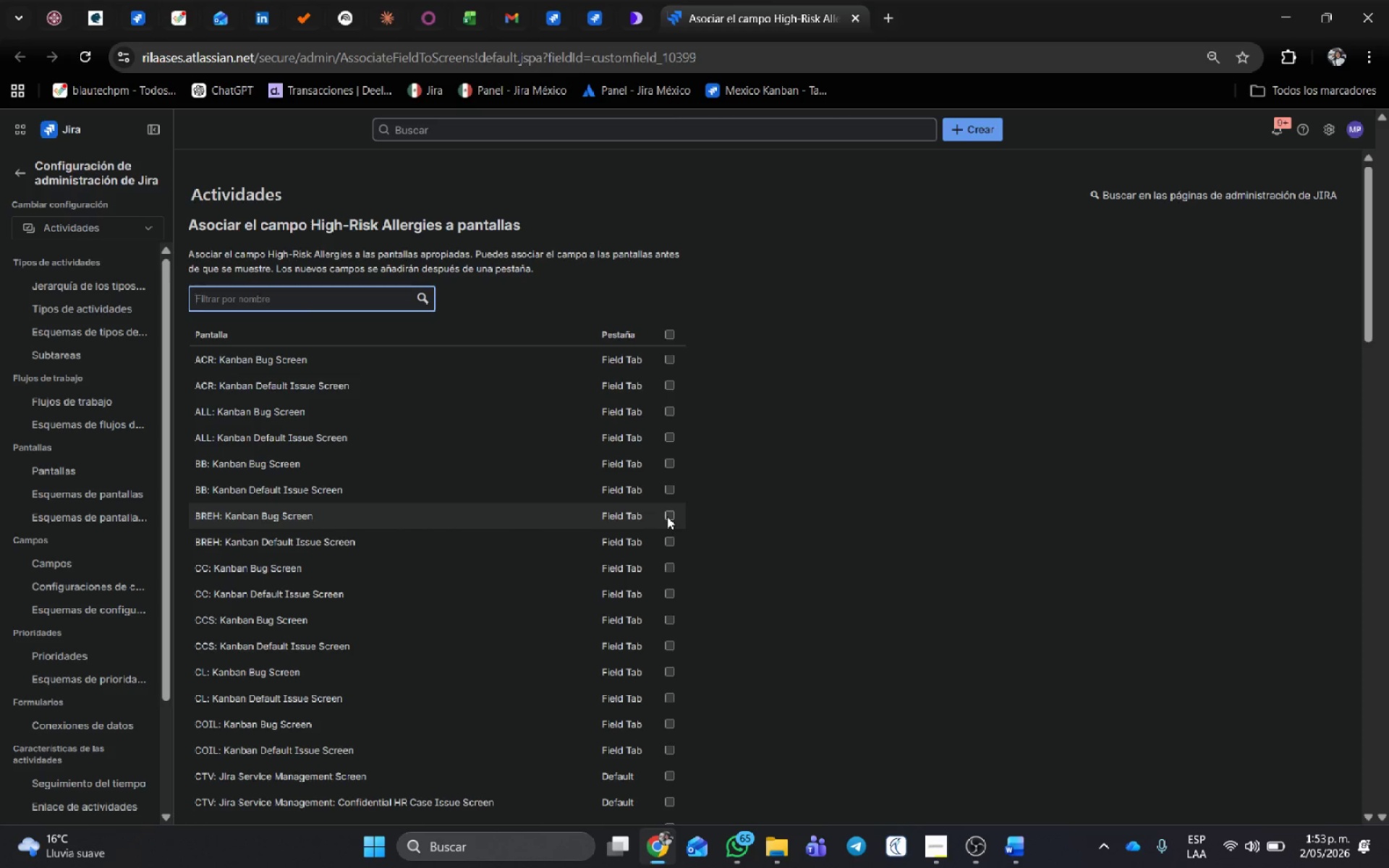 
left_click([670, 535])
 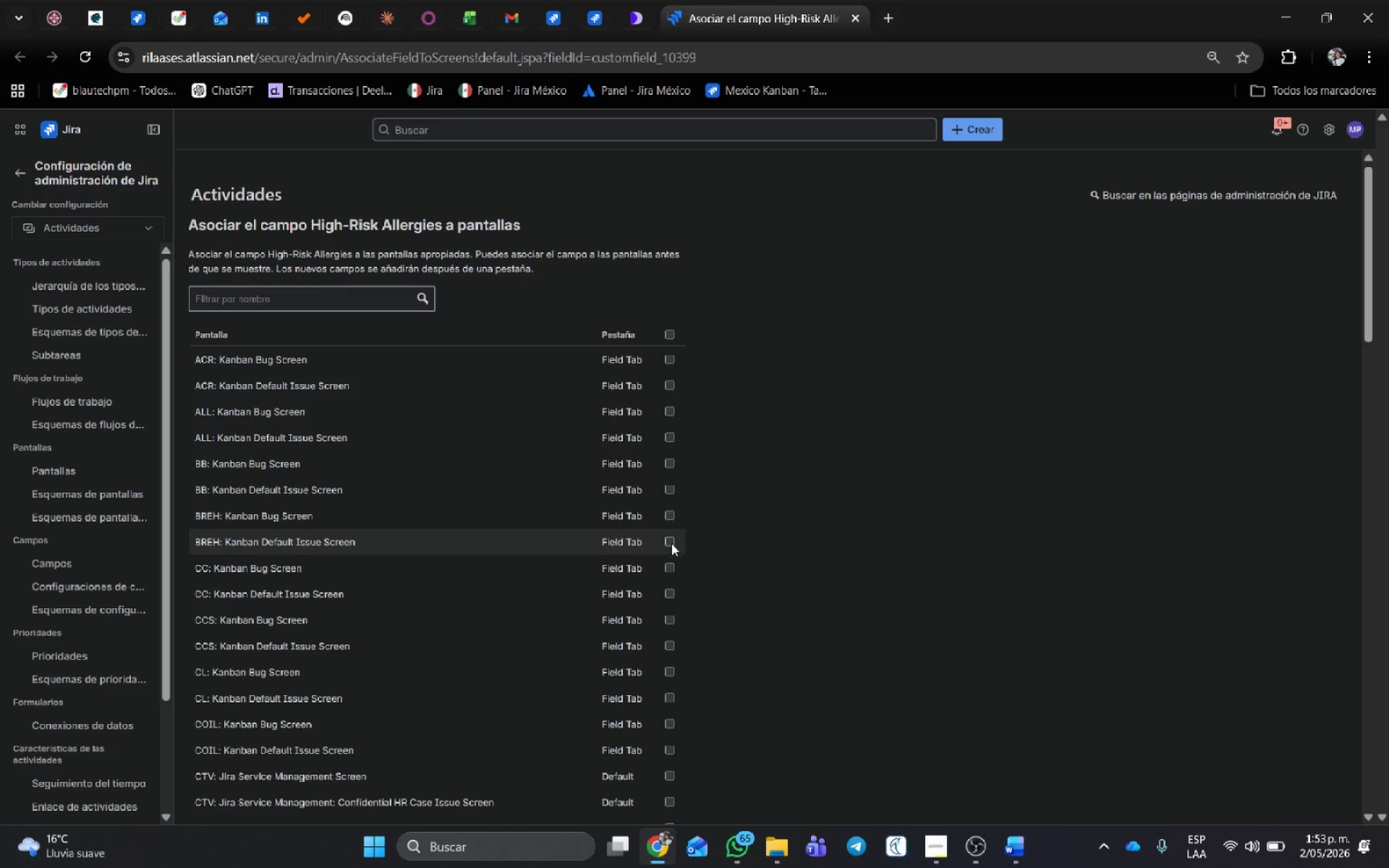 
left_click([669, 543])
 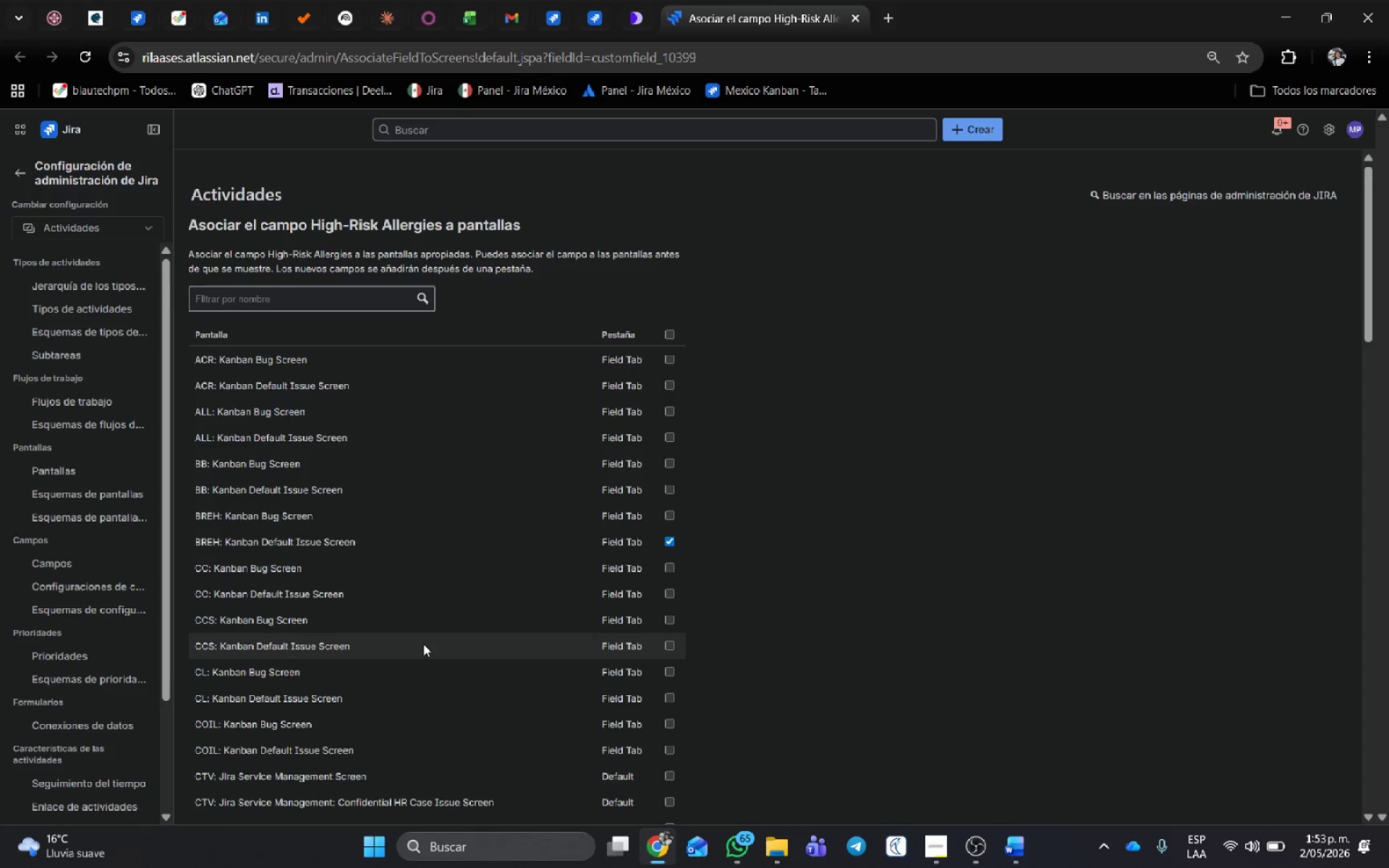 
scroll: coordinate [326, 736], scroll_direction: down, amount: 29.0
 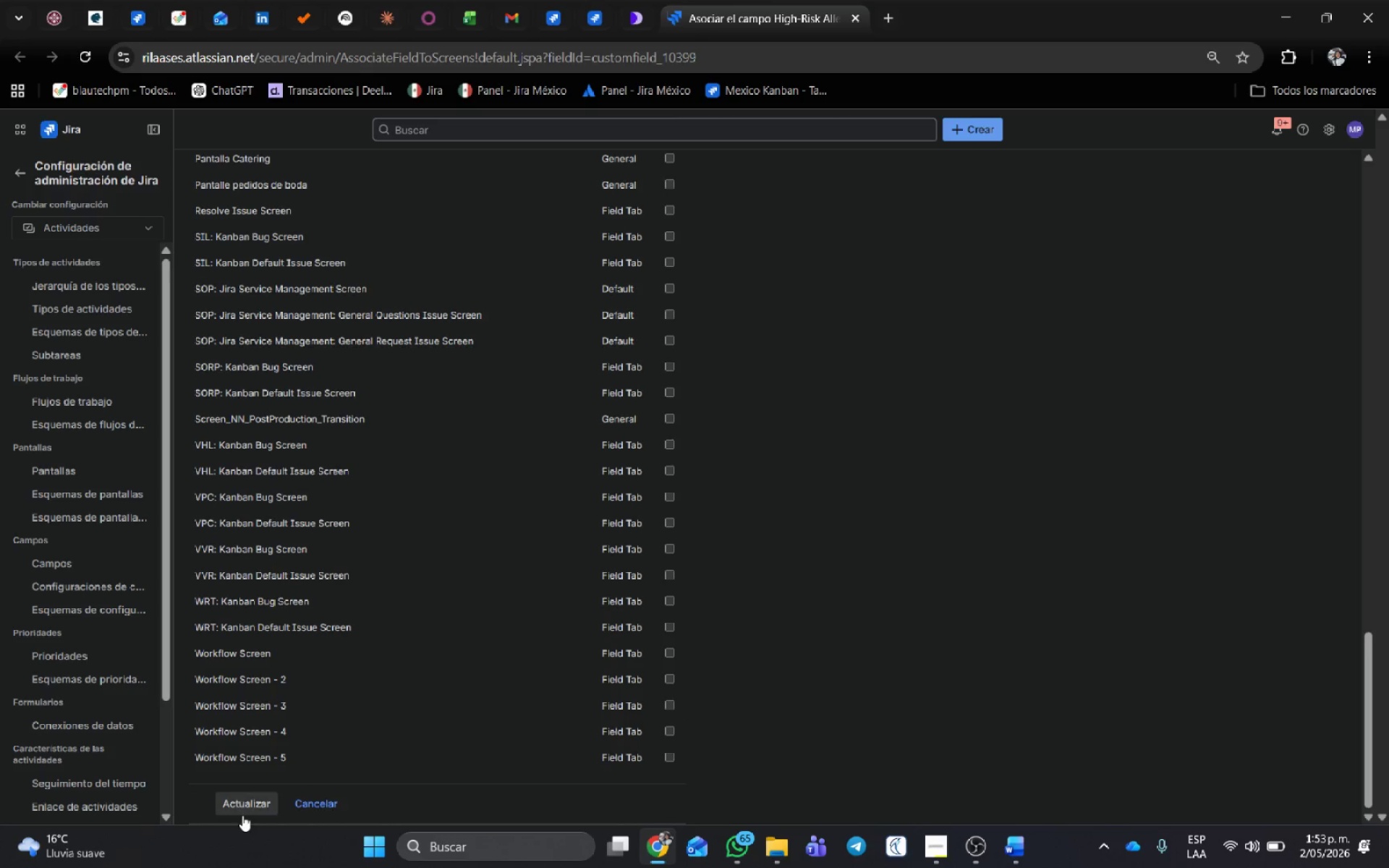 
left_click([242, 815])
 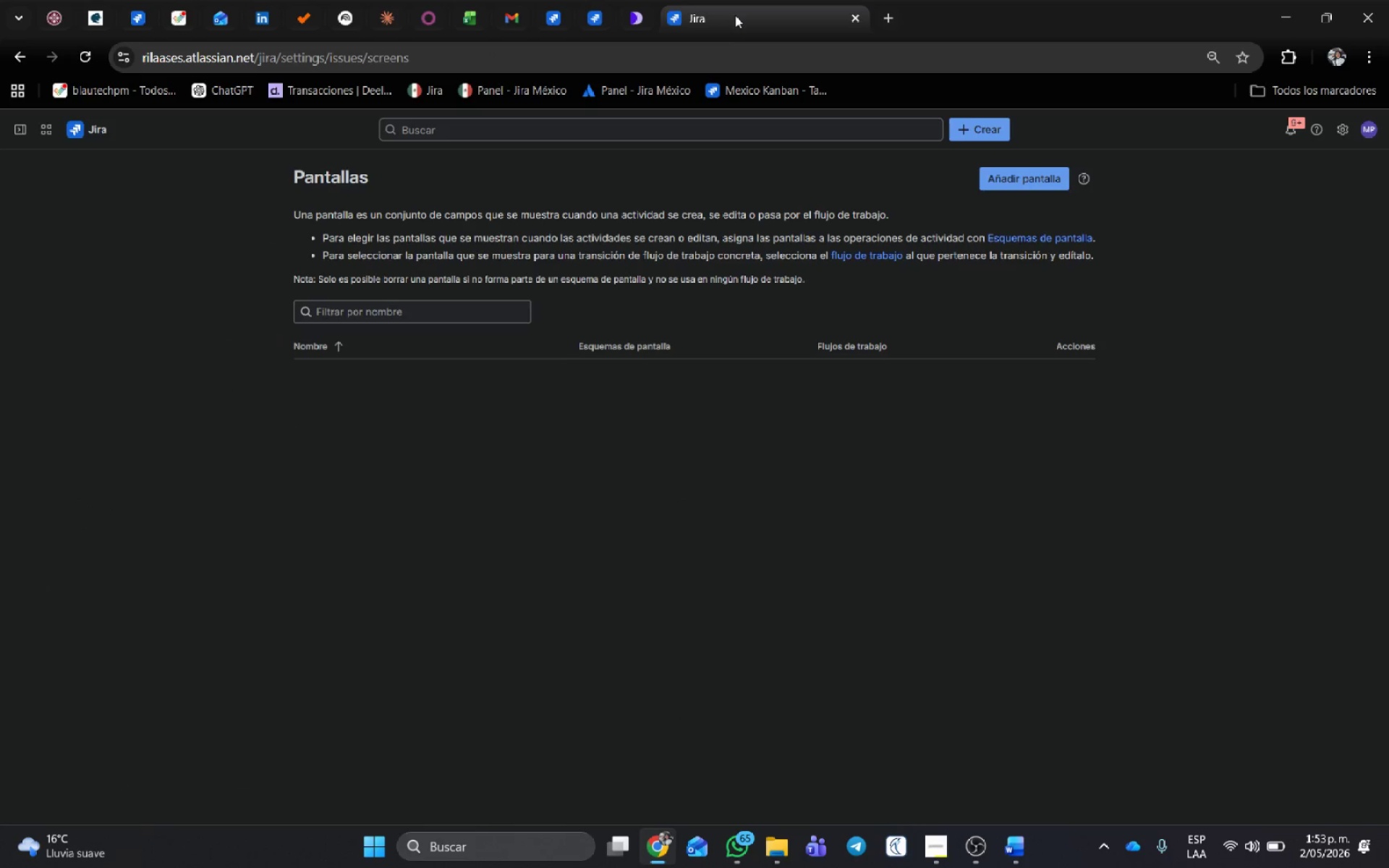 
middle_click([736, 15])
 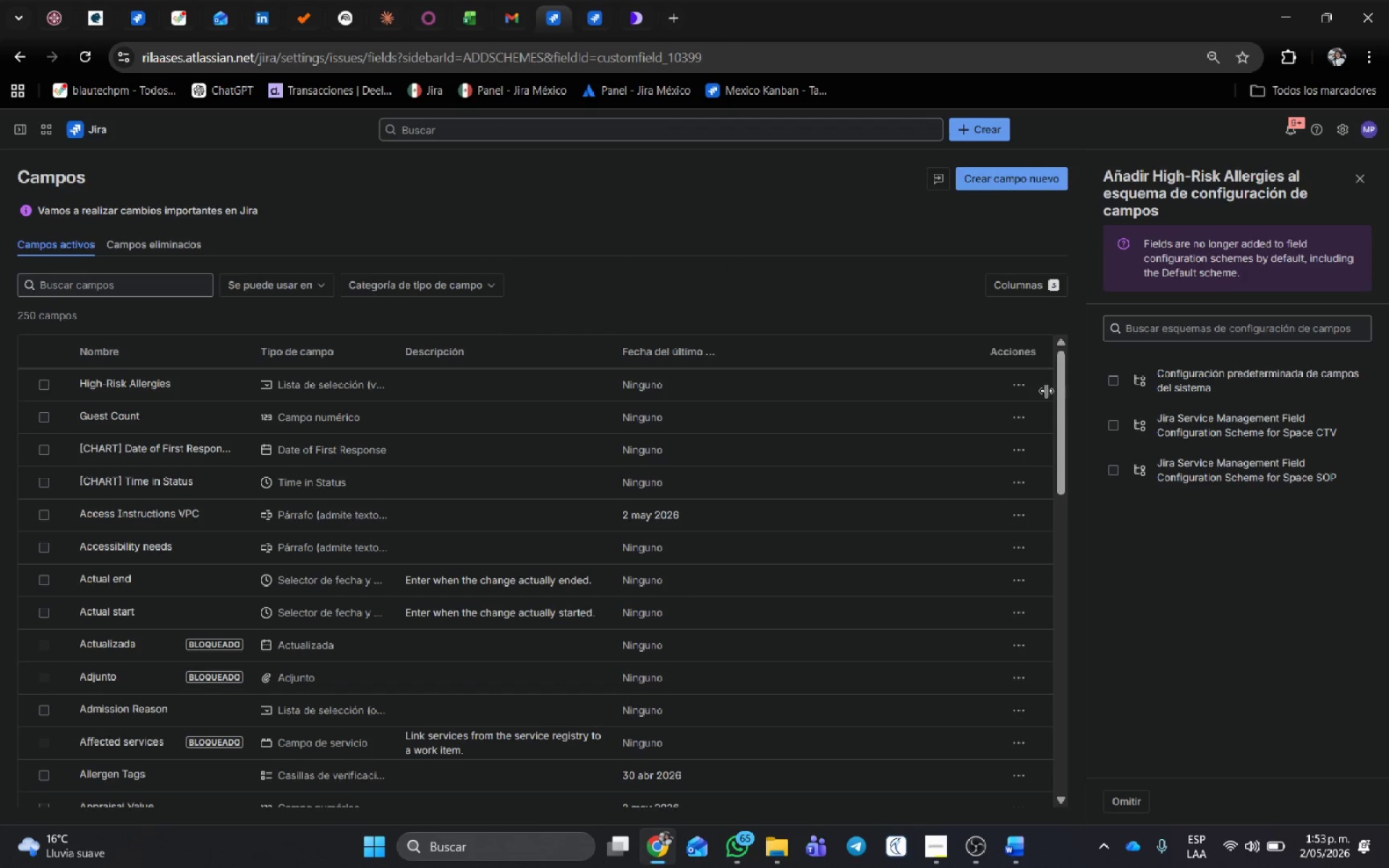 
left_click([1043, 180])
 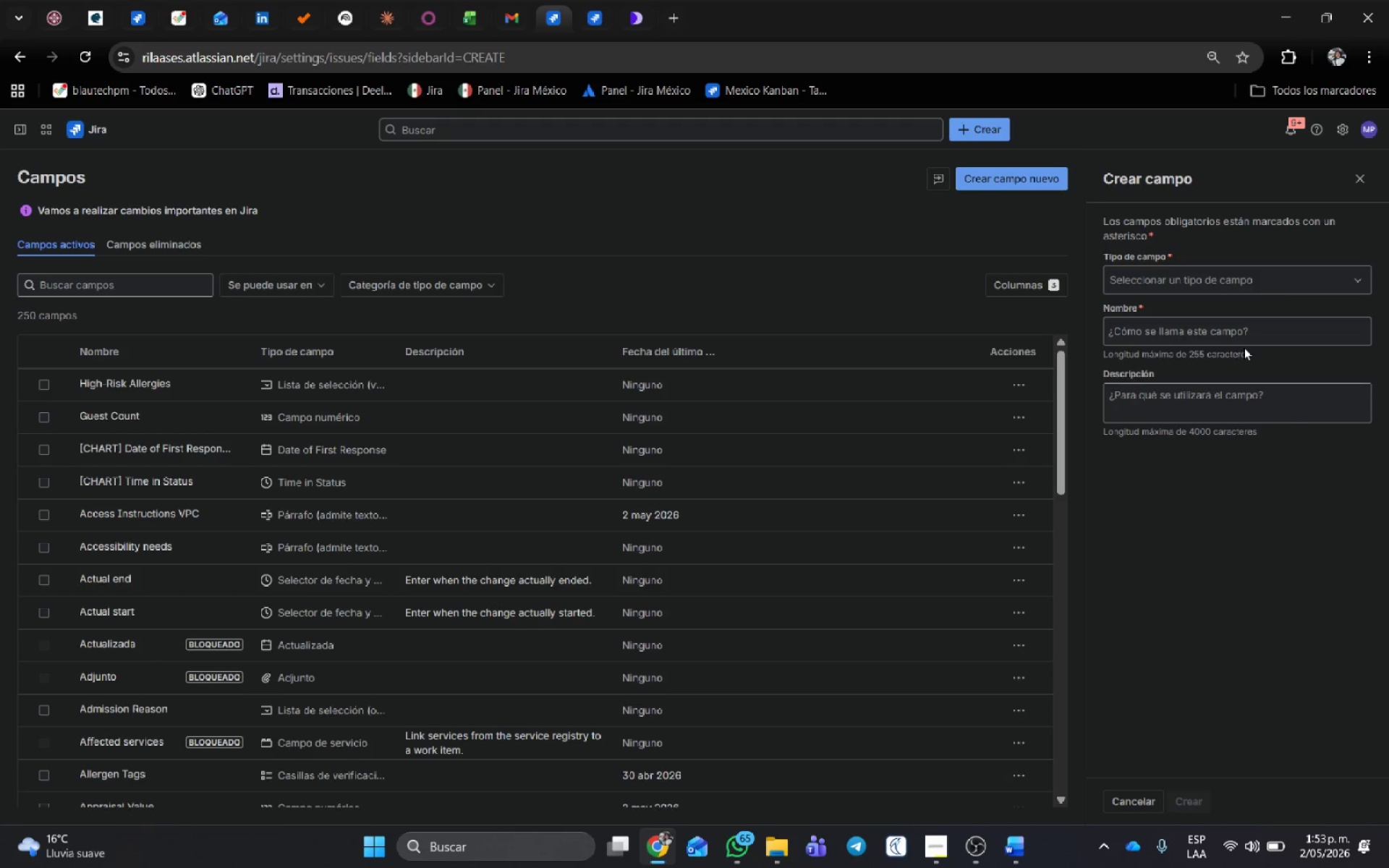 
left_click([1194, 278])
 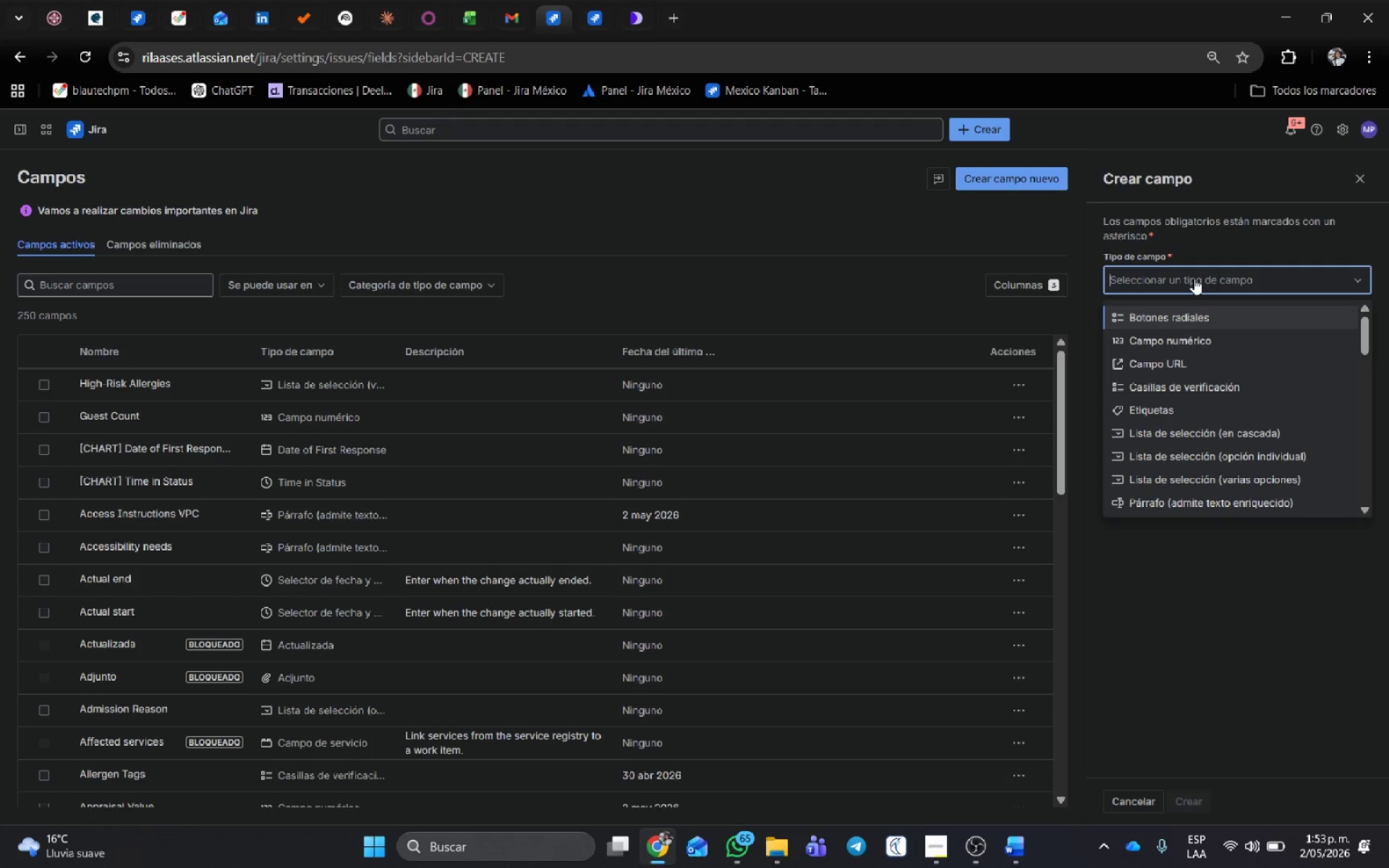 
key(Shift+ShiftRight)
 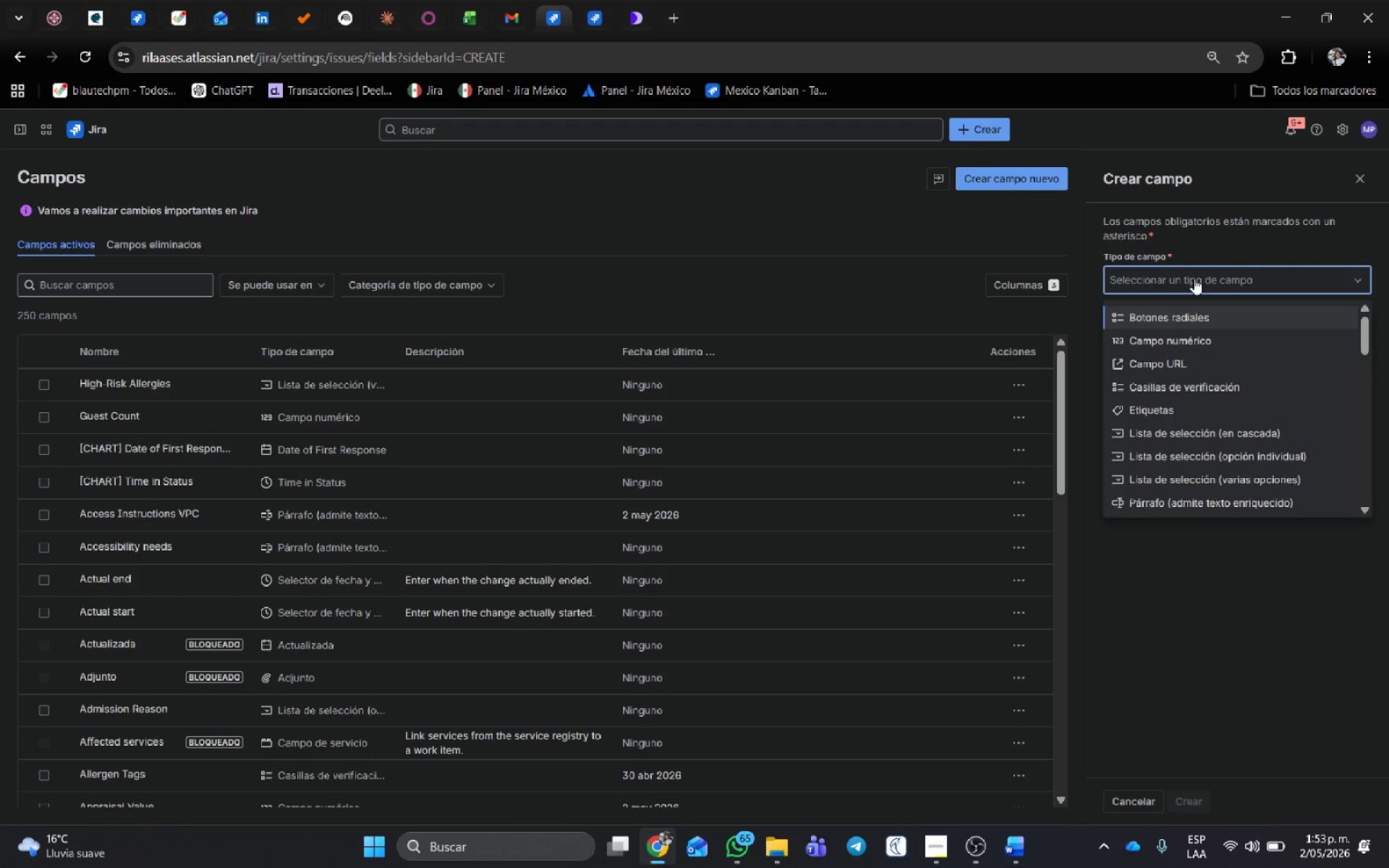 
key(Shift+Semicolon)
 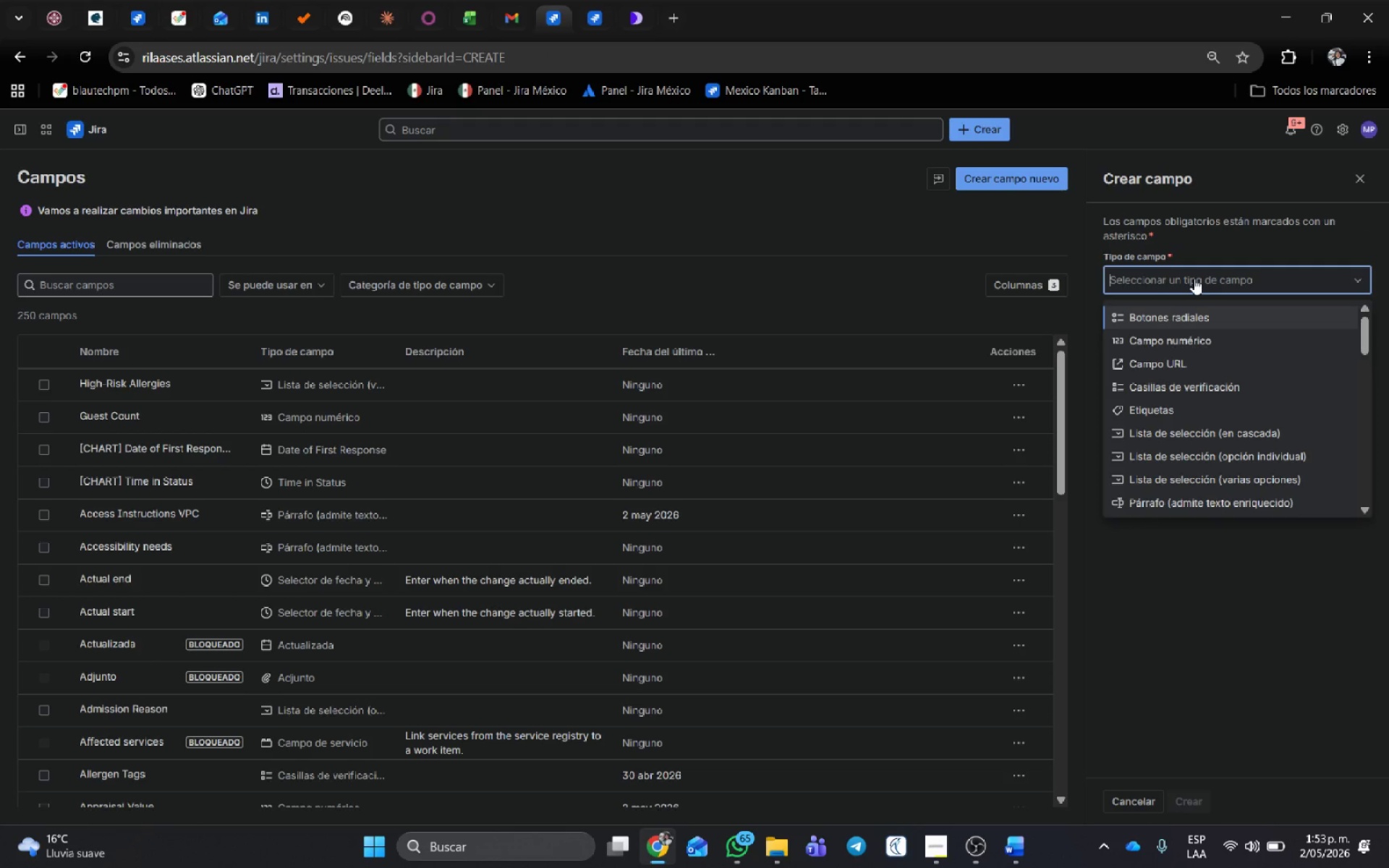 
key(Backspace)
 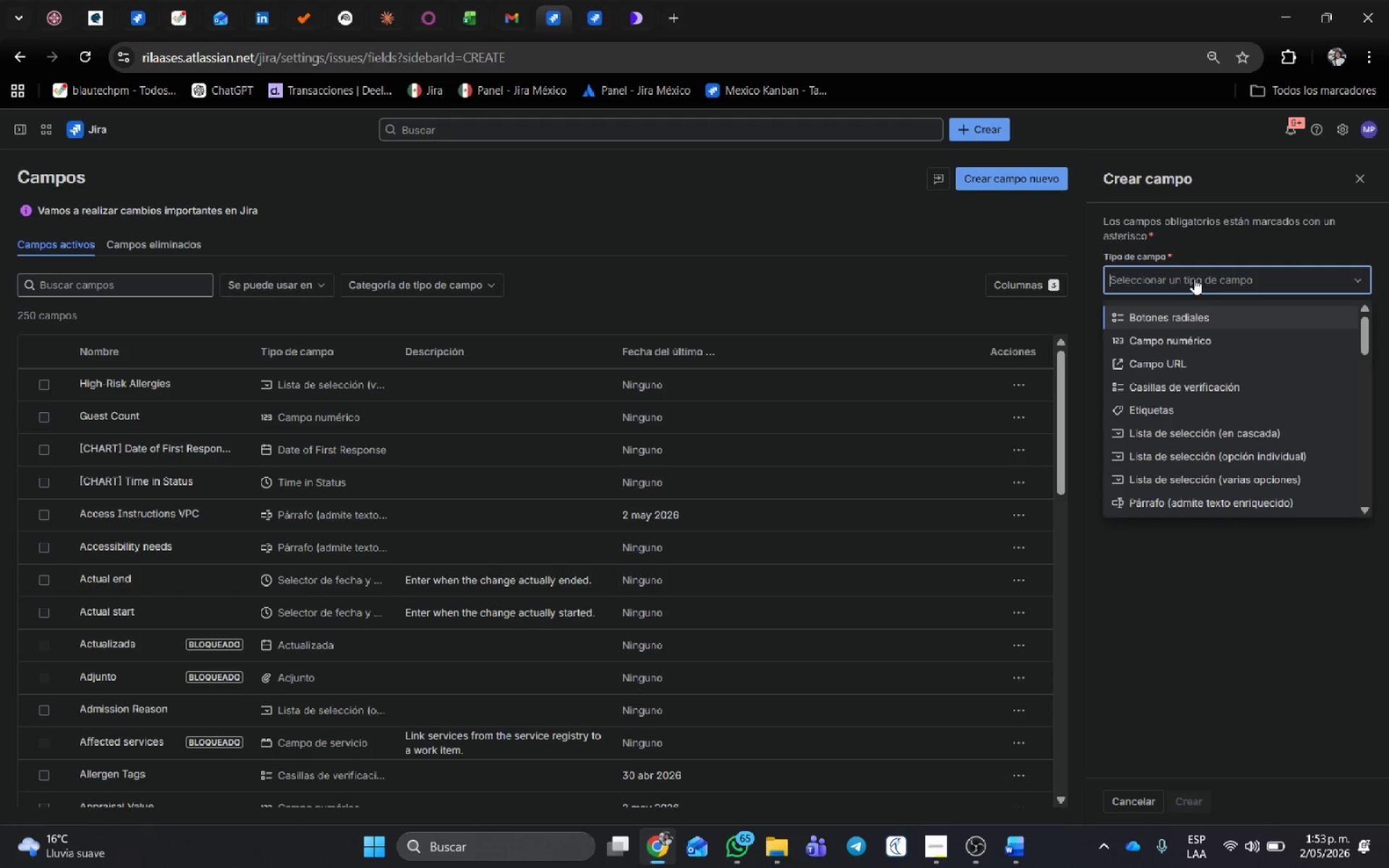 
key(Shift+ShiftRight)
 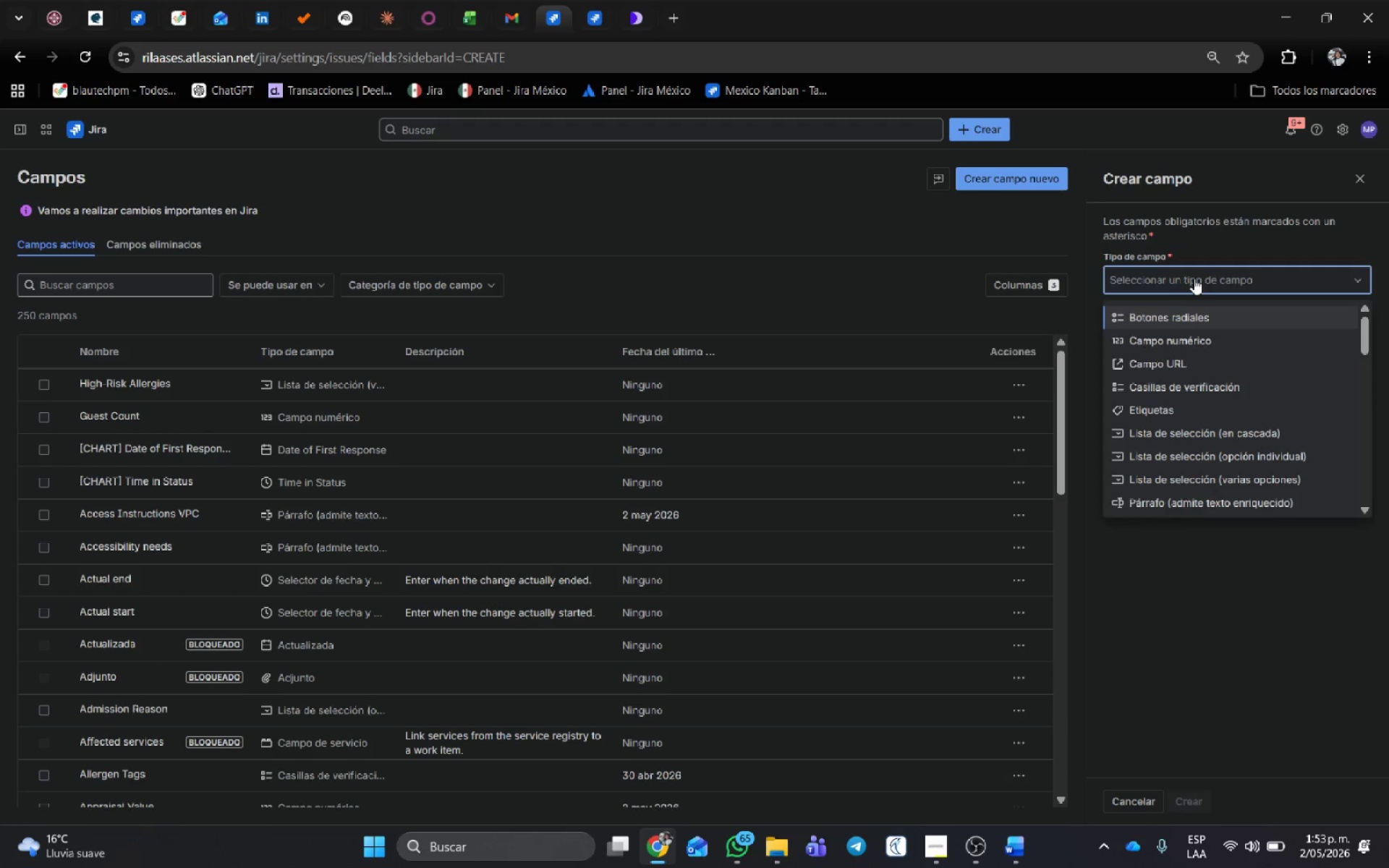 
key(Shift+P)
 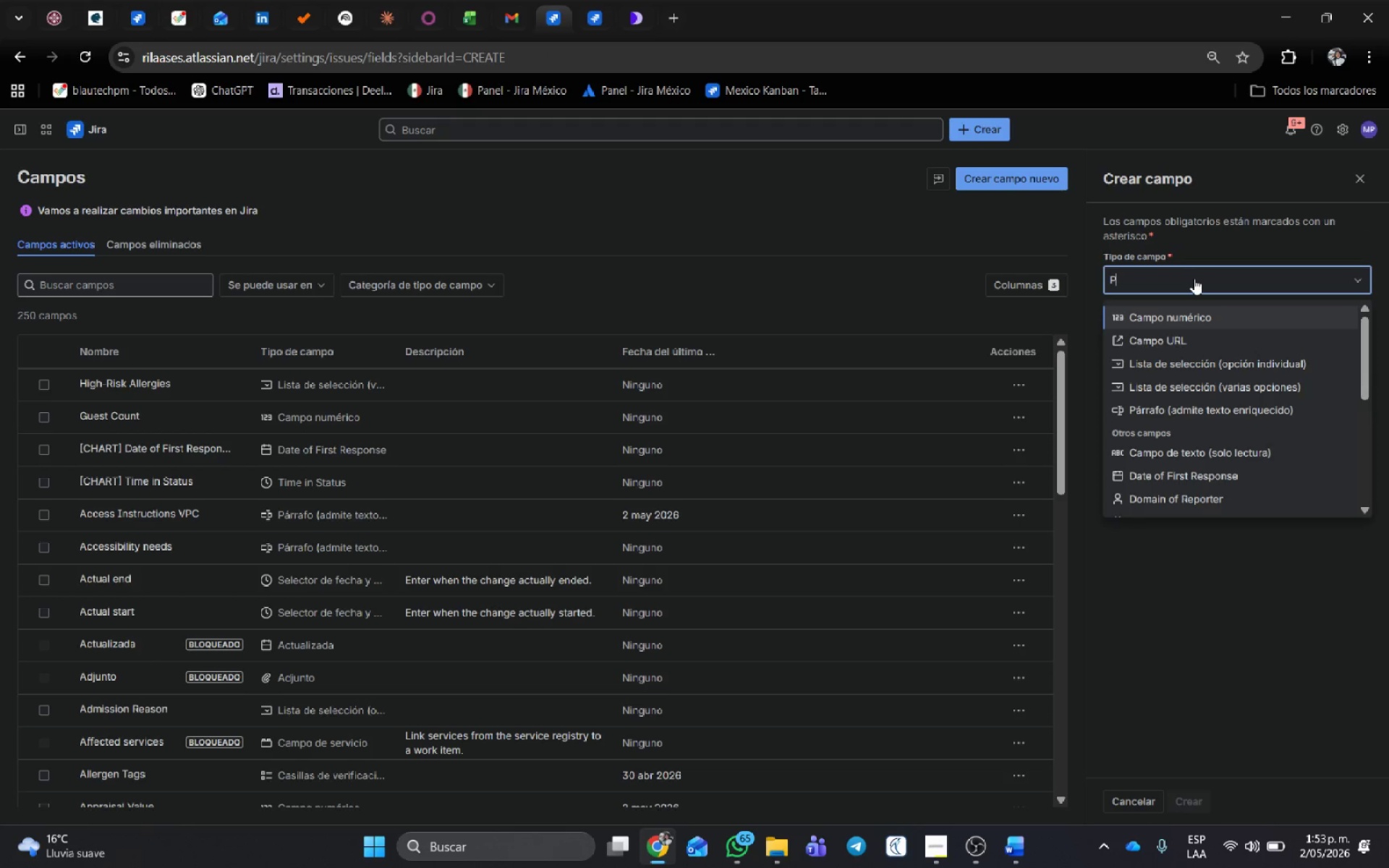 
key(Semicolon)
 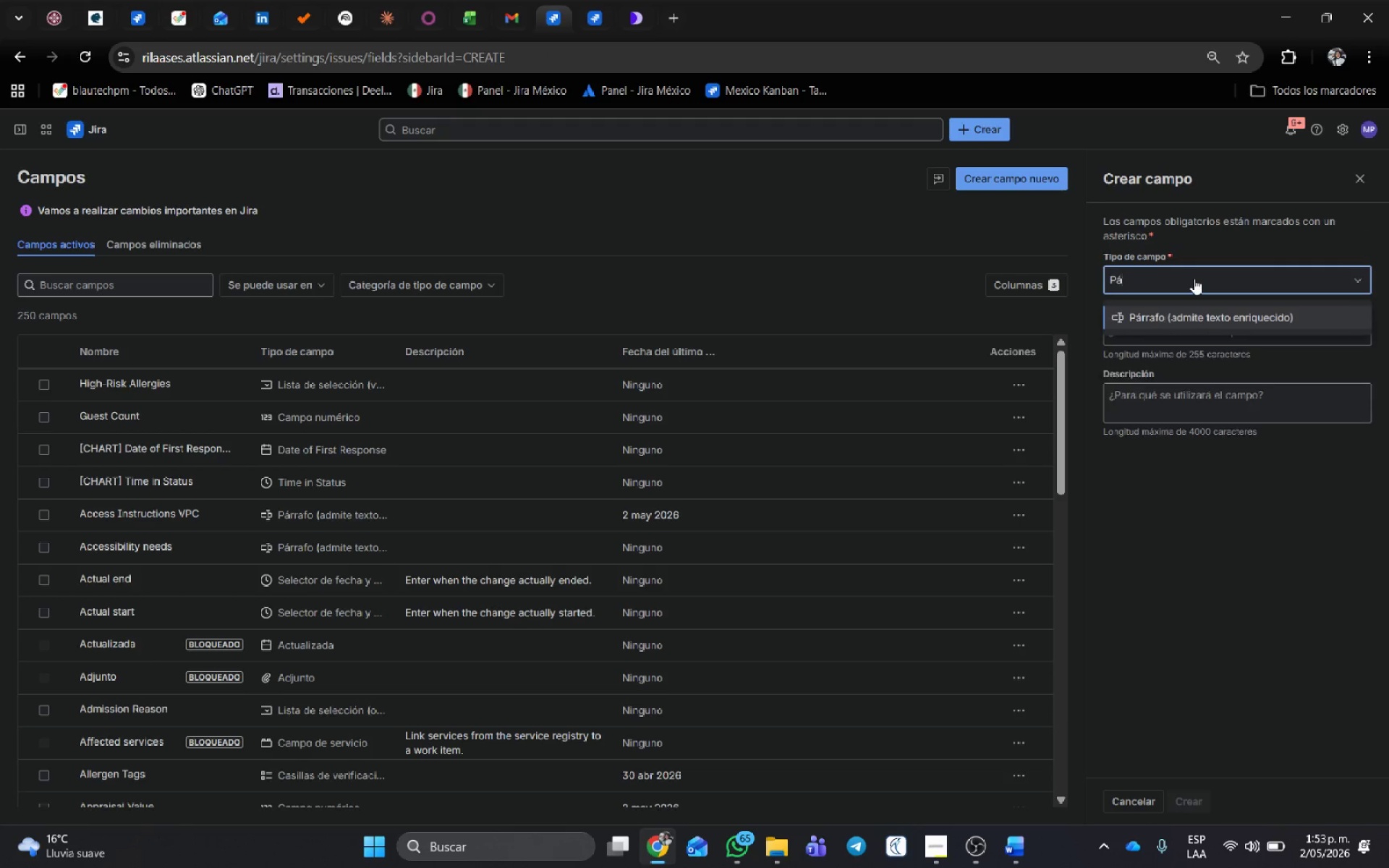 
key(A)
 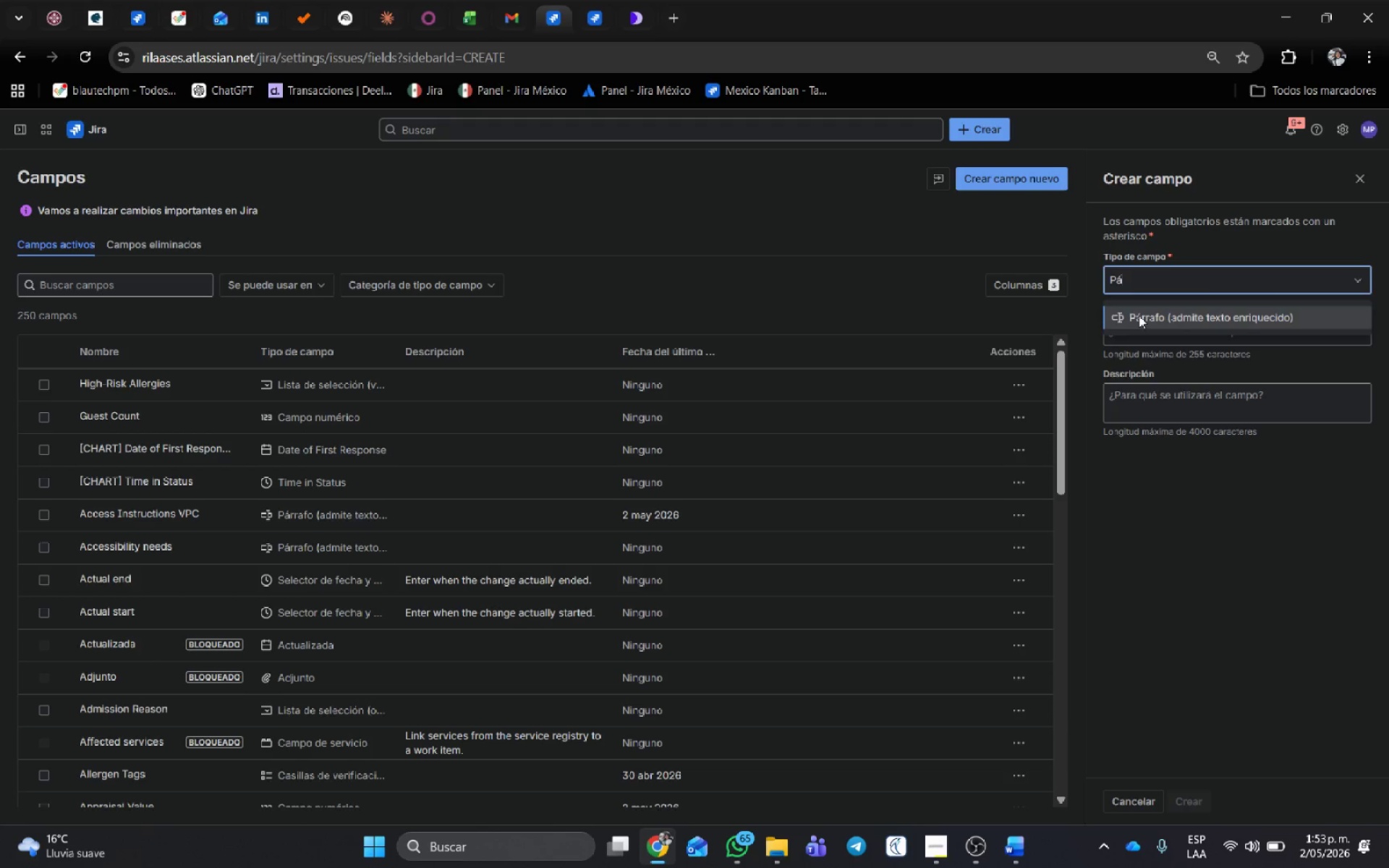 
double_click([1138, 337])
 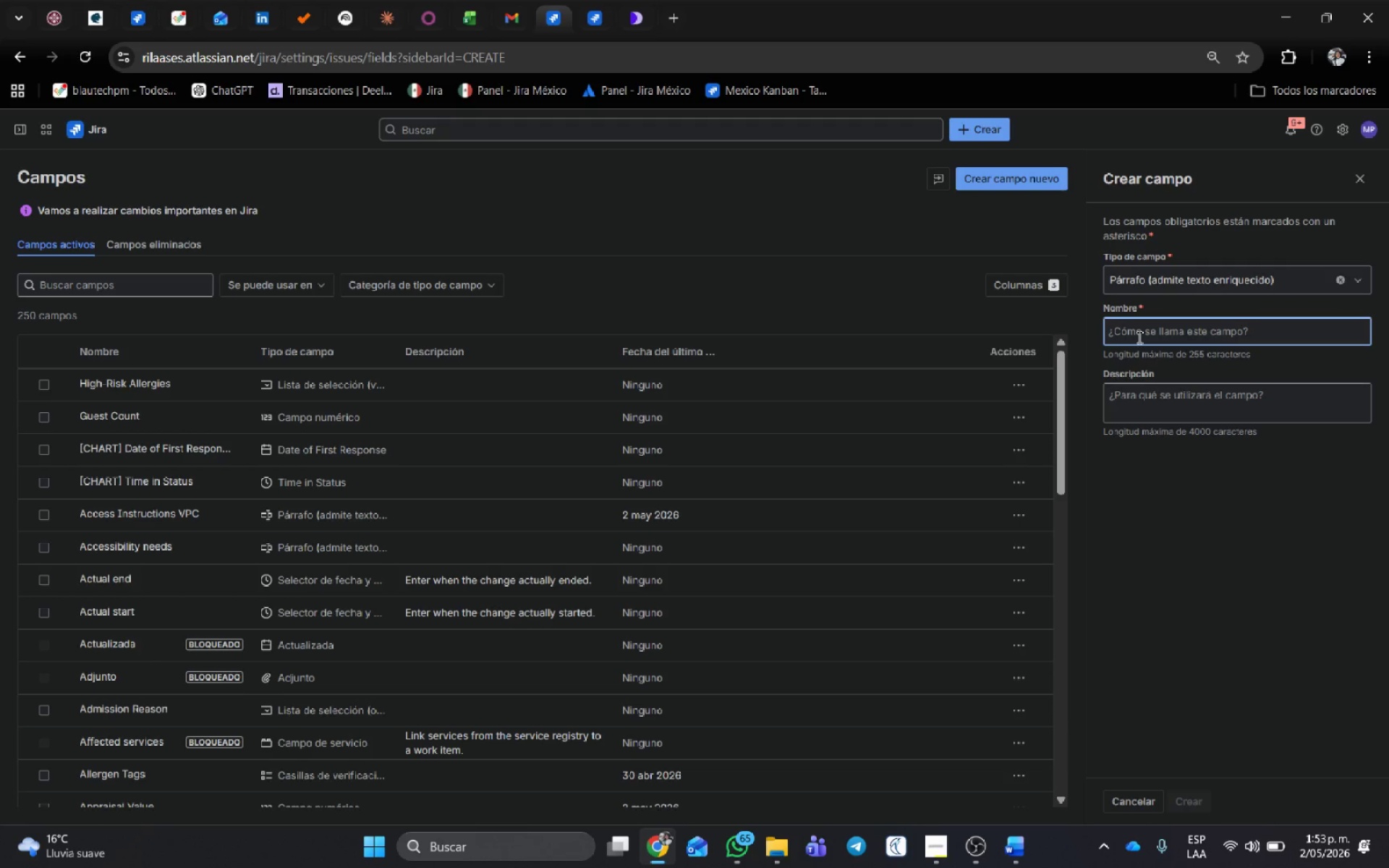 
type(Venue Long)
key(Backspace)
key(Backspace)
type(ading Doc )
key(Backspace)
type(k Instructions)
 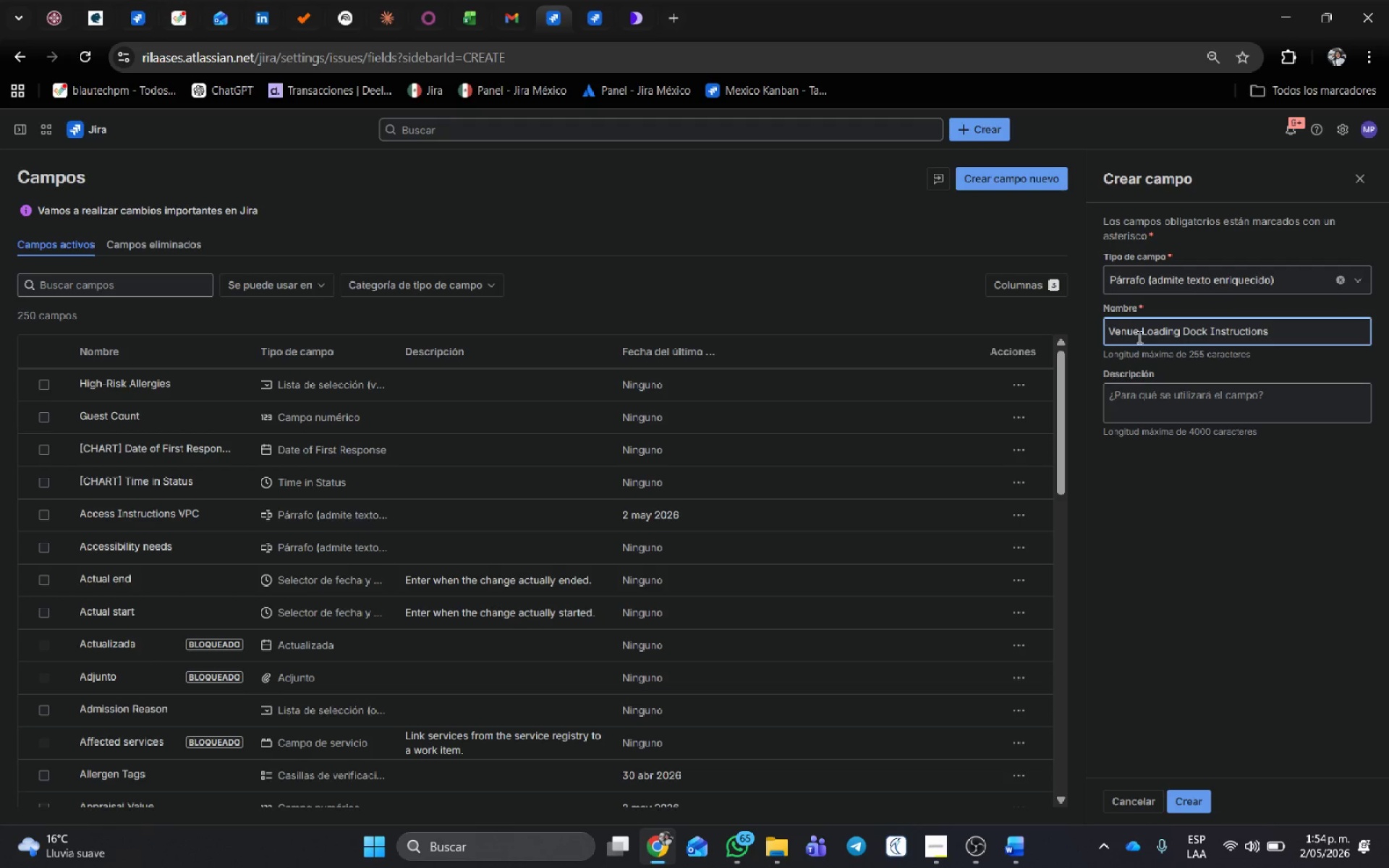 
wait(5.36)
 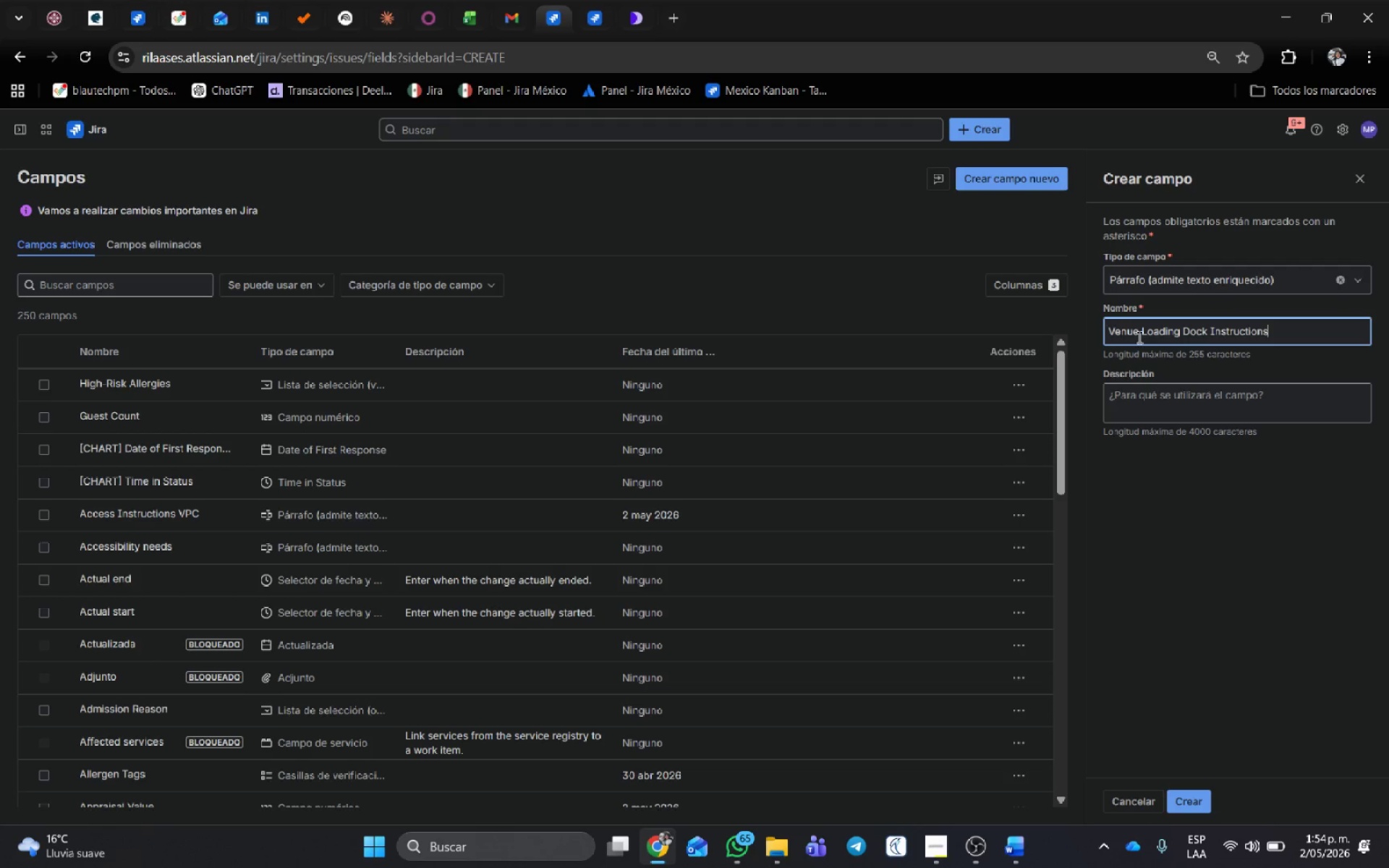 
left_click([1184, 799])
 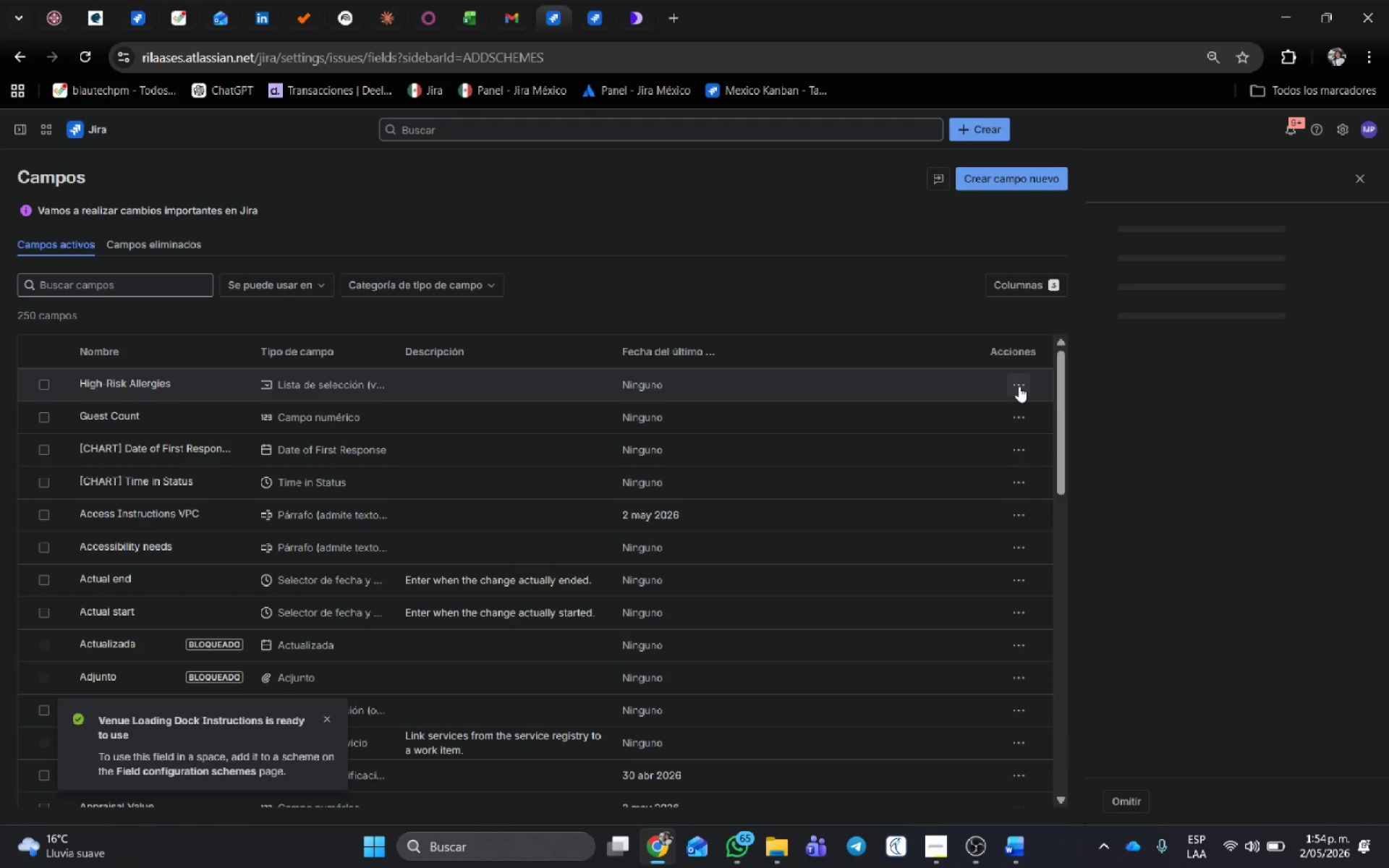 
left_click([1020, 385])
 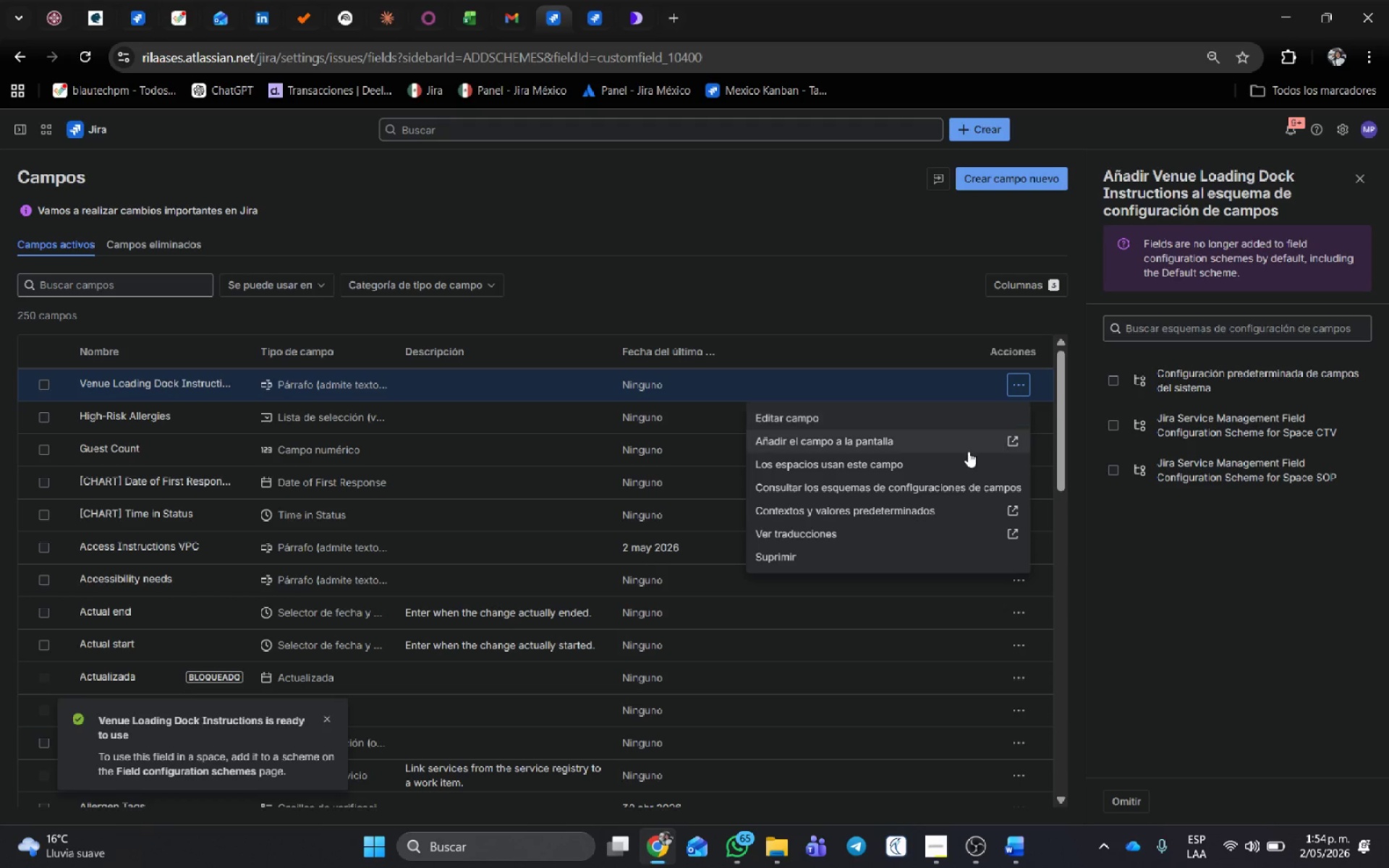 
left_click([956, 449])
 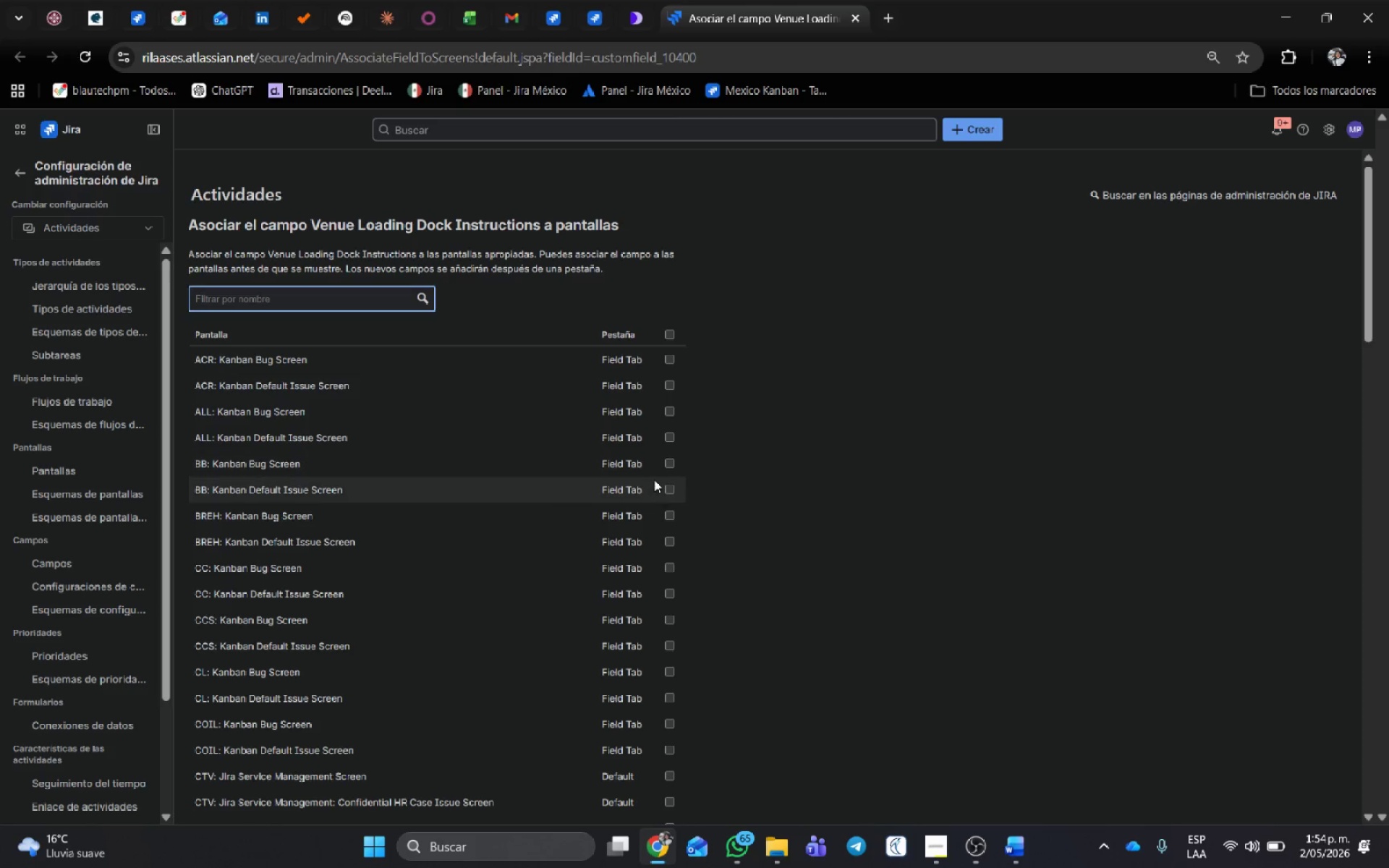 
wait(5.92)
 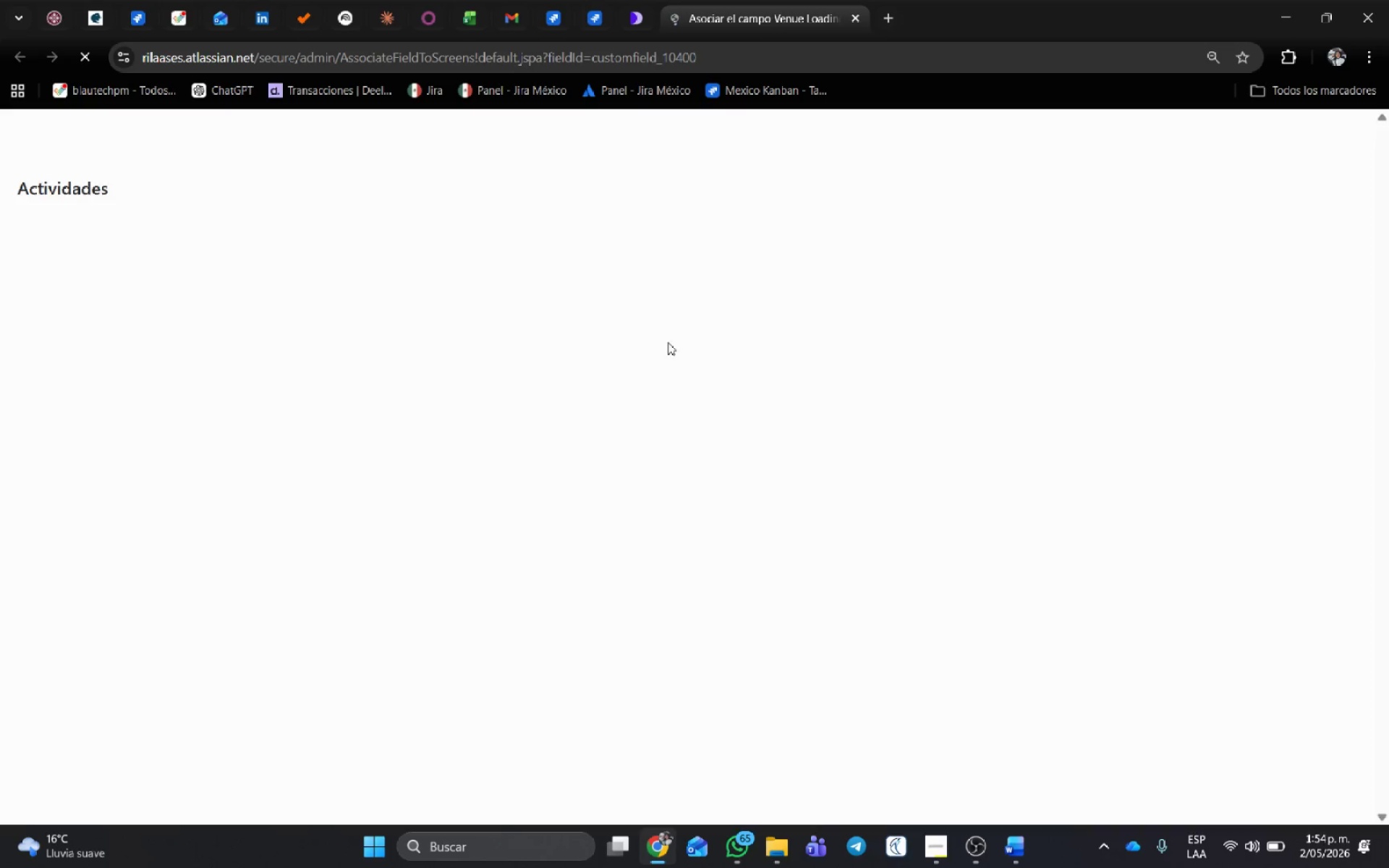 
left_click([668, 540])
 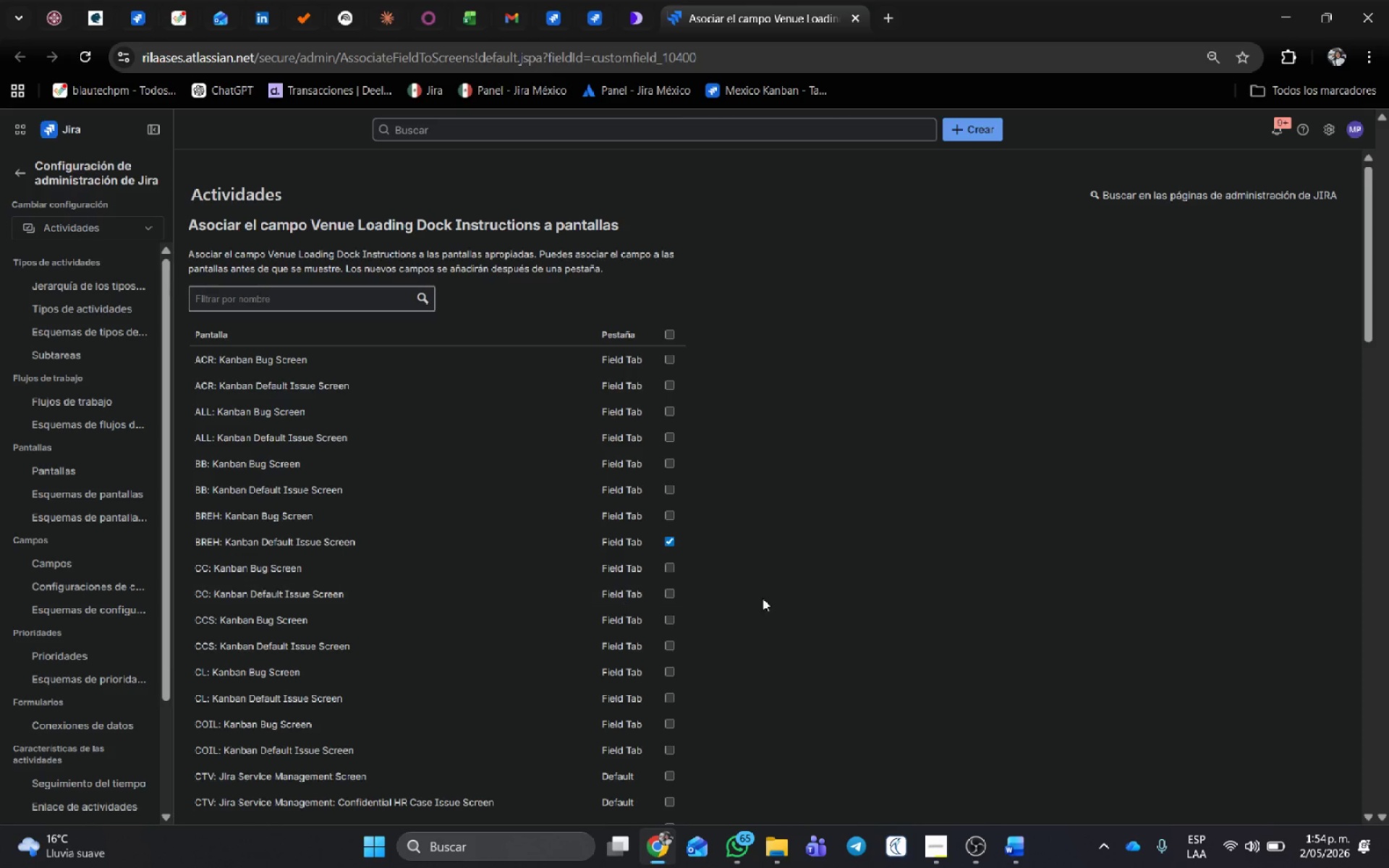 
scroll: coordinate [770, 610], scroll_direction: down, amount: 30.0
 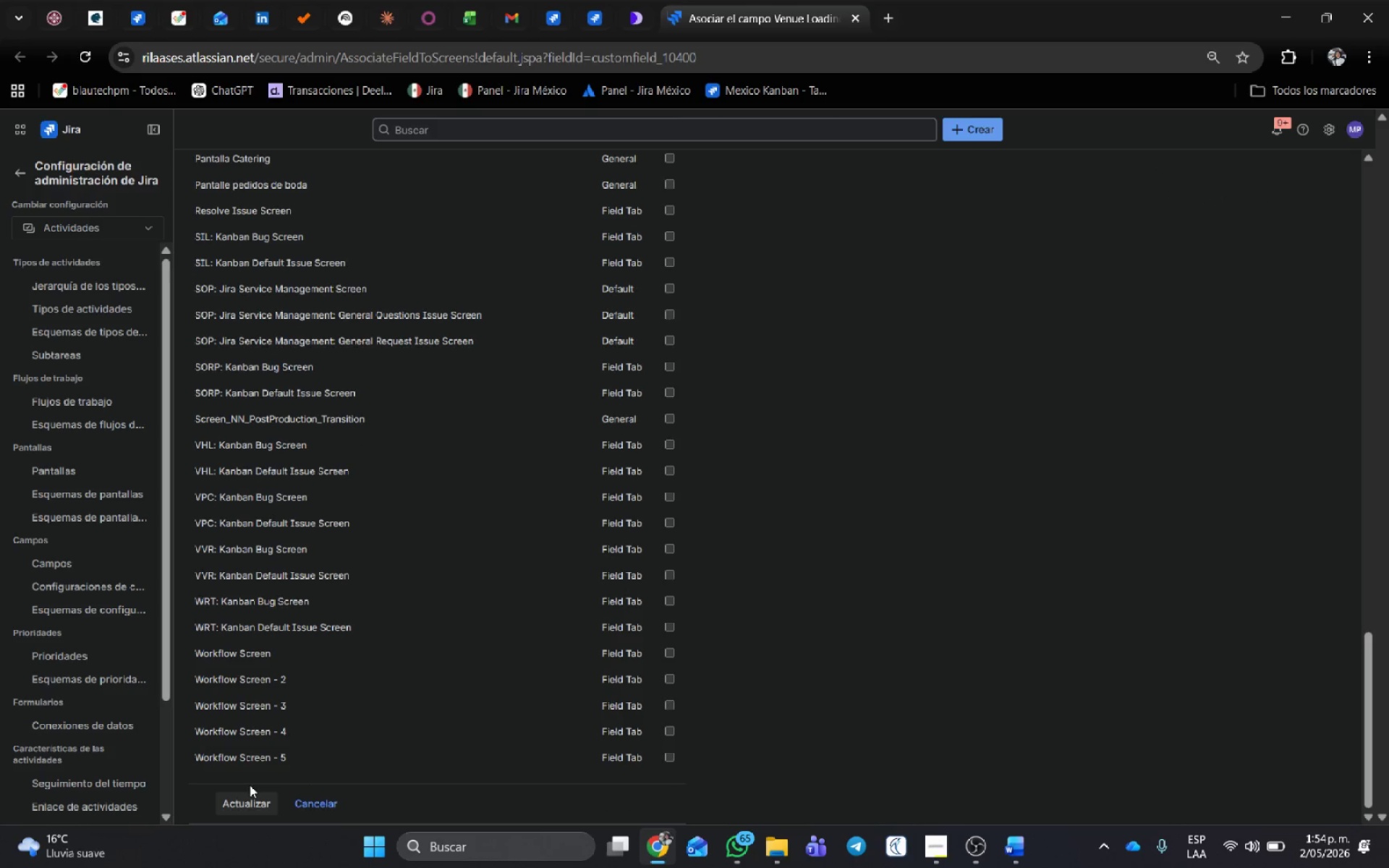 
left_click([250, 799])
 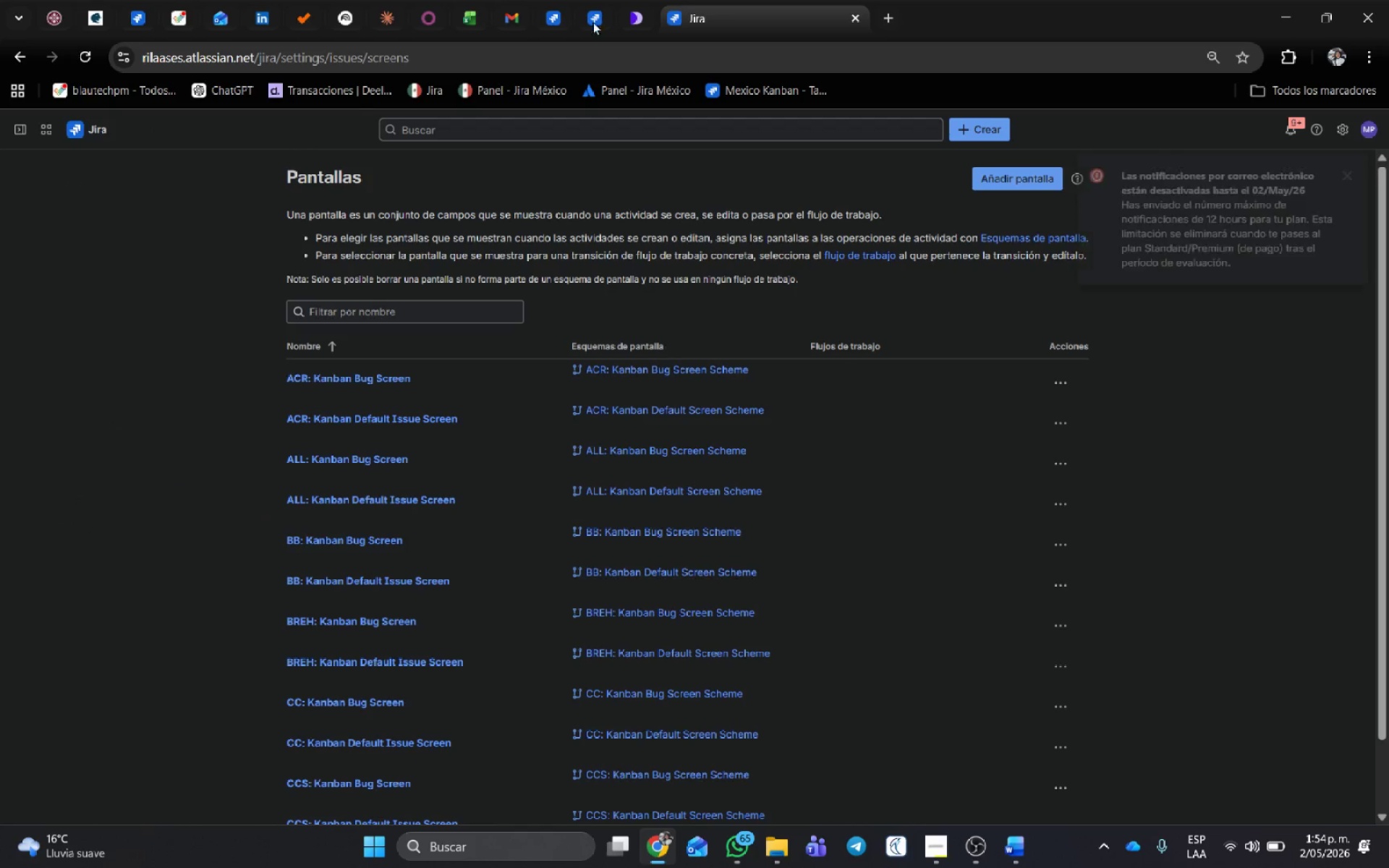 
wait(5.83)
 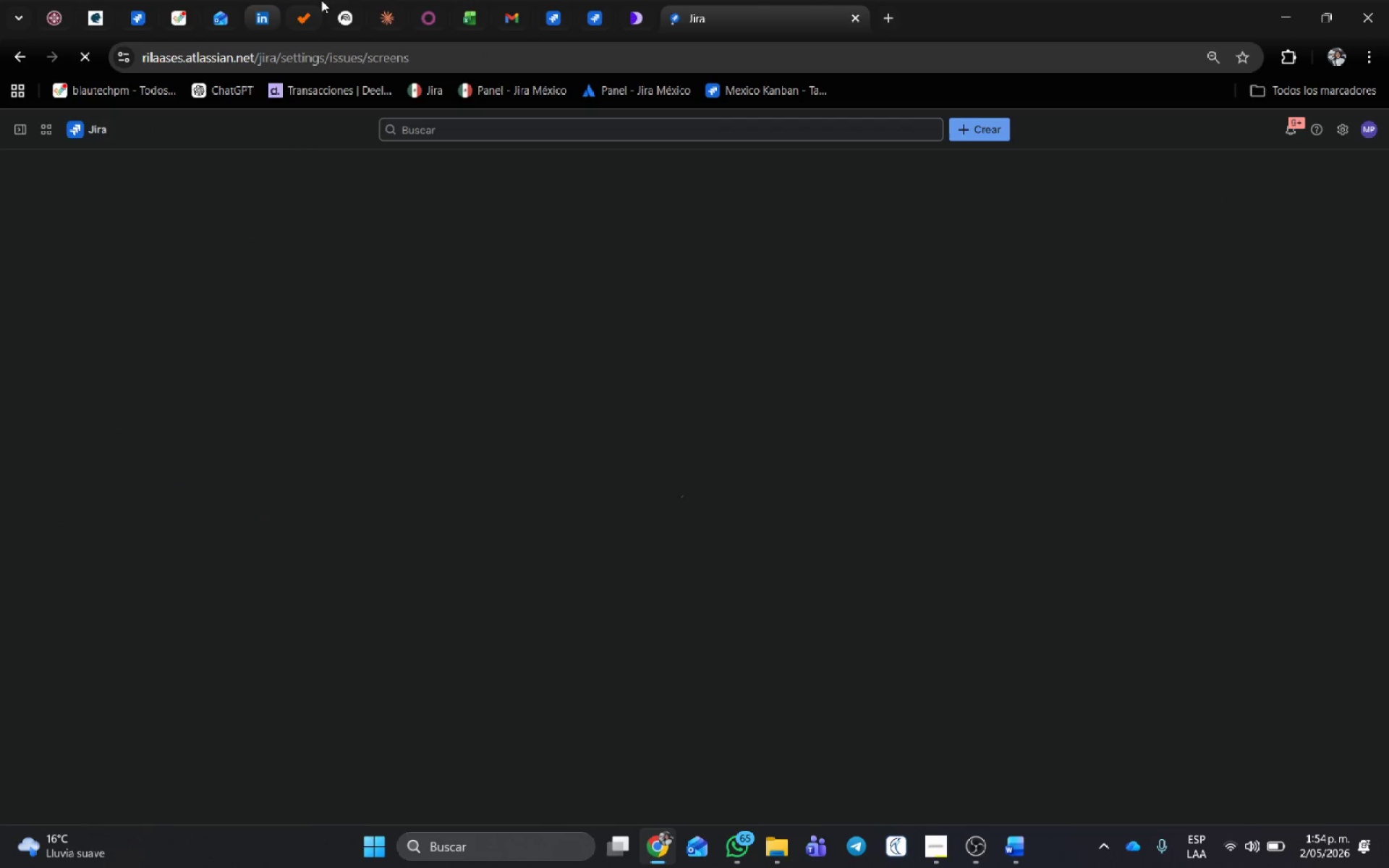 
mouse_move([756, 31])
 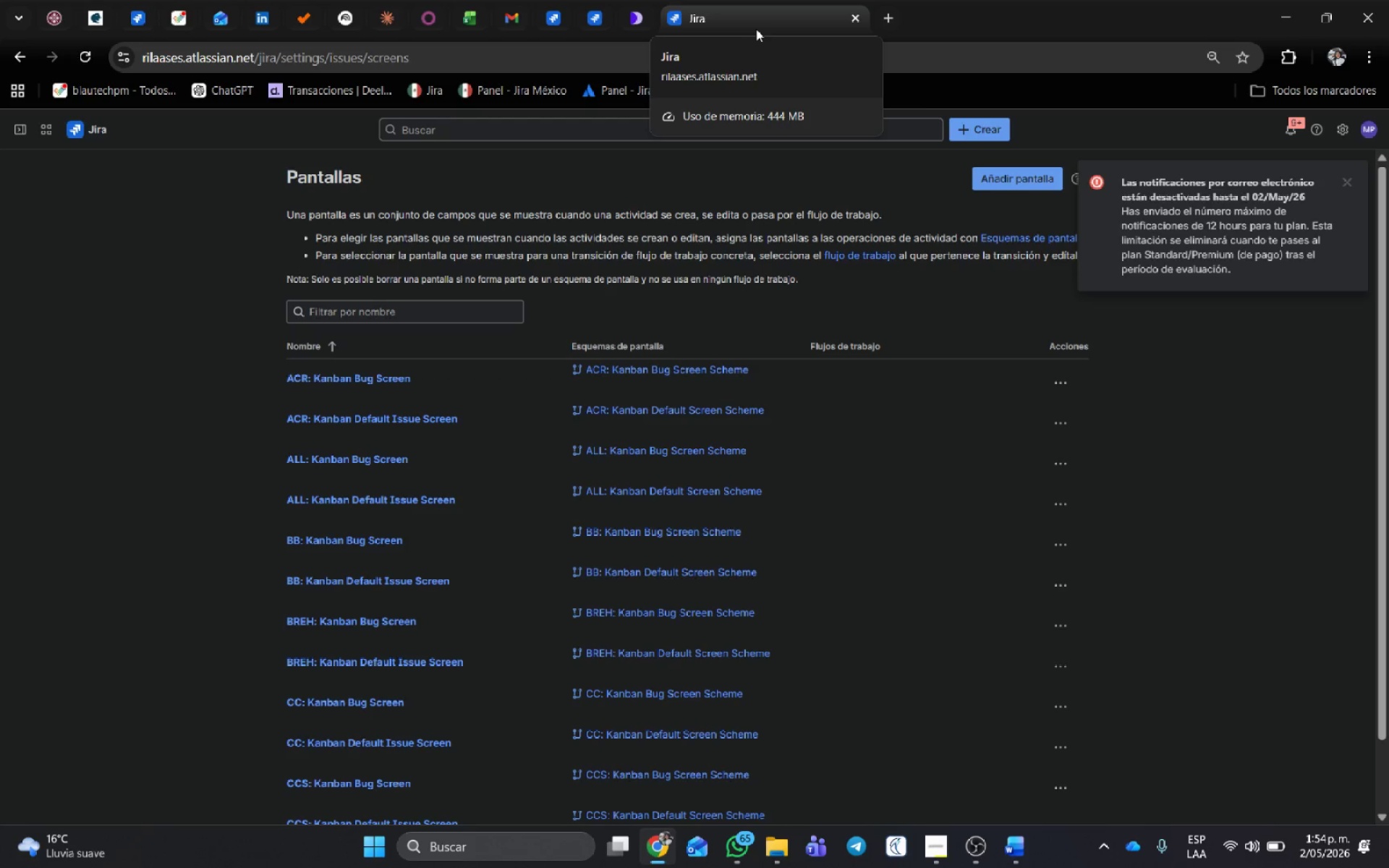 
middle_click([756, 29])
 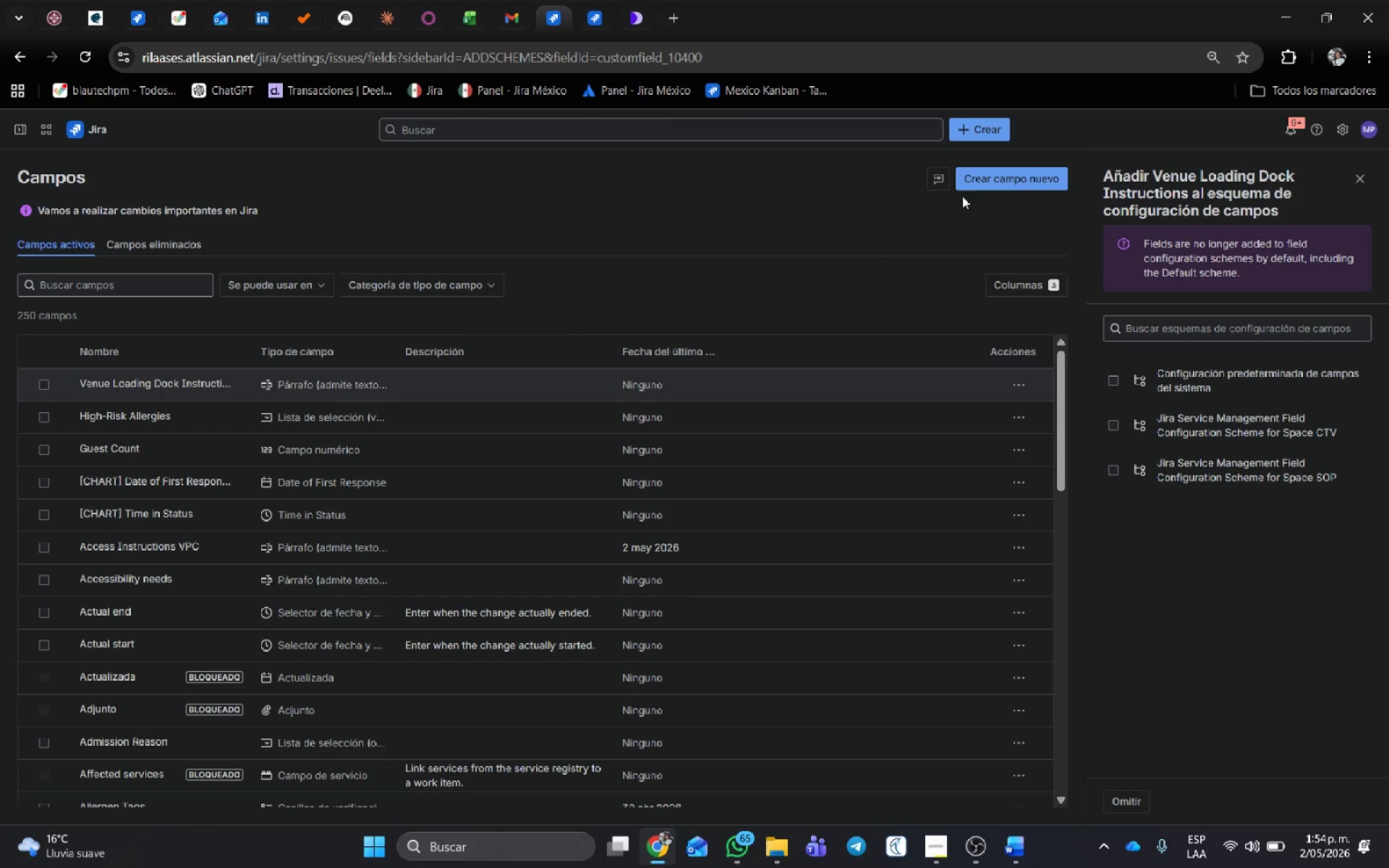 
left_click([977, 181])
 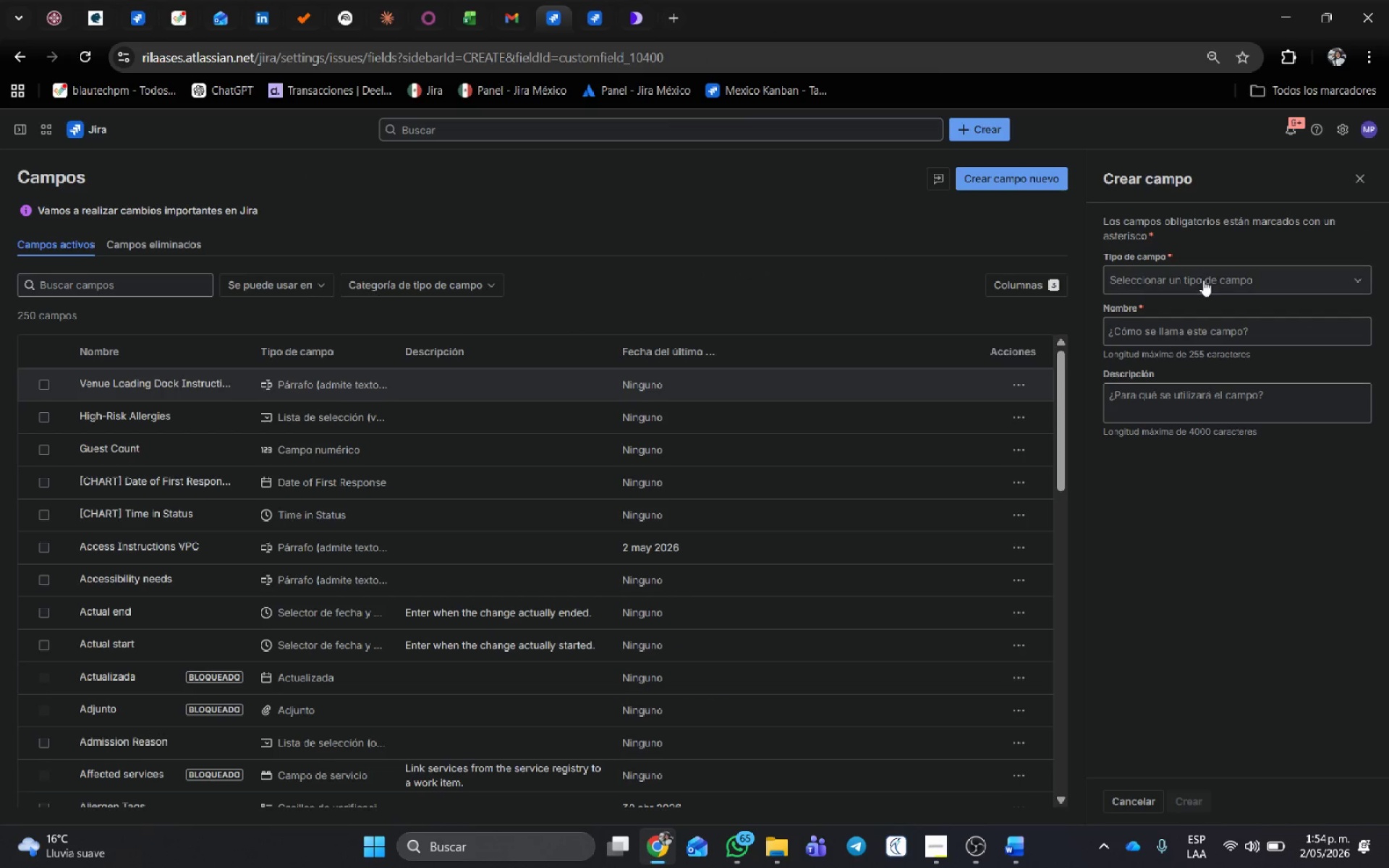 
left_click([1200, 279])
 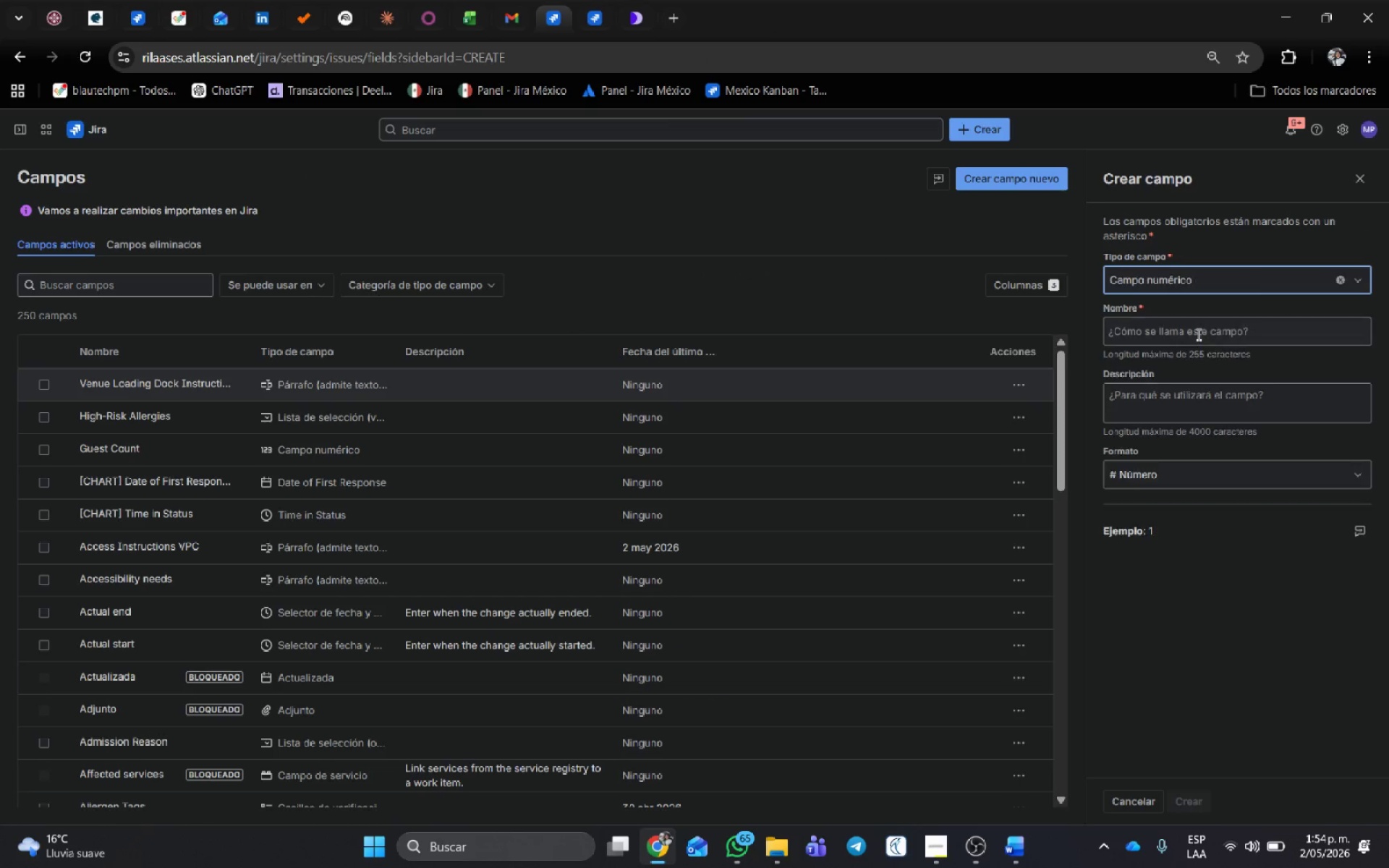 
left_click([1192, 330])
 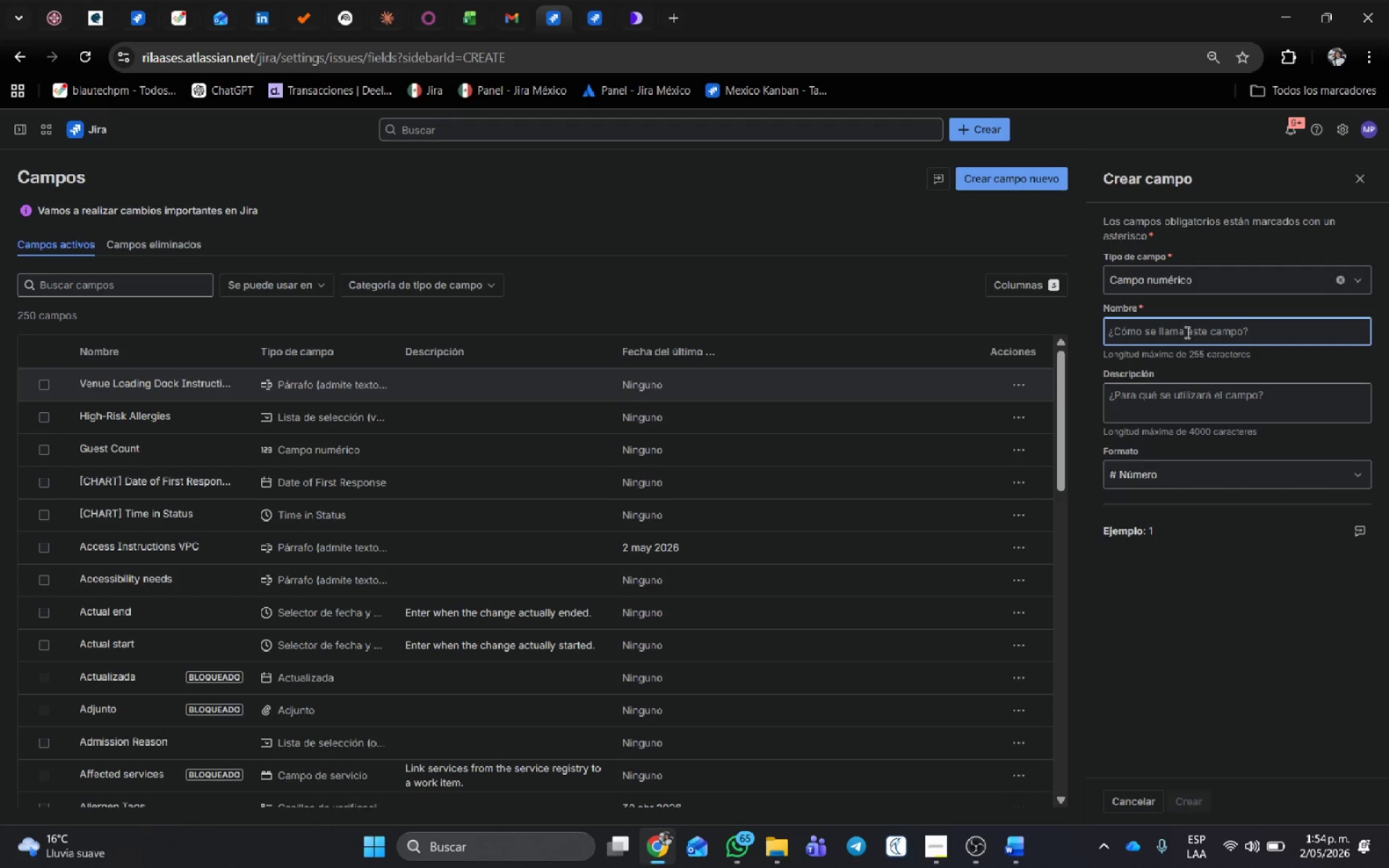 
wait(5.14)
 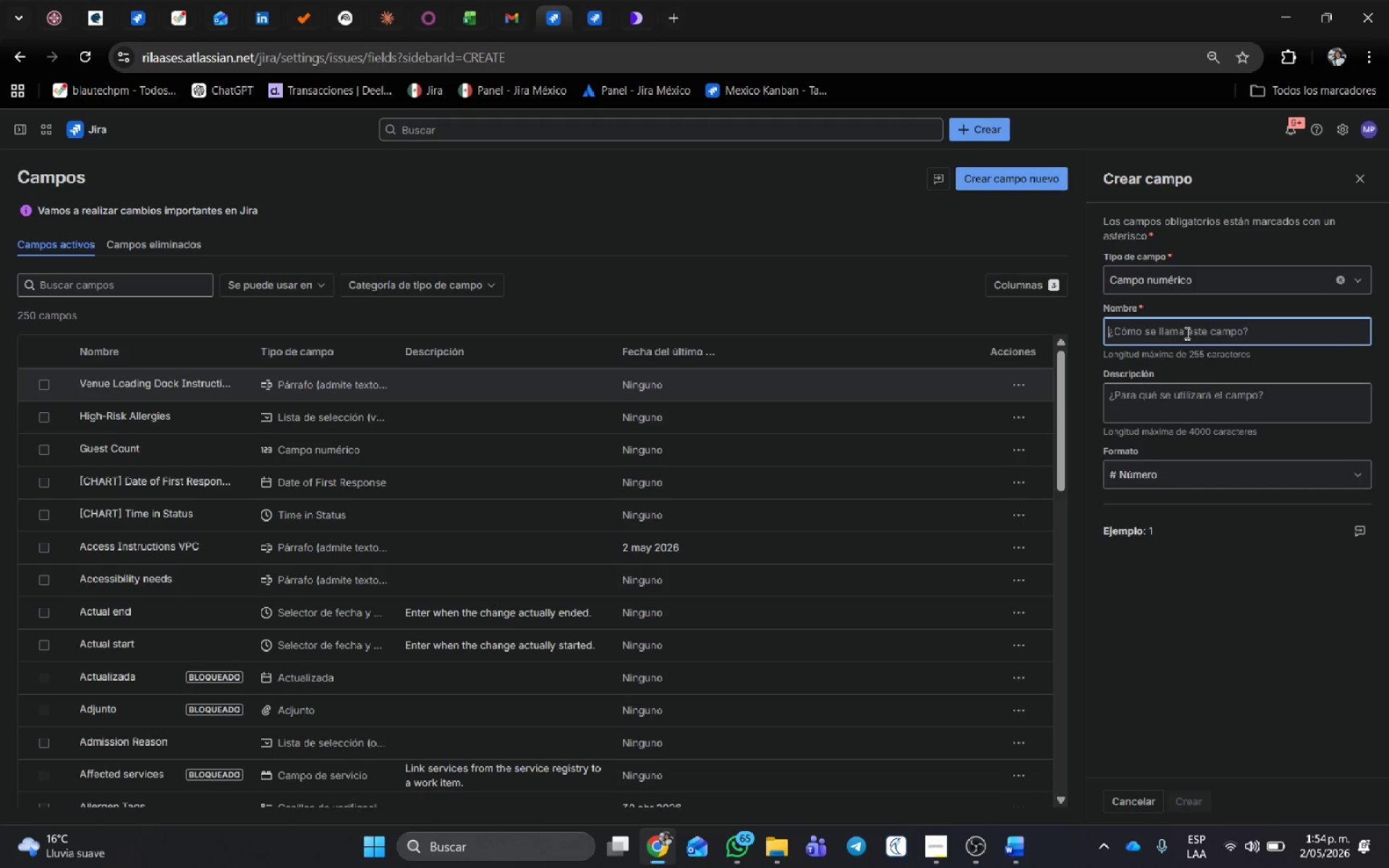 
left_click([1189, 277])
 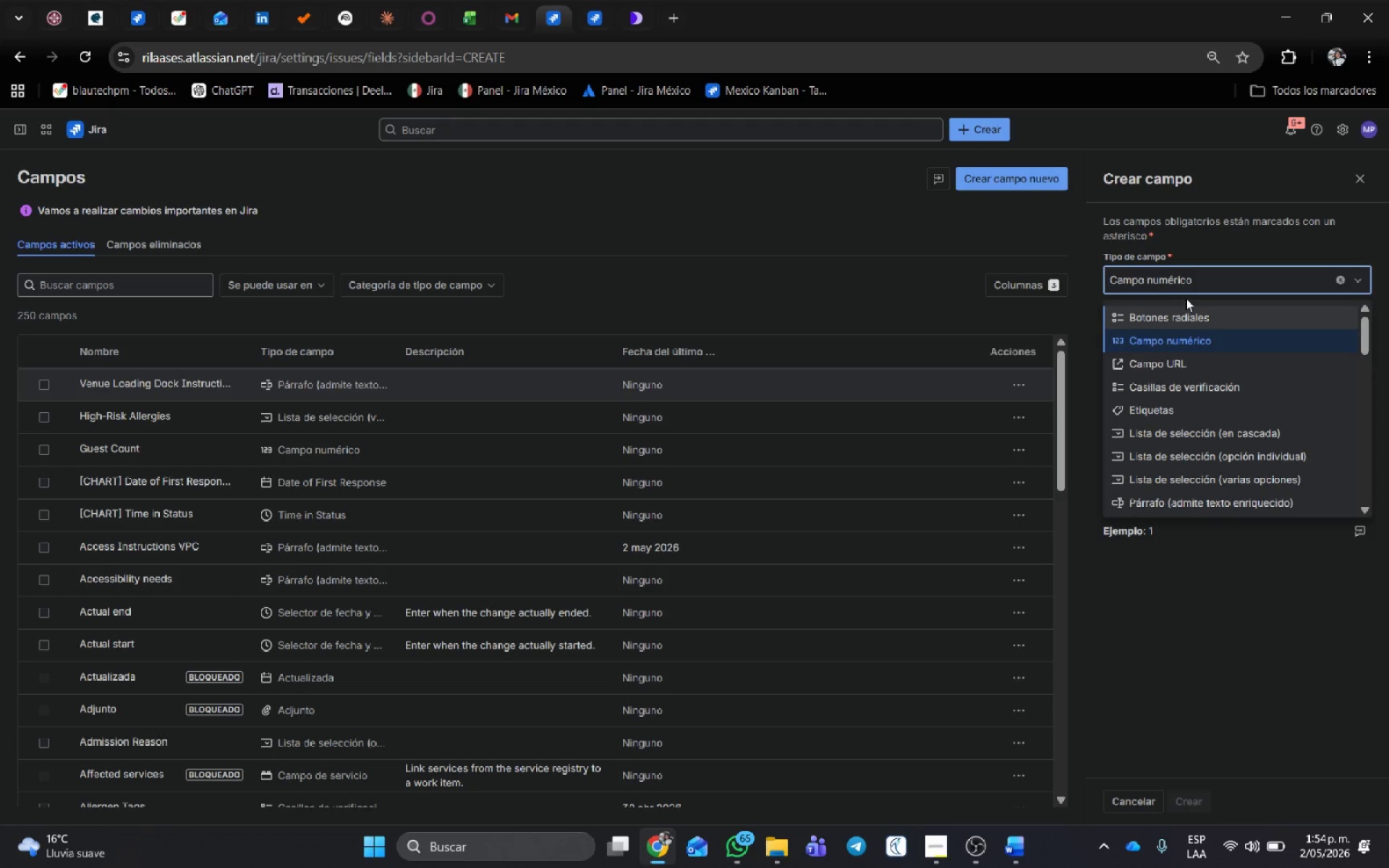 
left_click([1190, 284])
 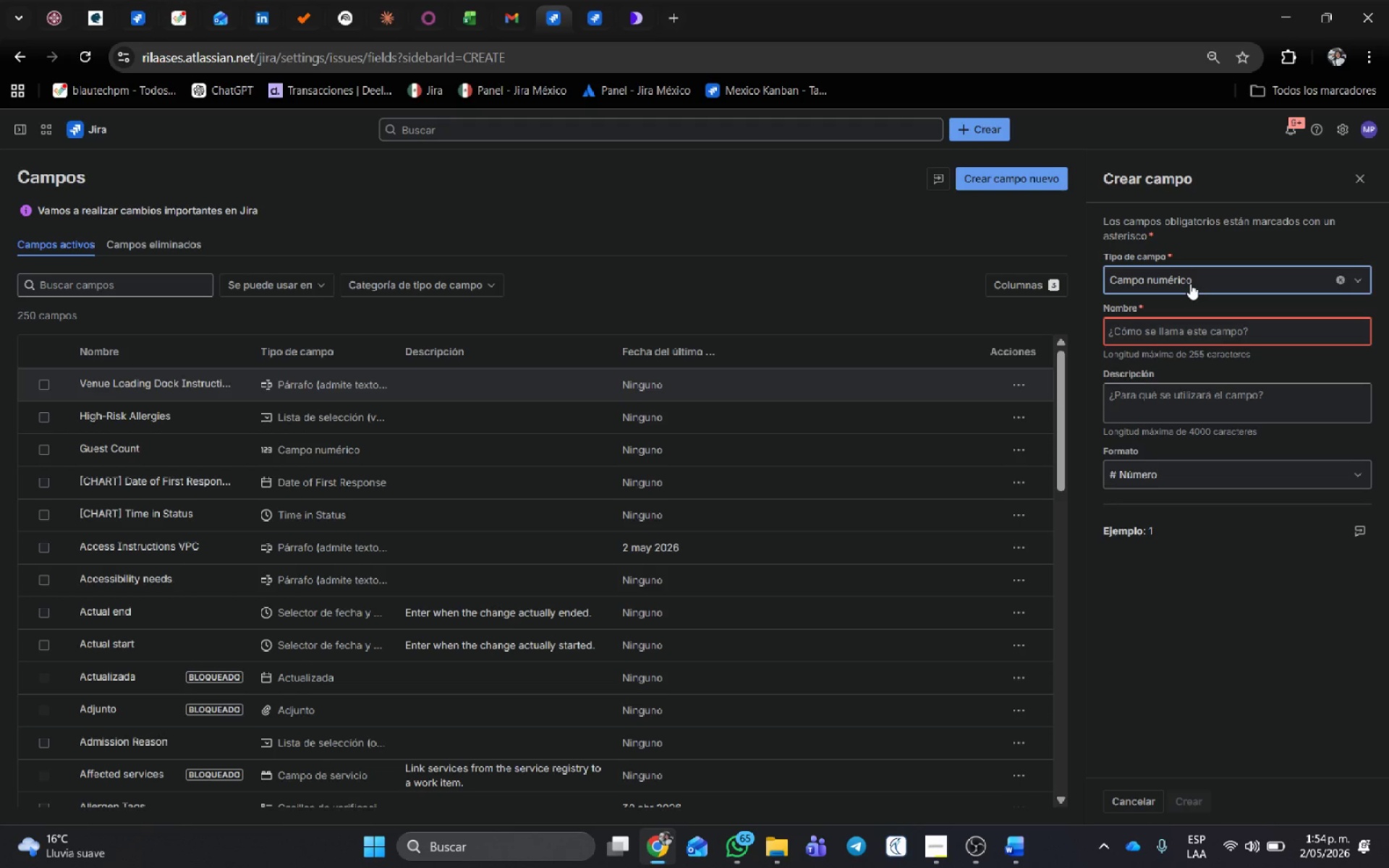 
type(tex)
 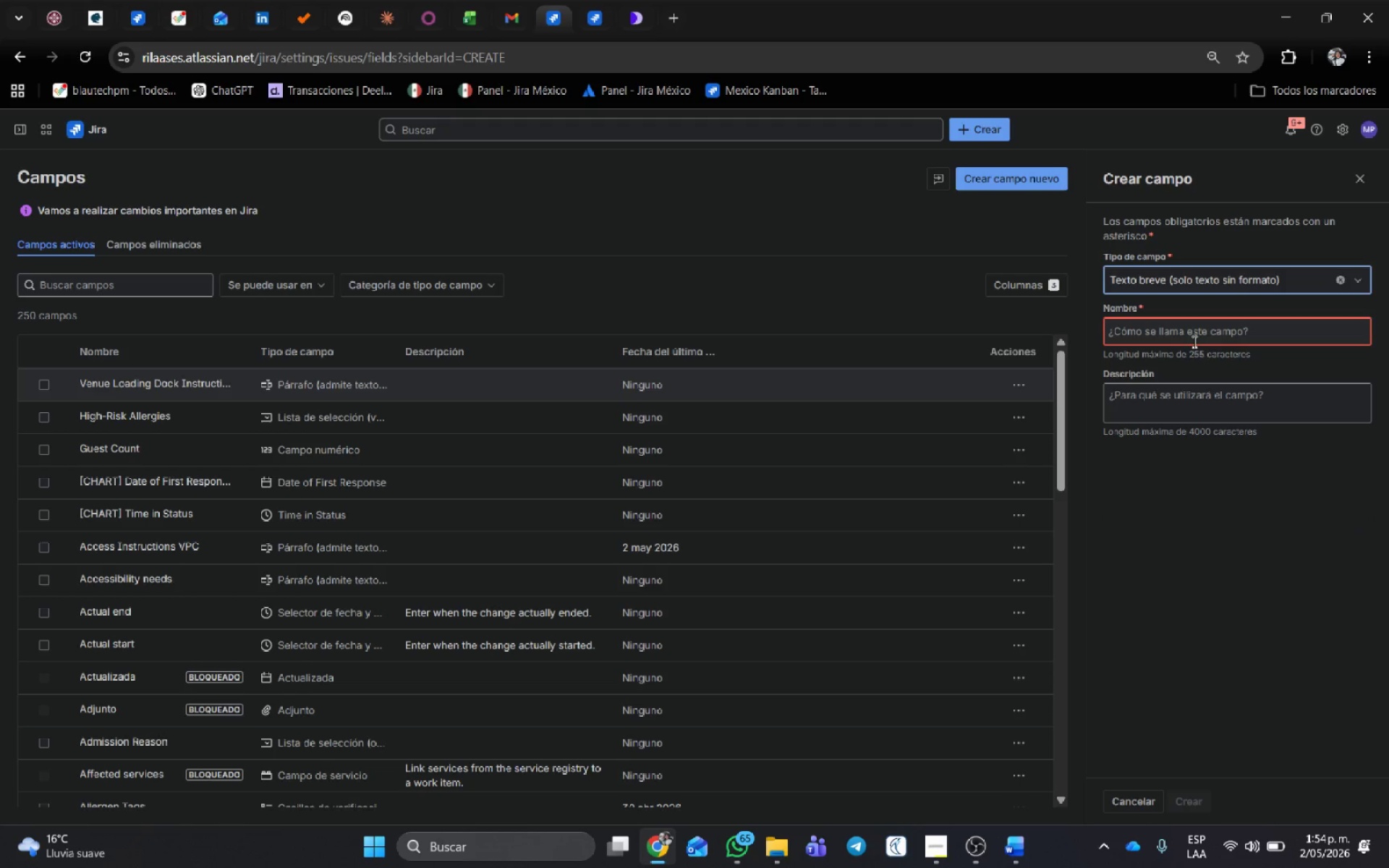 
double_click([1181, 326])
 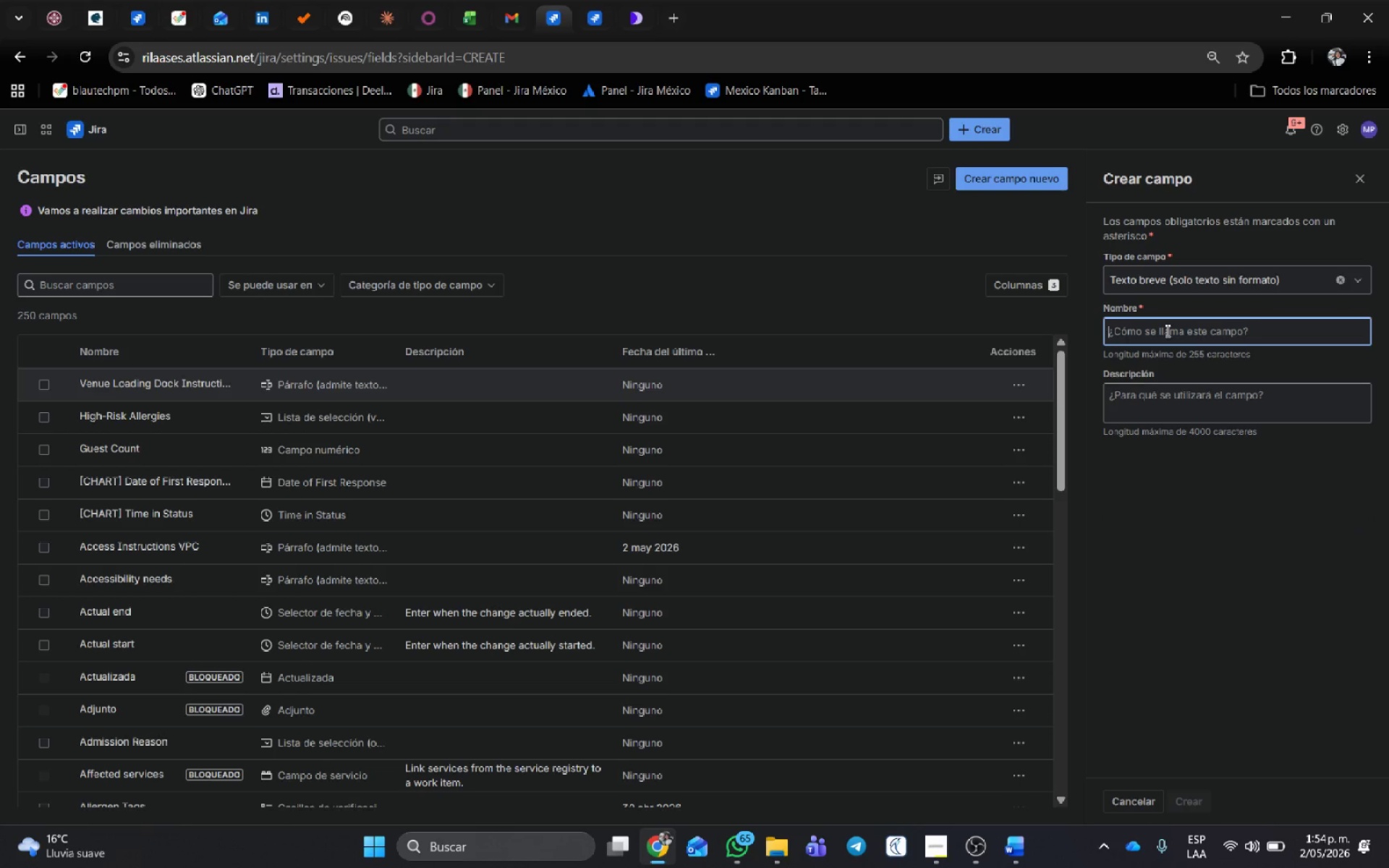 
type(Nun)
key(Backspace)
type(mber Contact)
 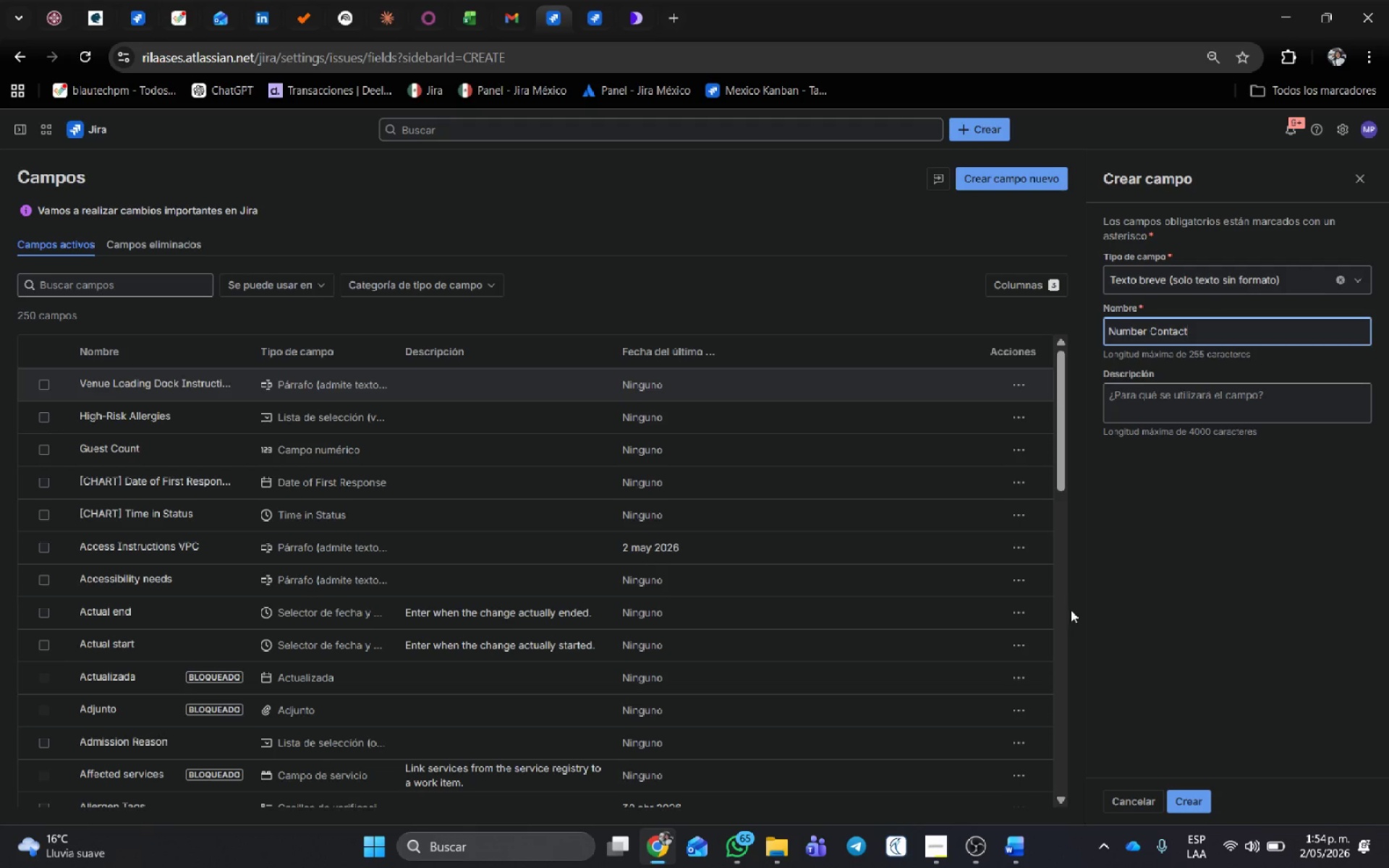 
wait(5.77)
 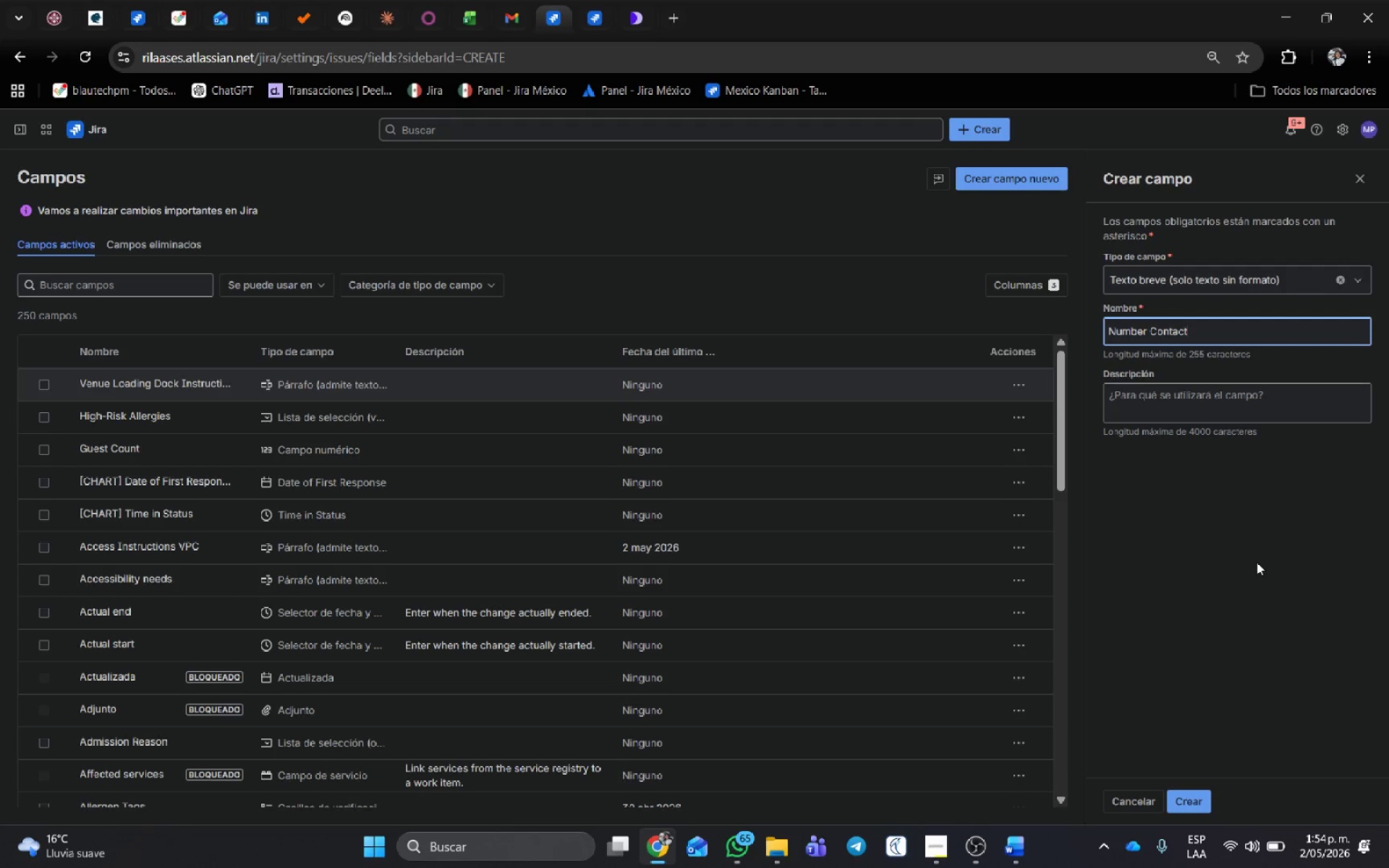 
left_click_drag(start_coordinate=[1197, 332], to_coordinate=[1019, 336])
 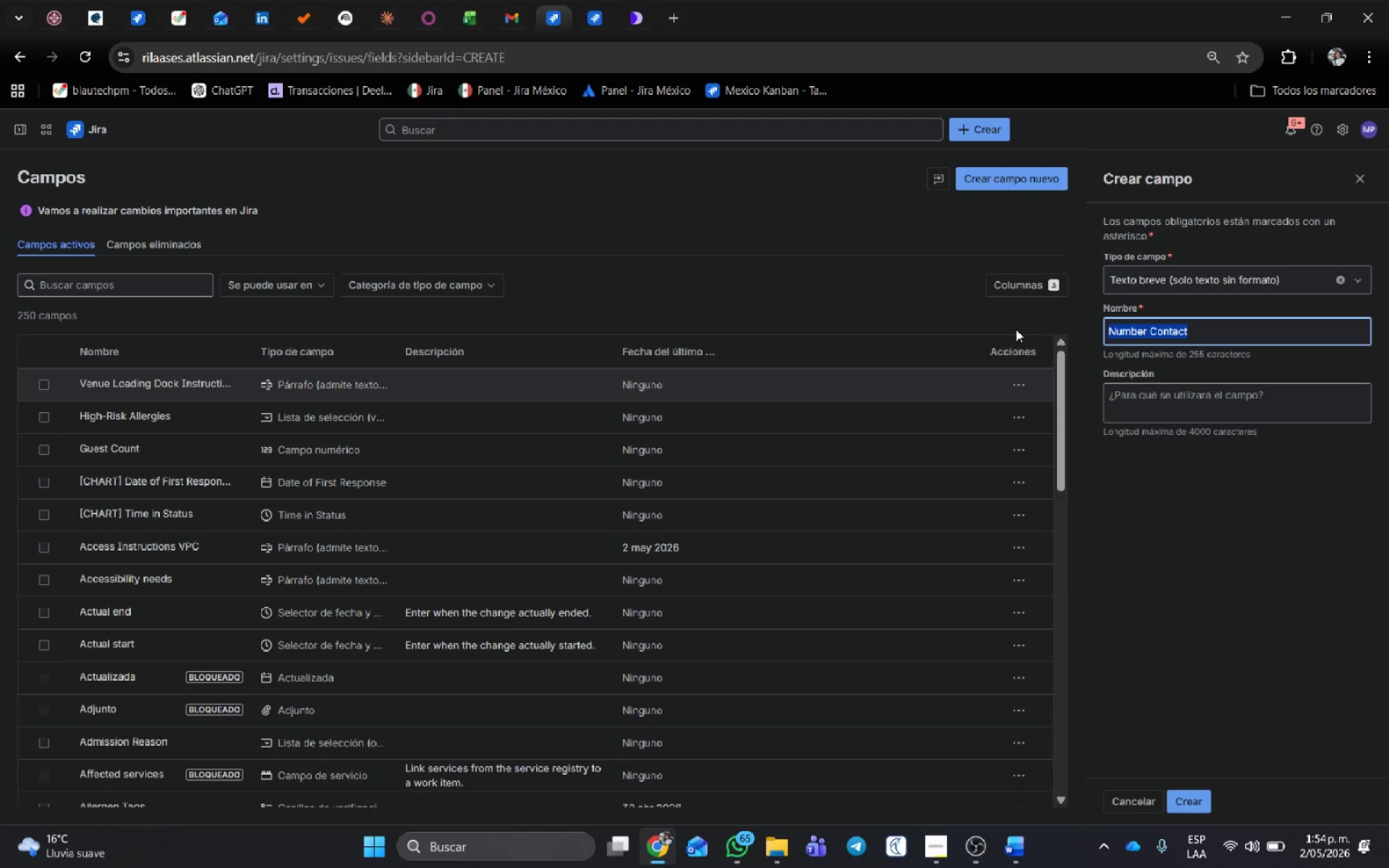 
type(Site Contact Number)
 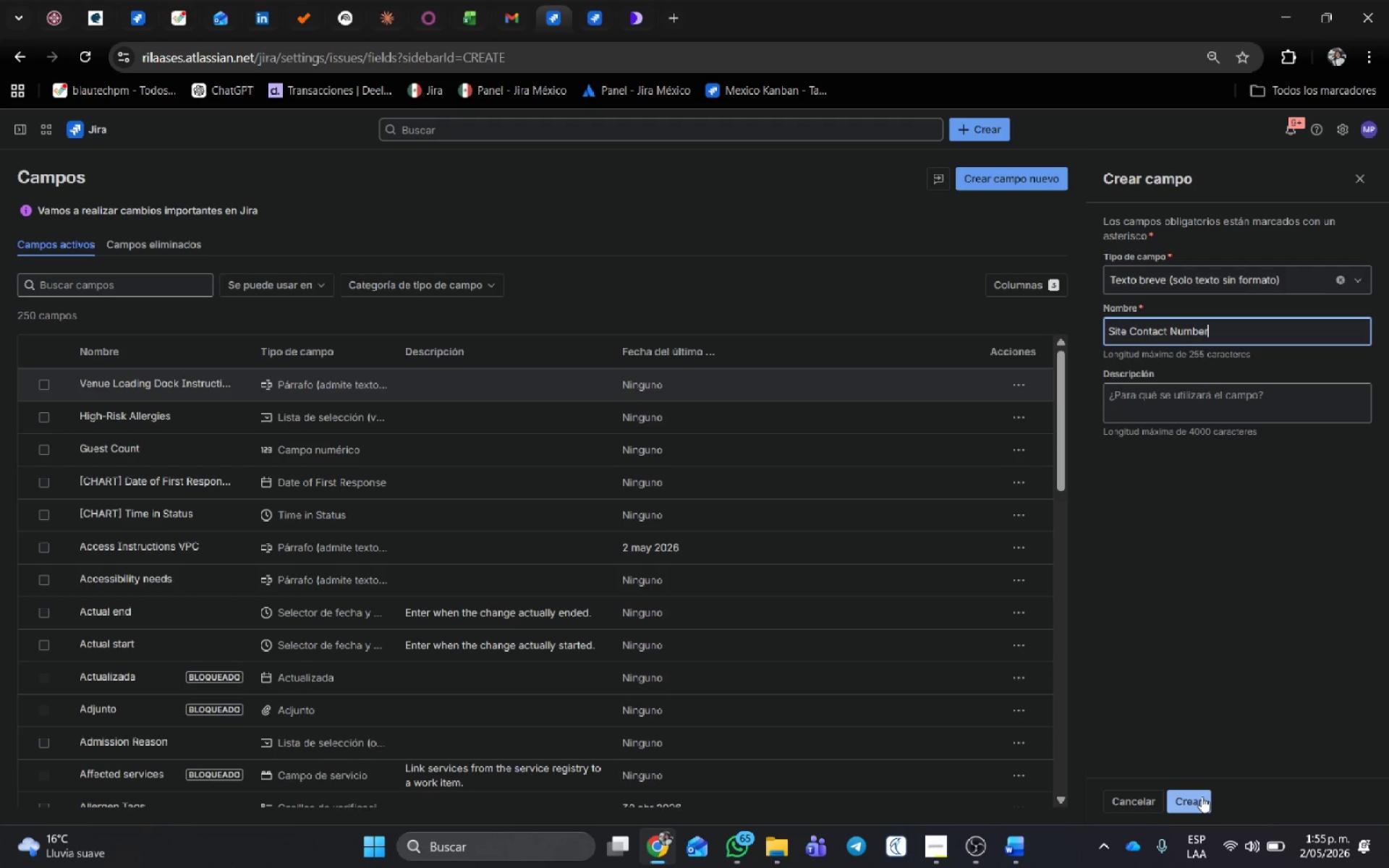 
left_click([1202, 796])
 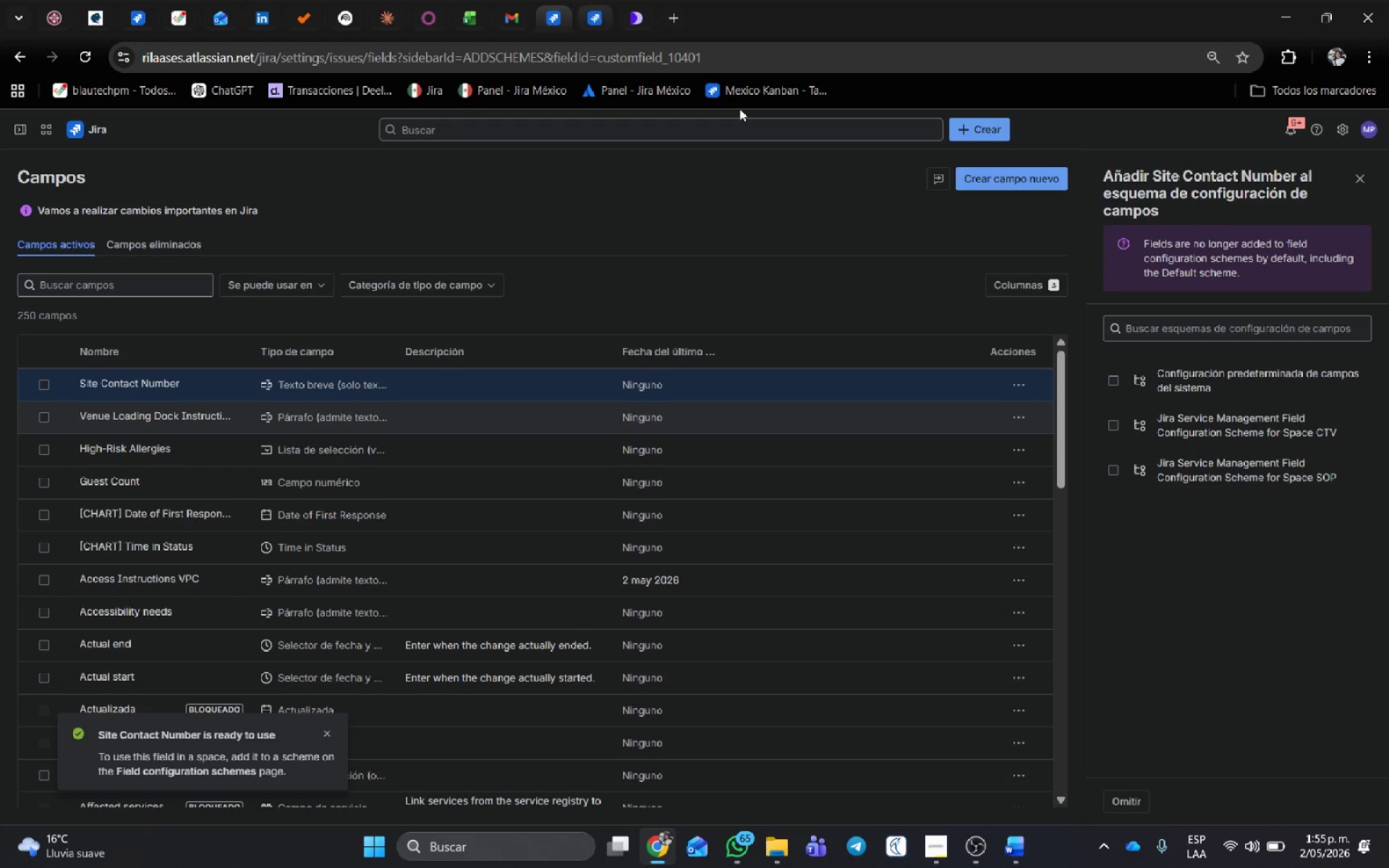 
left_click([1018, 383])
 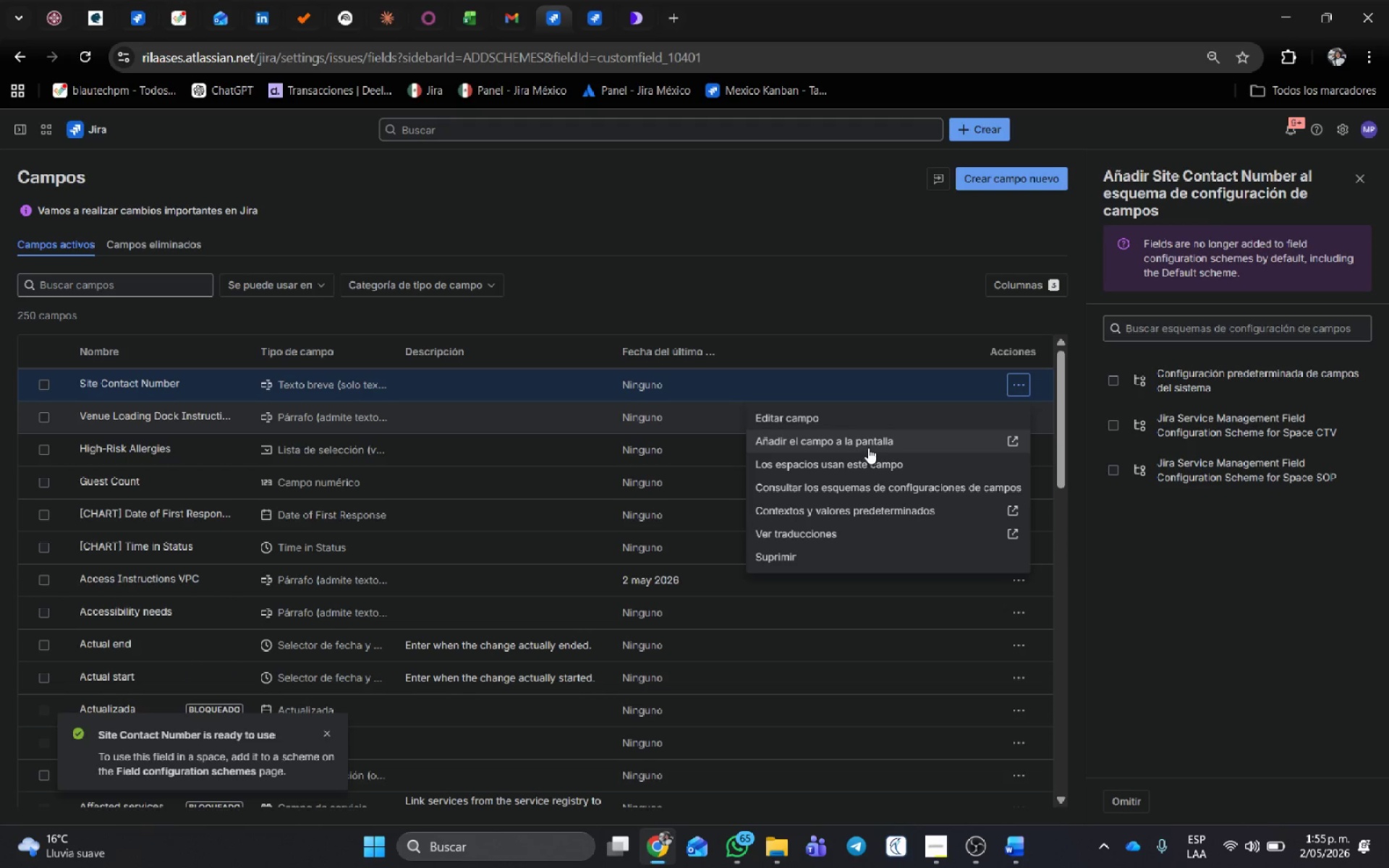 
left_click([868, 447])
 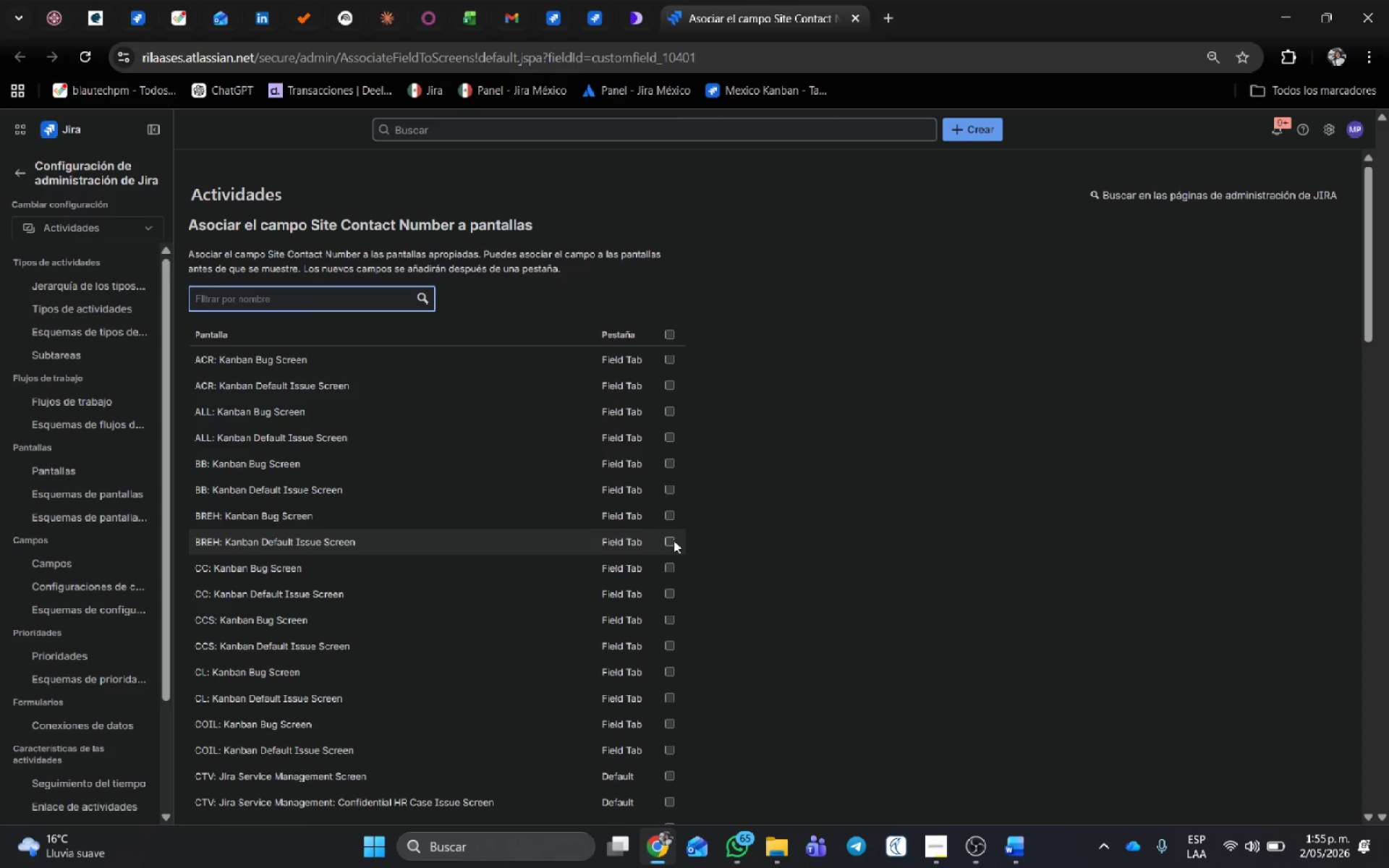 
wait(7.5)
 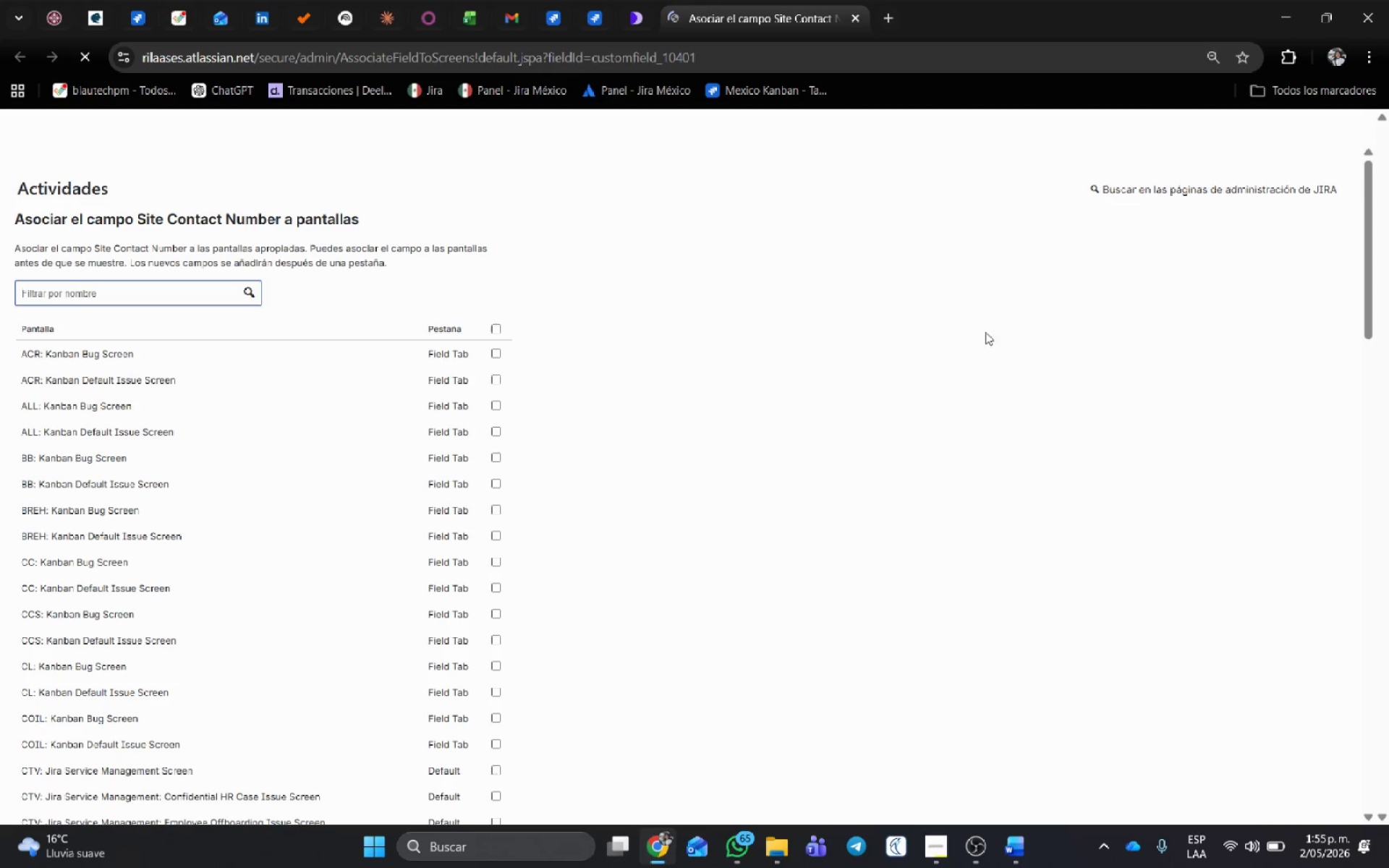 
scroll: coordinate [543, 767], scroll_direction: down, amount: 26.0
 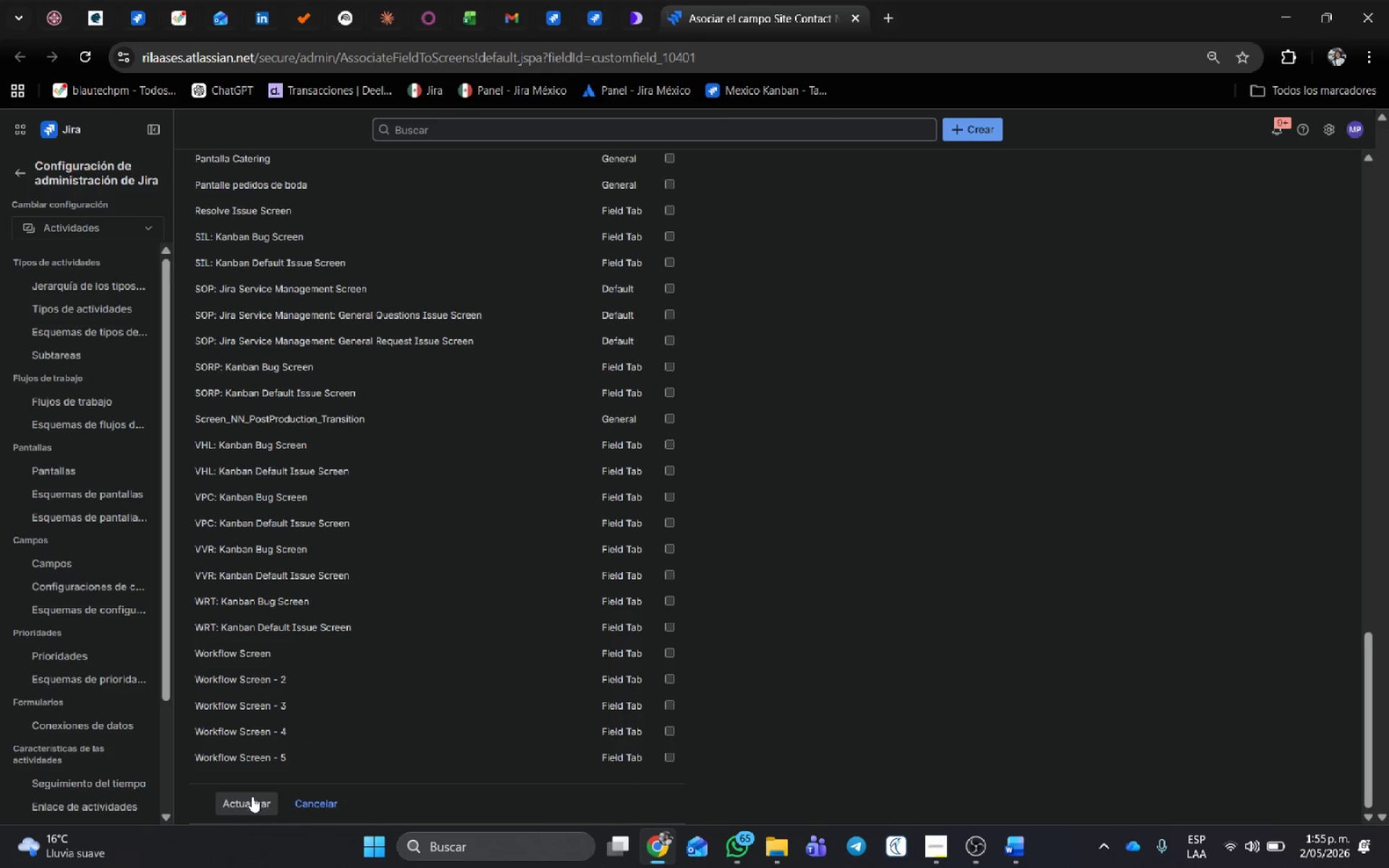 
left_click([252, 796])
 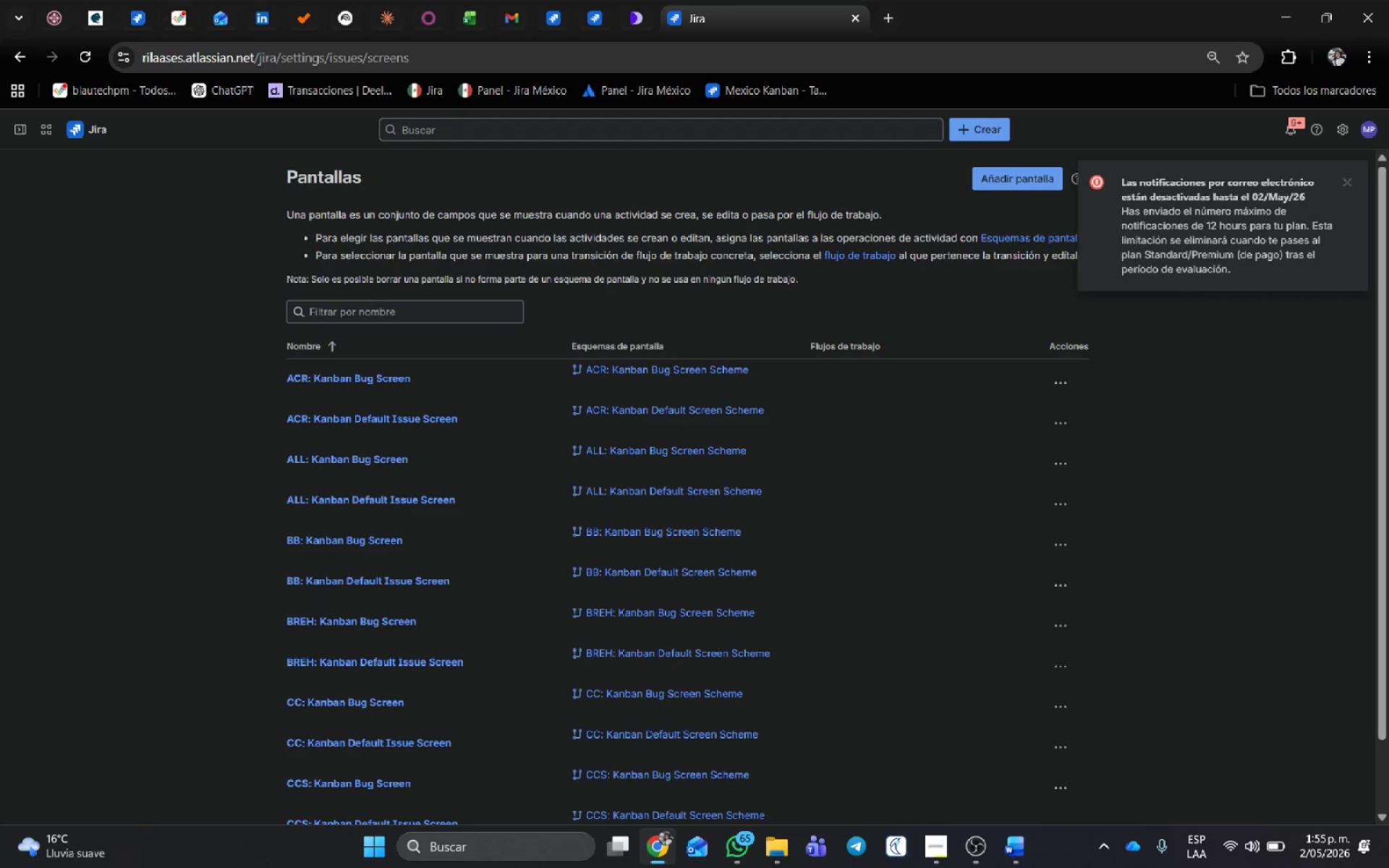 
wait(25.95)
 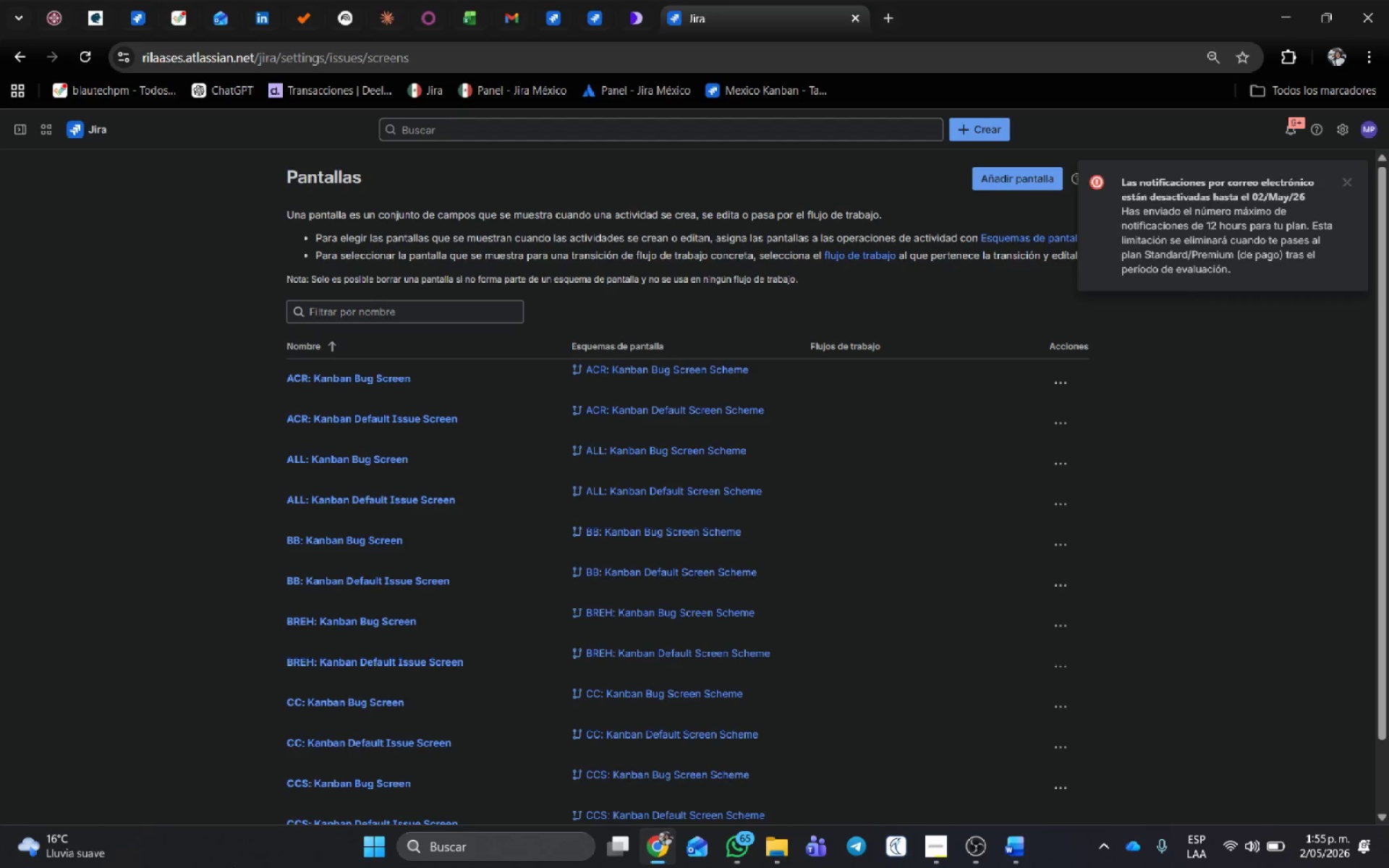 
middle_click([770, 0])
 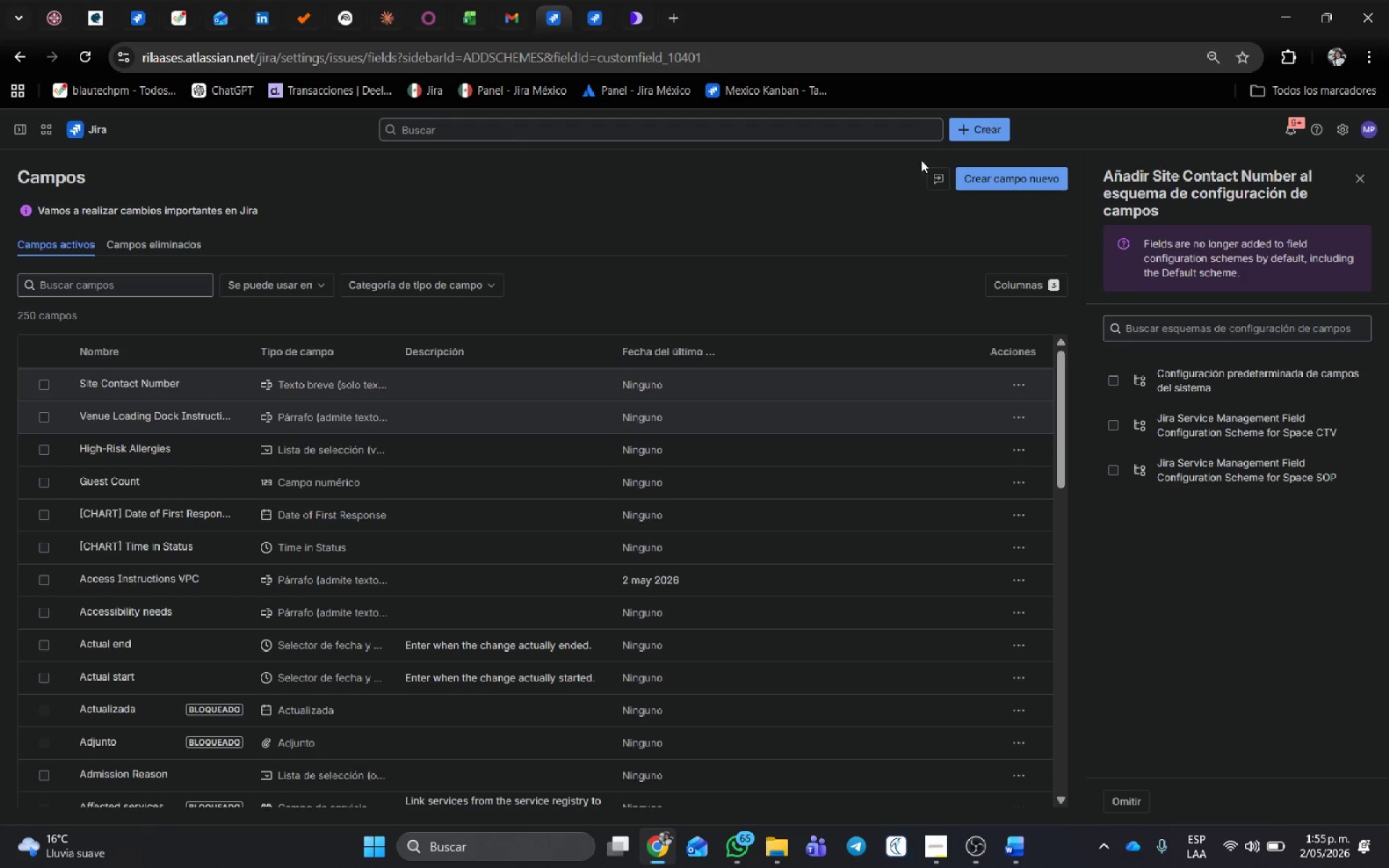 
left_click([1033, 179])
 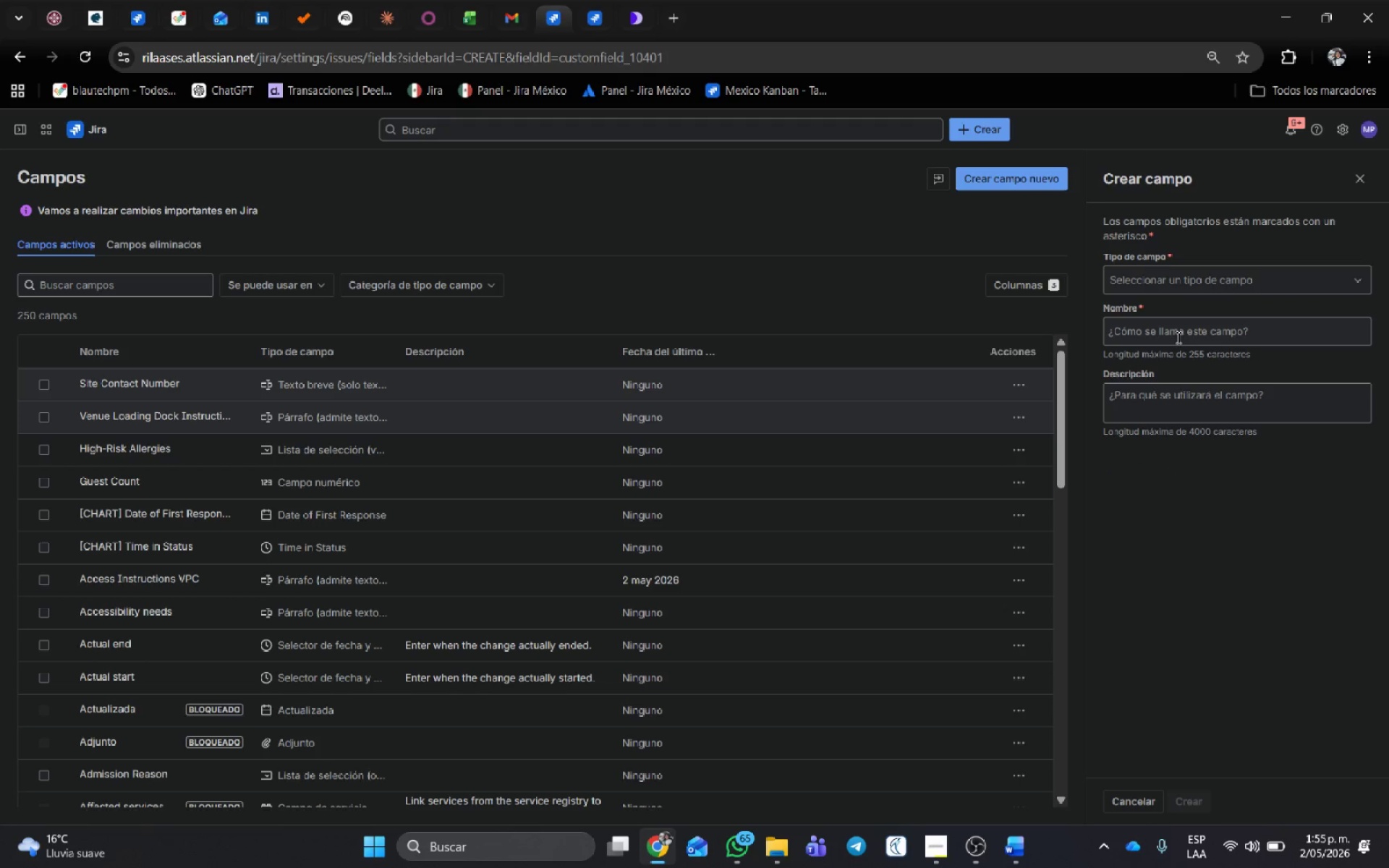 
mouse_move([1144, 273])
 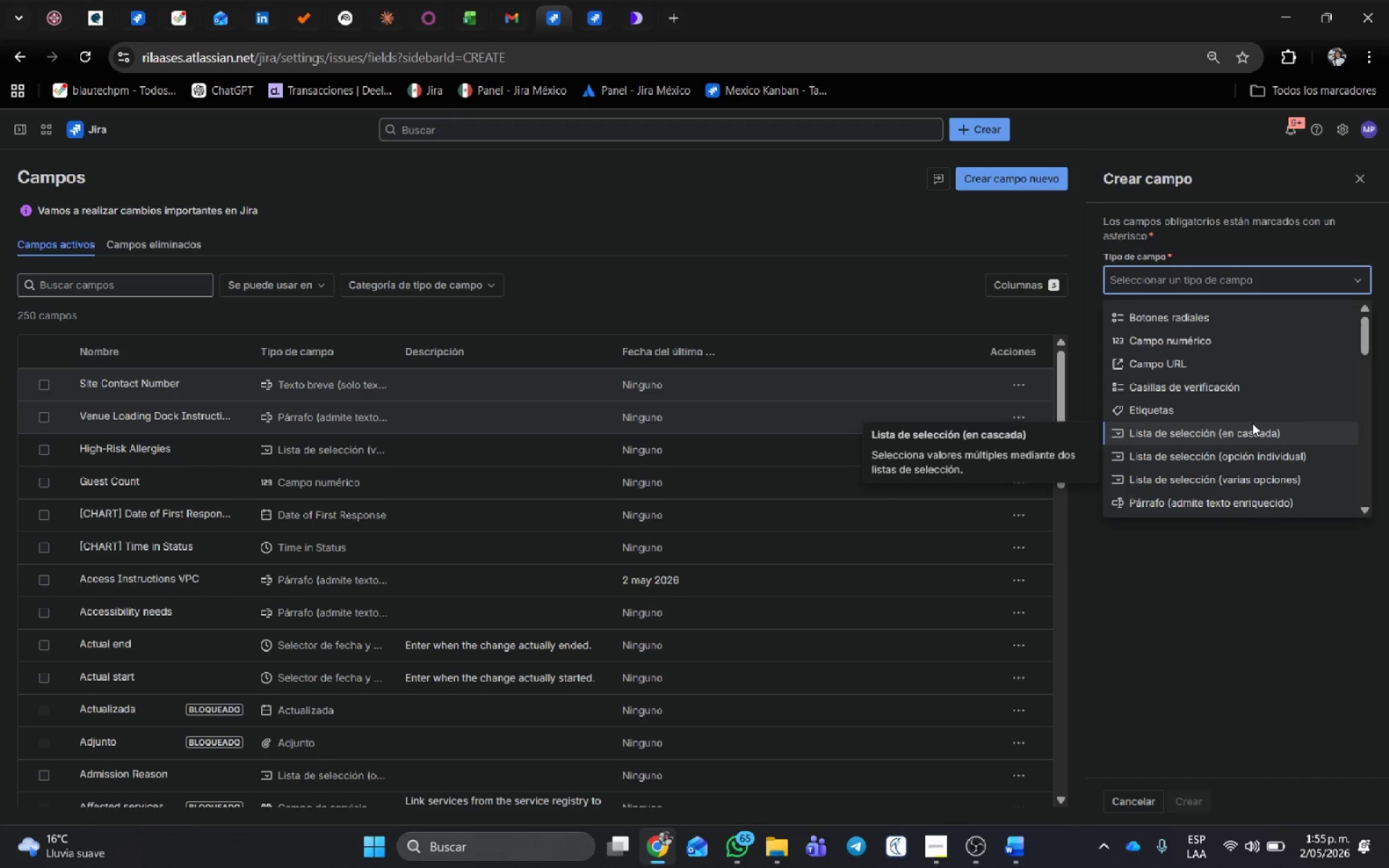 
left_click([1244, 388])
 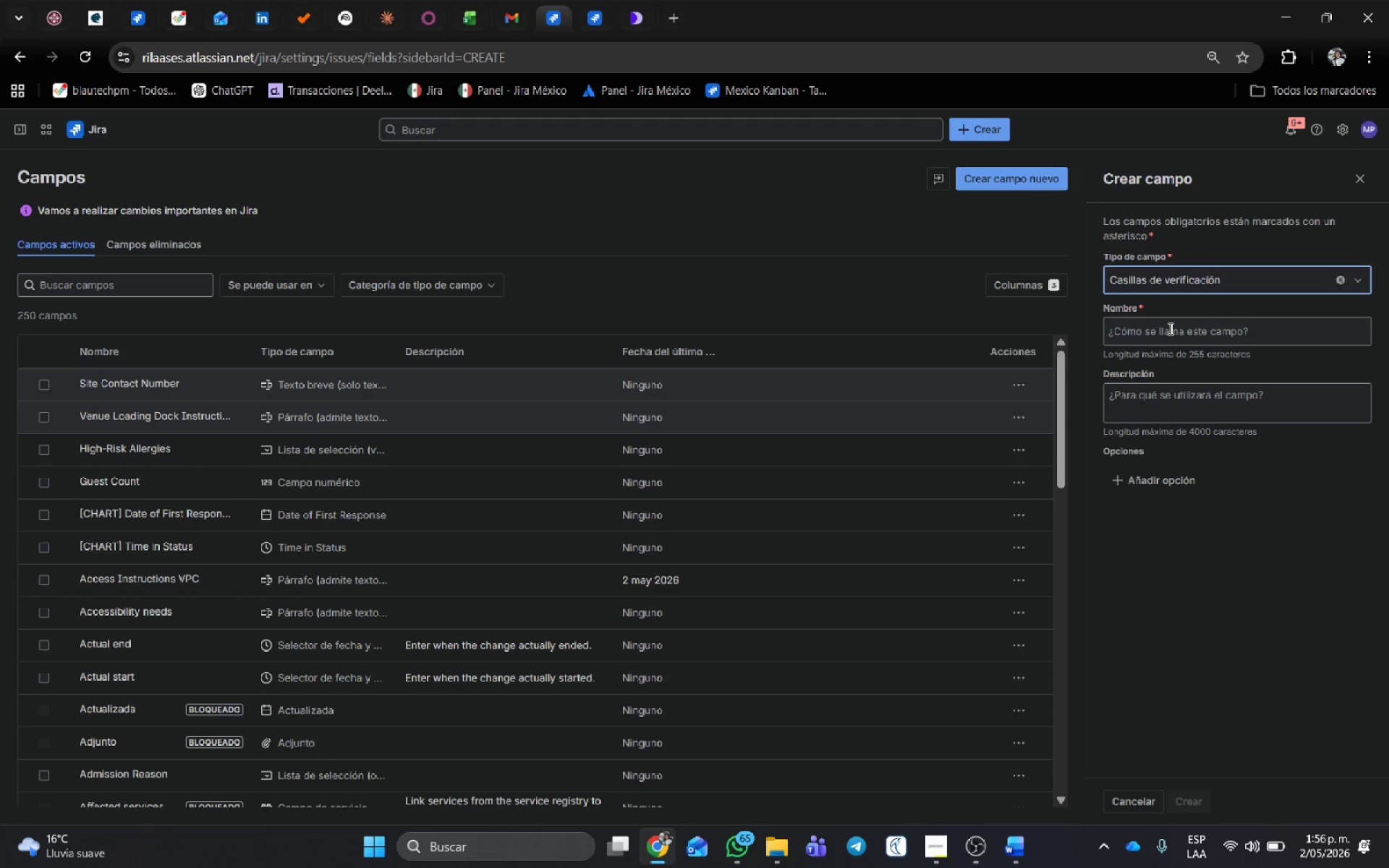 
left_click([1169, 328])
 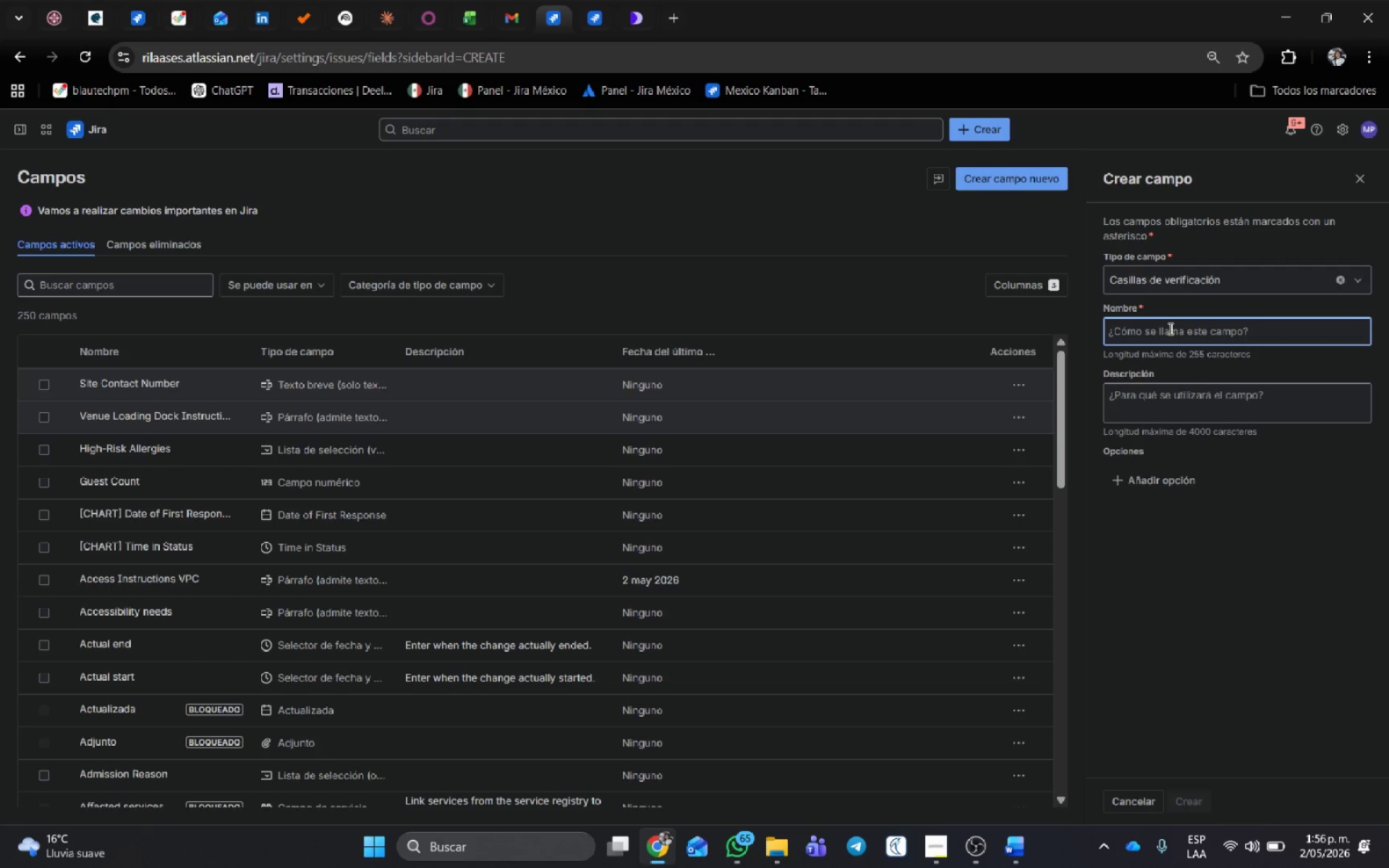 
wait(6.41)
 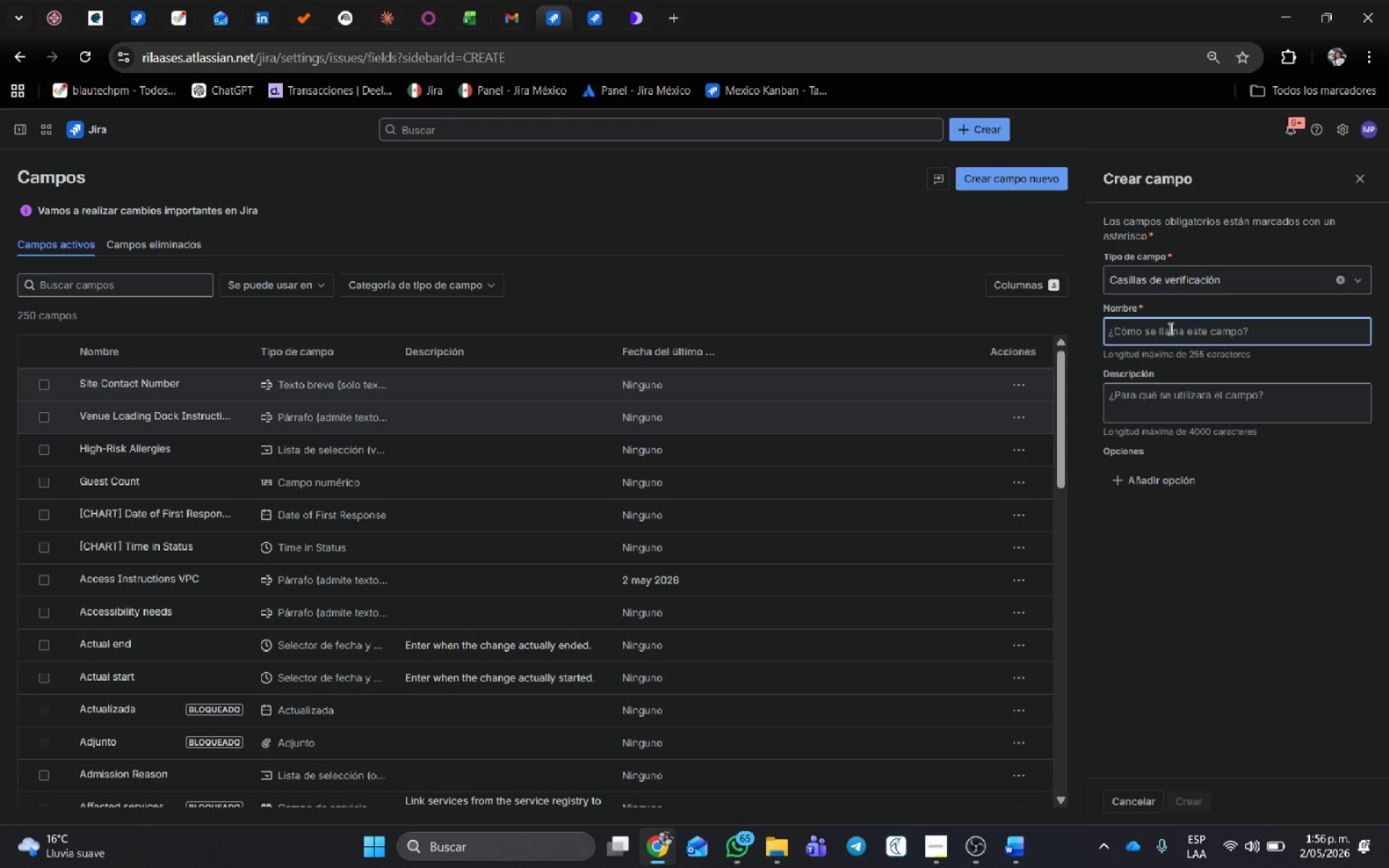 
type(Men;u )
key(Backspace)
key(Backspace)
type(u Change Flag)
 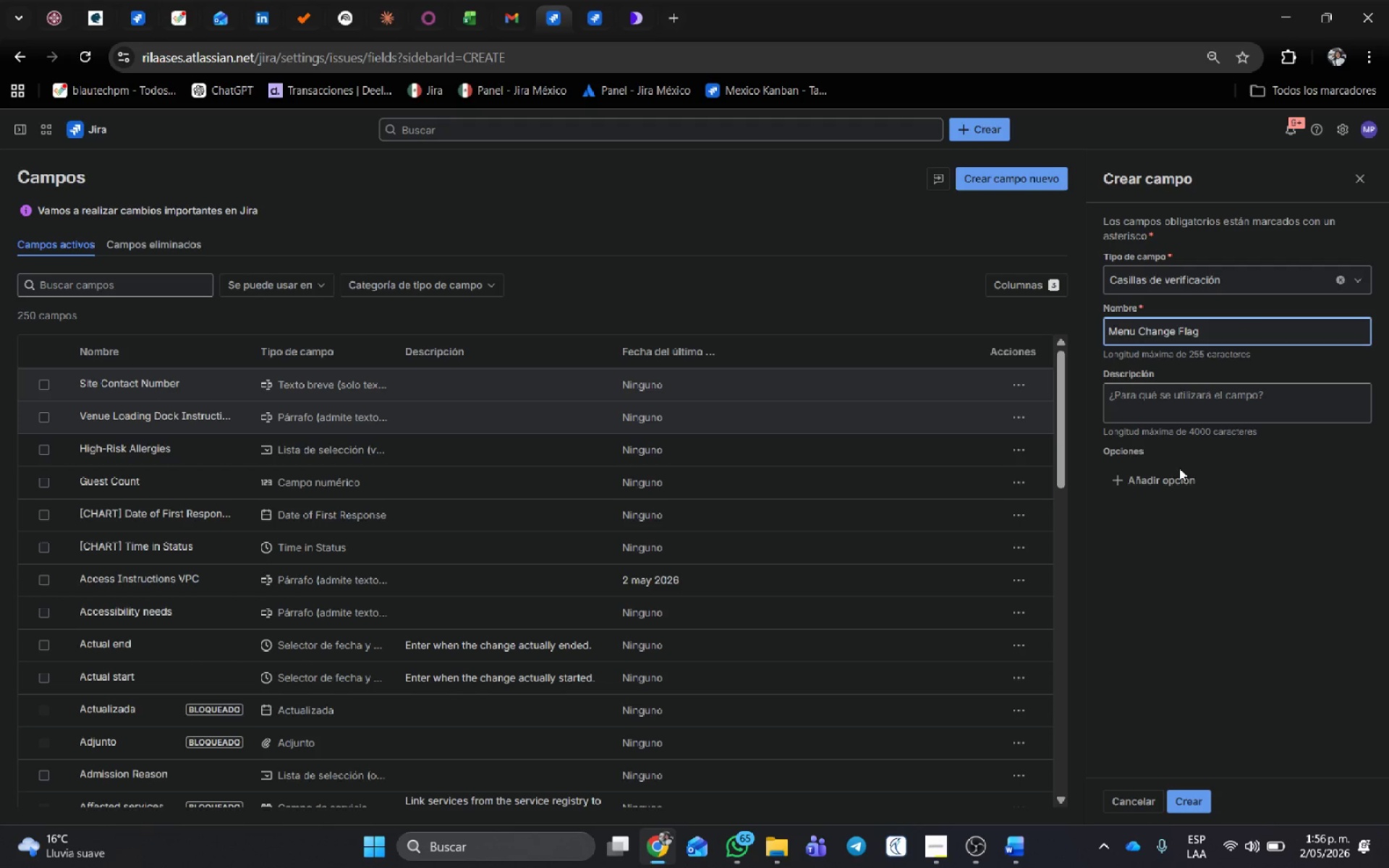 
left_click([1177, 475])
 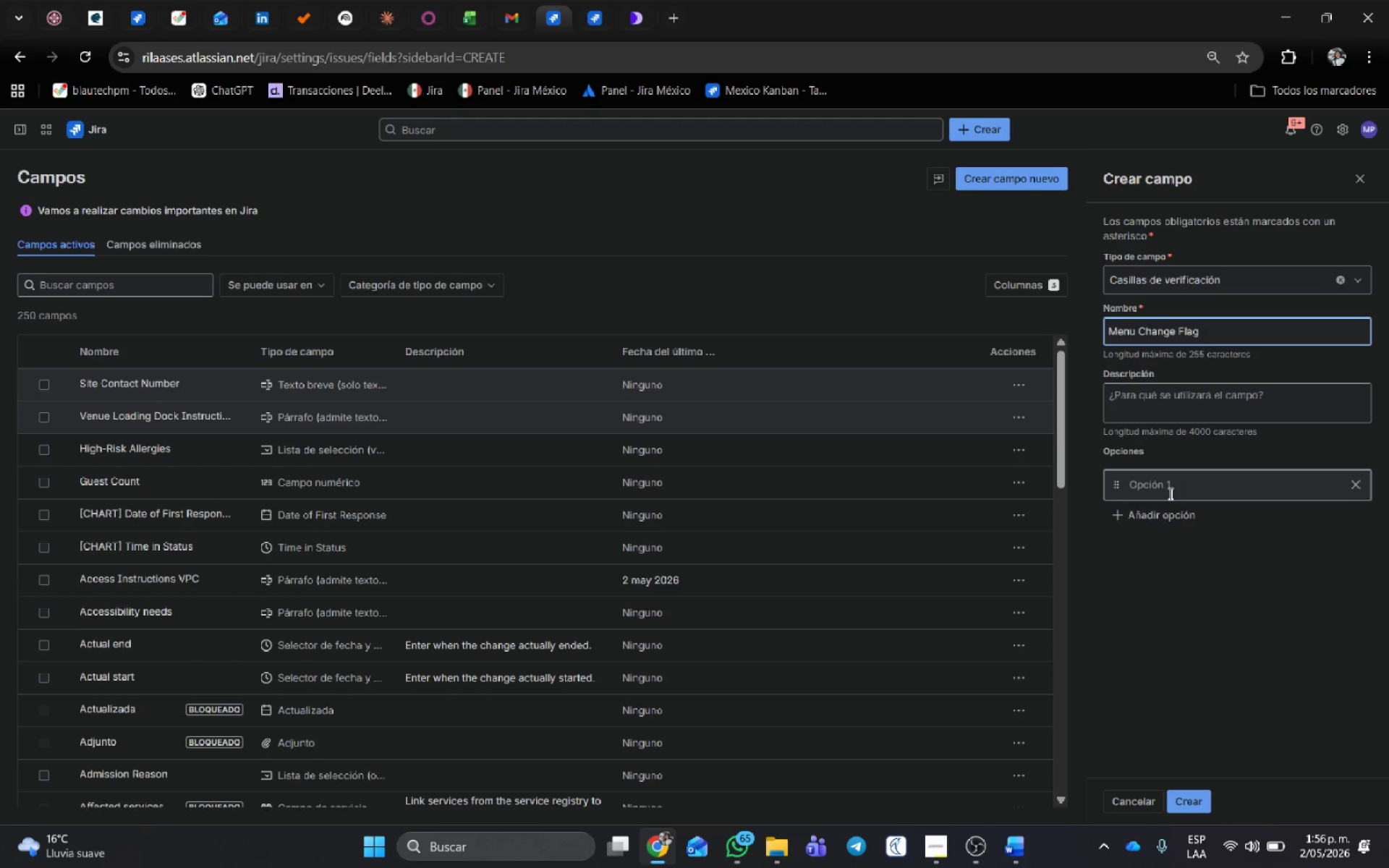 
left_click([1167, 487])
 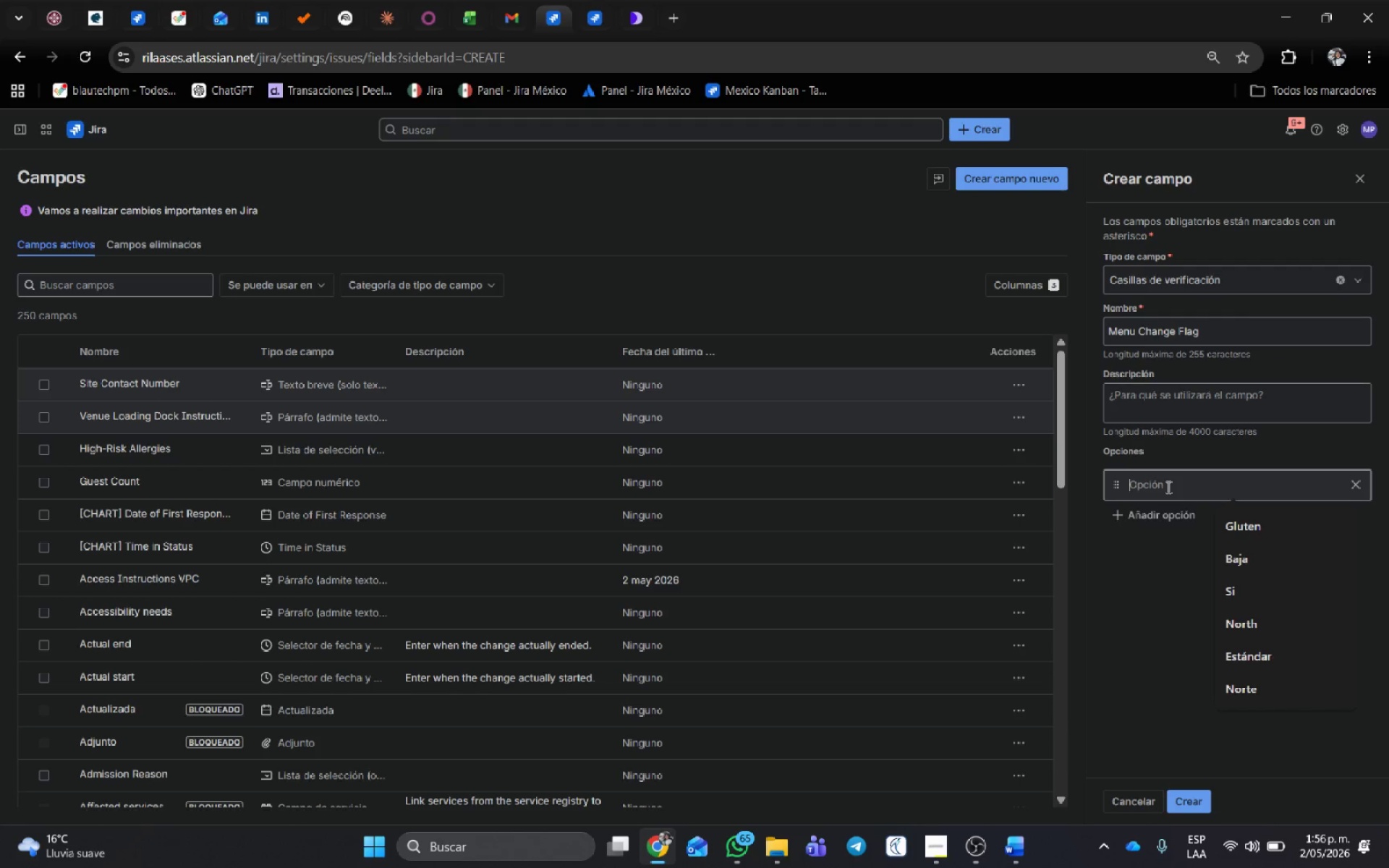 
type(Menu Updated)
 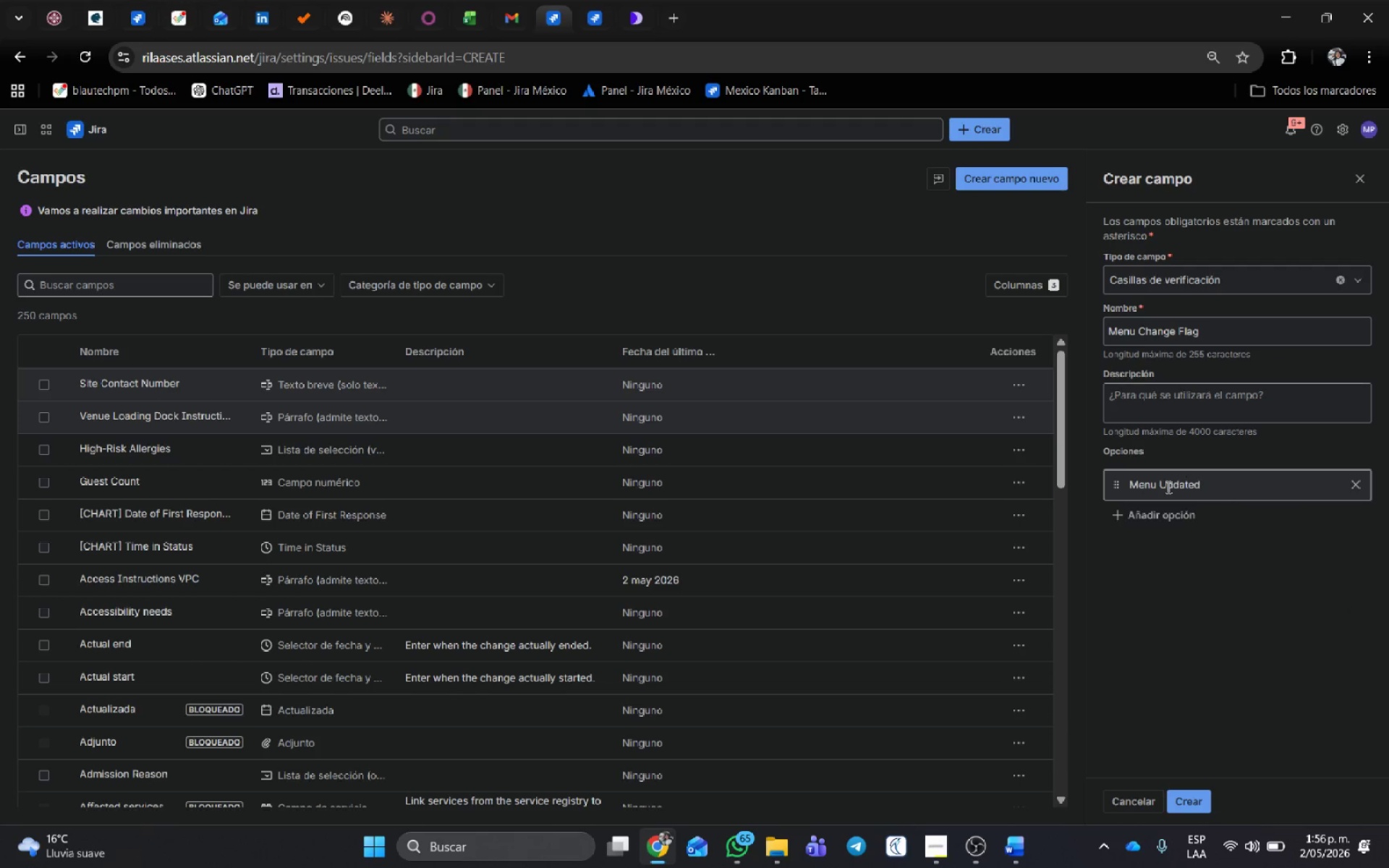 
left_click([1186, 811])
 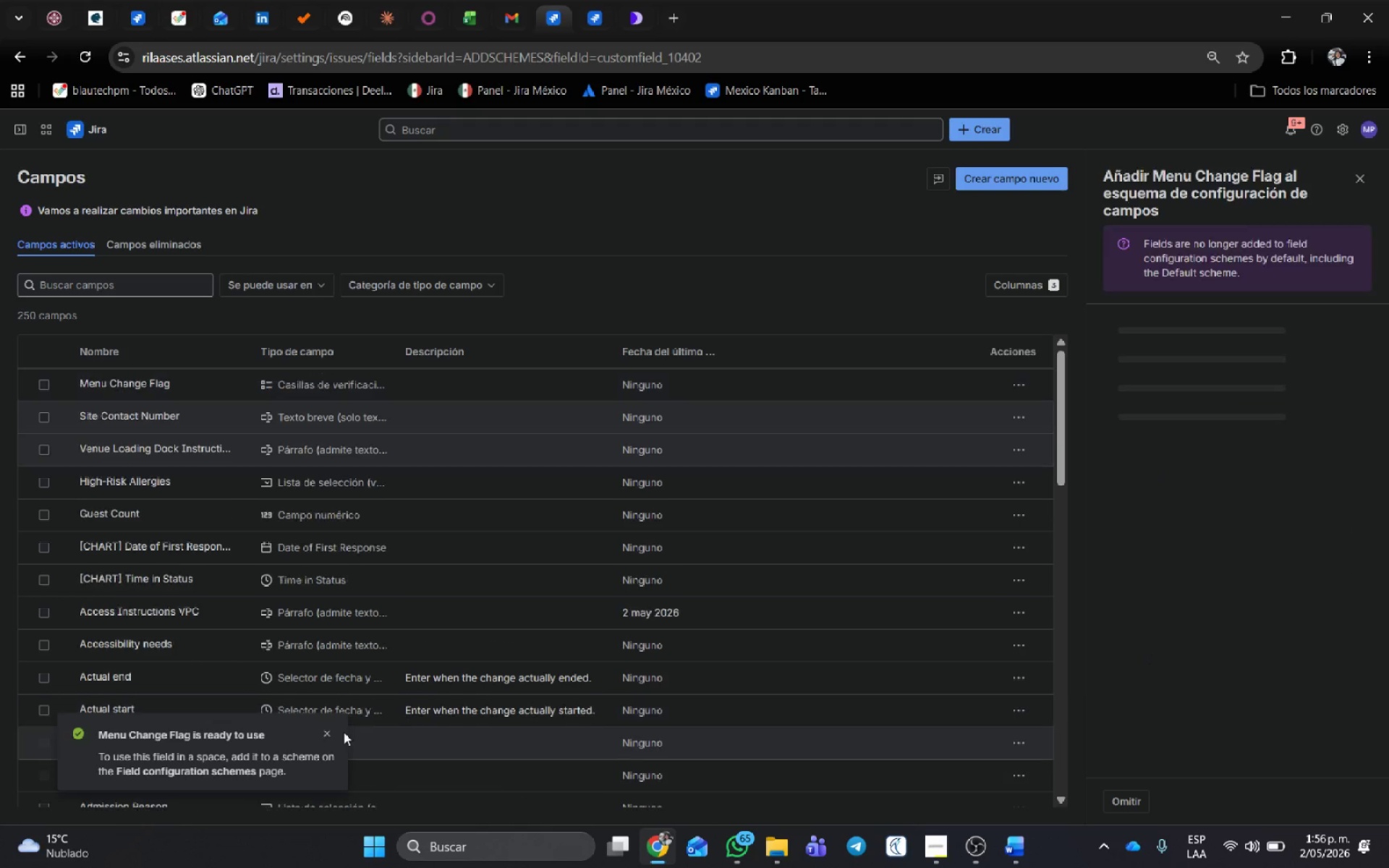 
left_click([323, 733])
 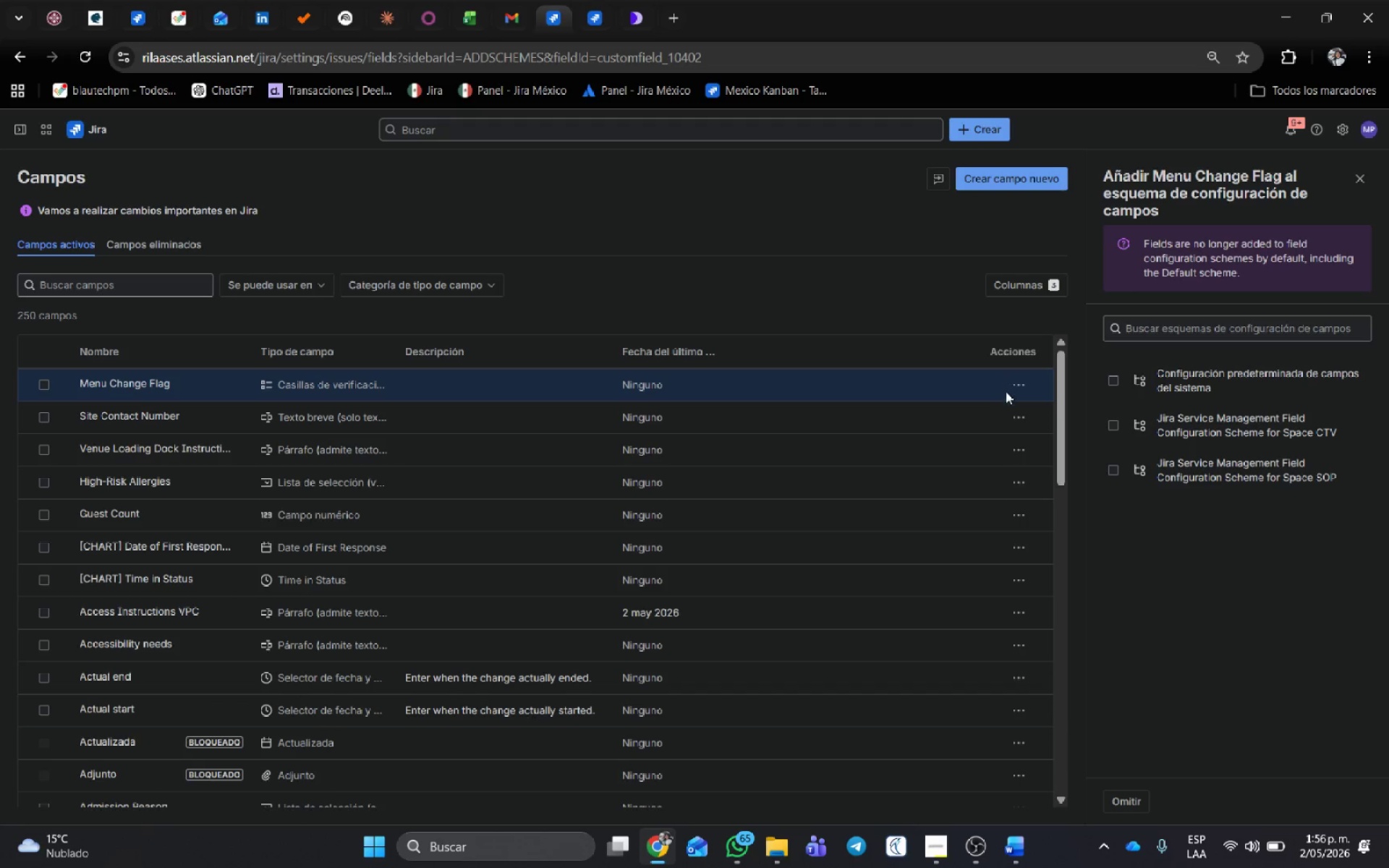 
left_click([1024, 386])
 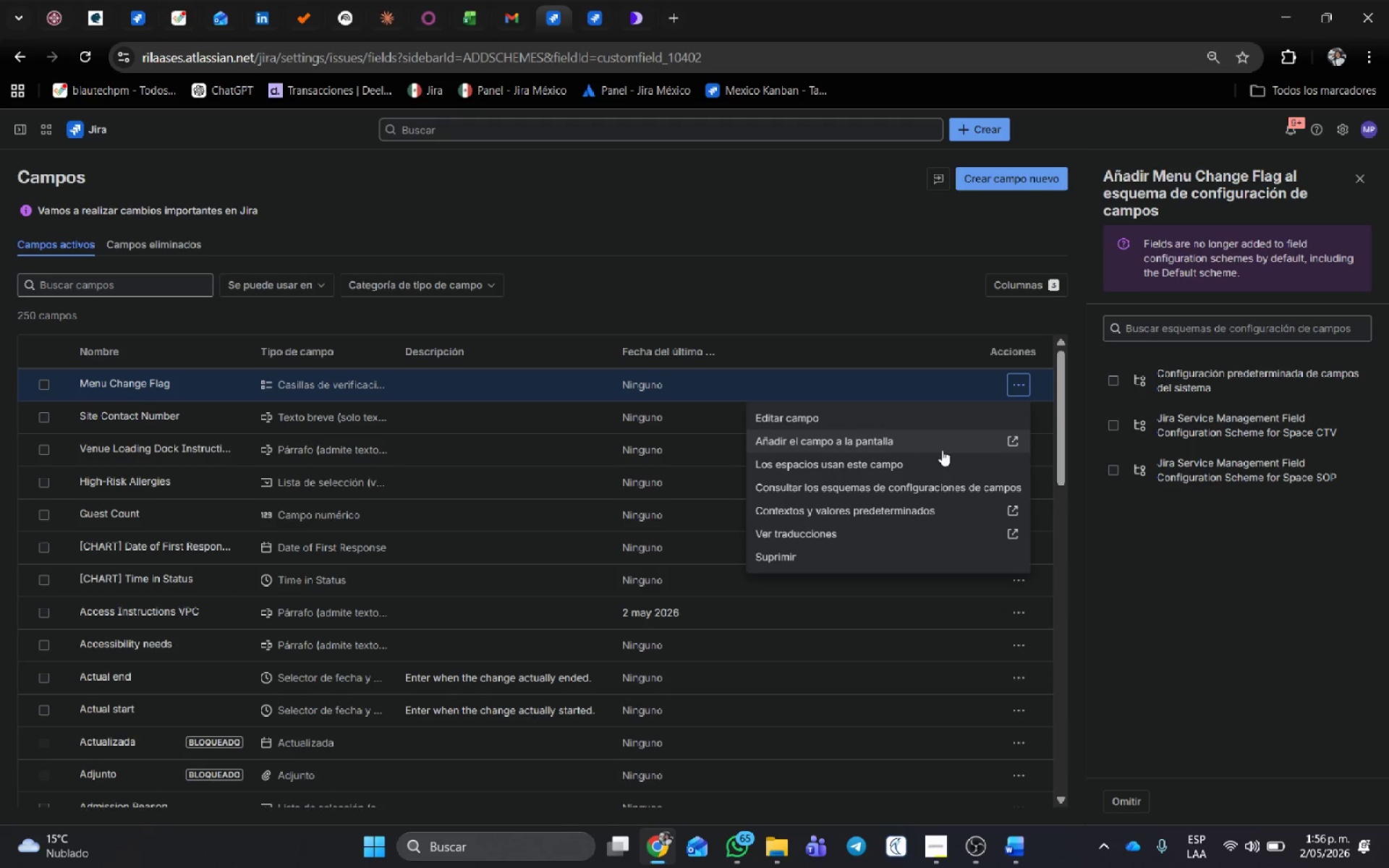 
left_click([943, 445])
 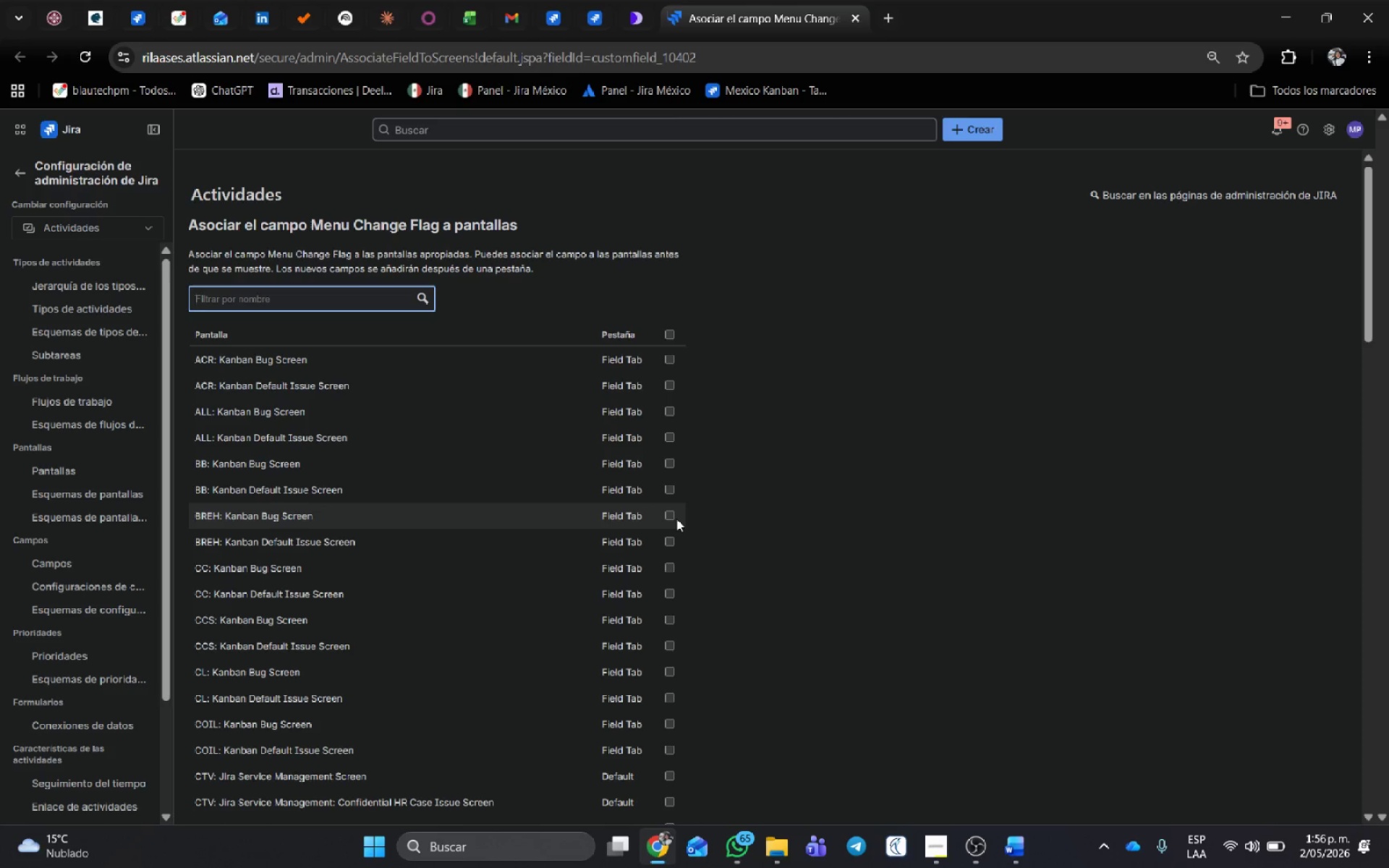 
wait(6.25)
 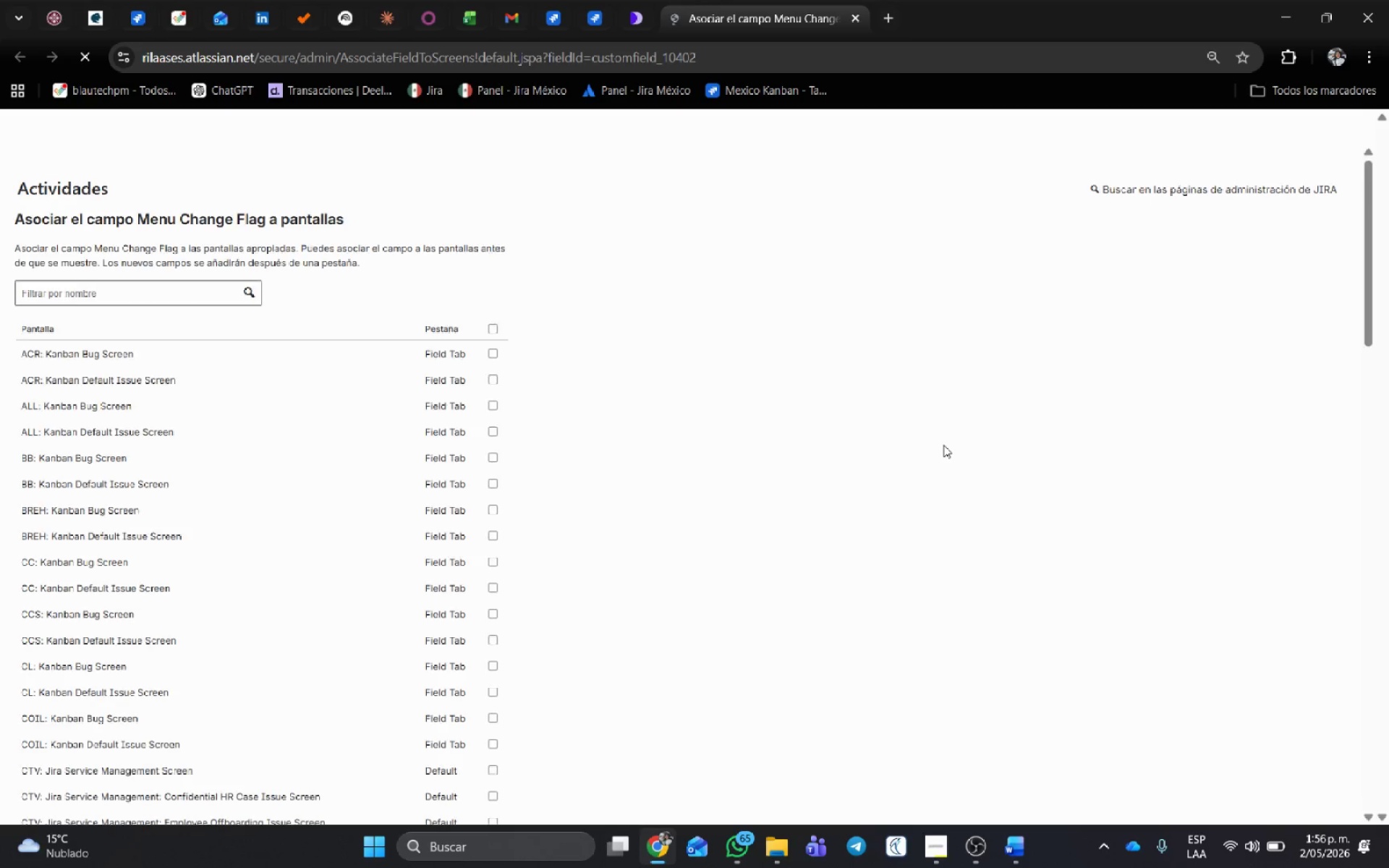 
left_click([671, 539])
 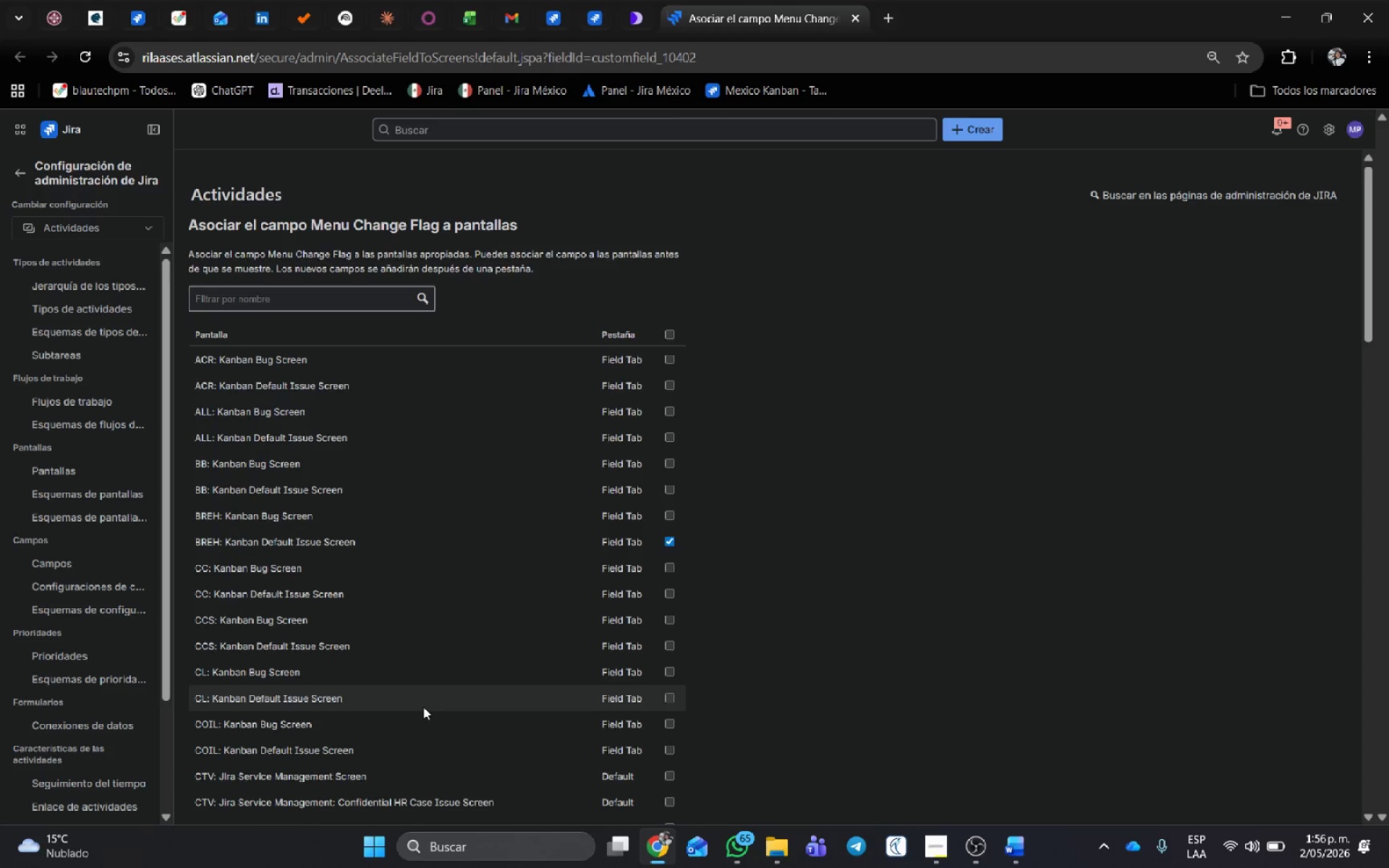 
scroll: coordinate [384, 740], scroll_direction: down, amount: 34.0
 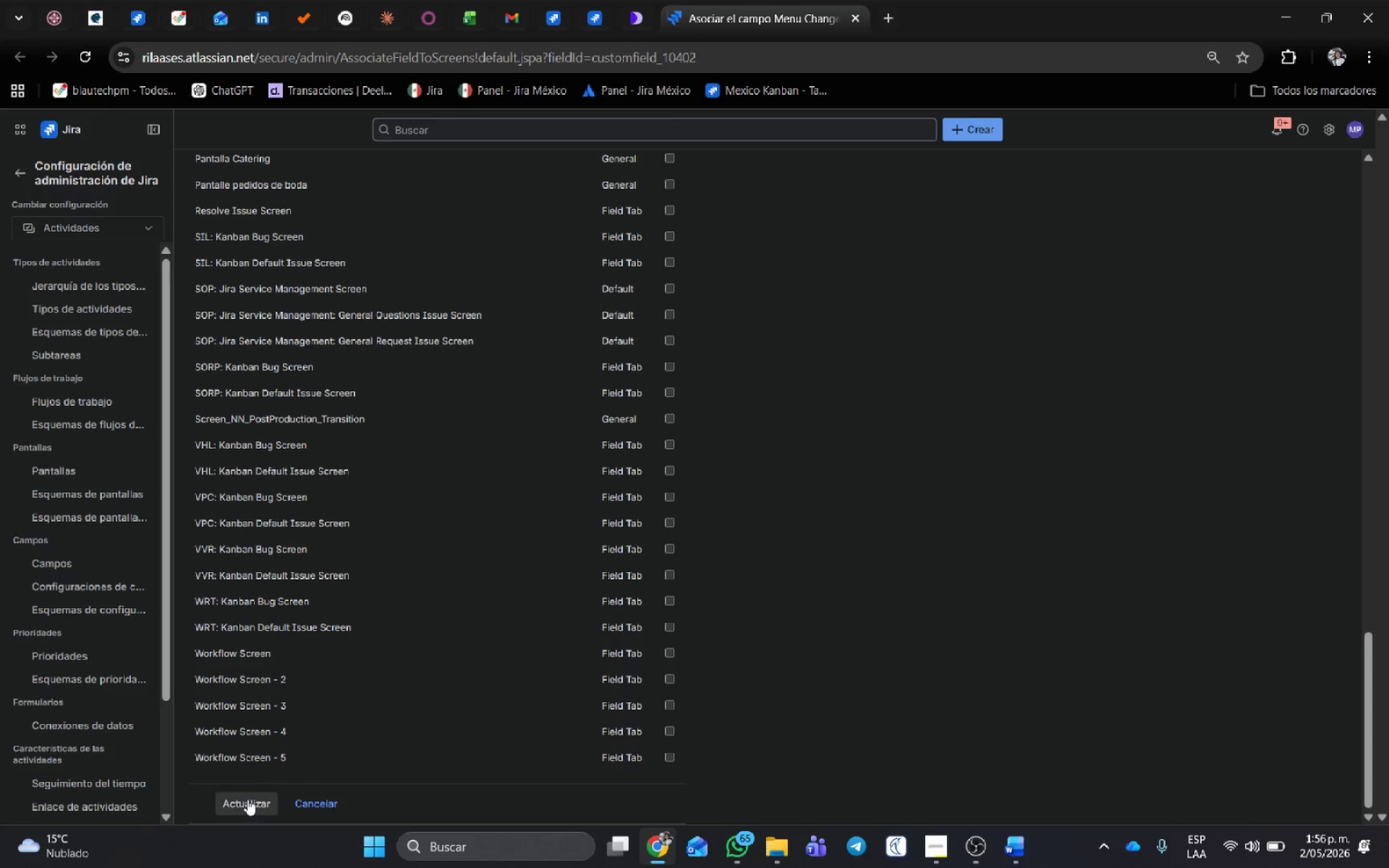 
left_click([247, 801])
 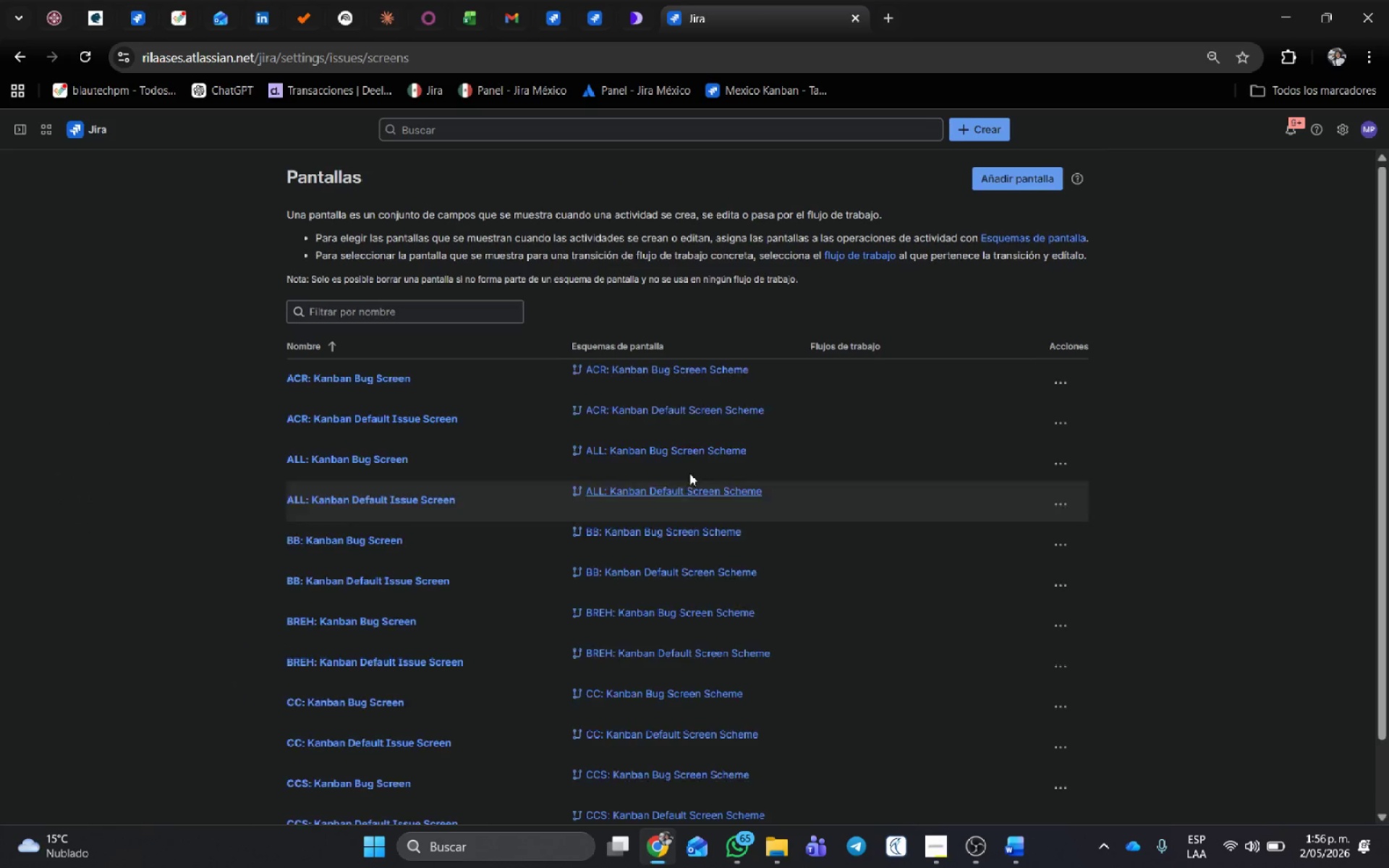 
middle_click([759, 29])
 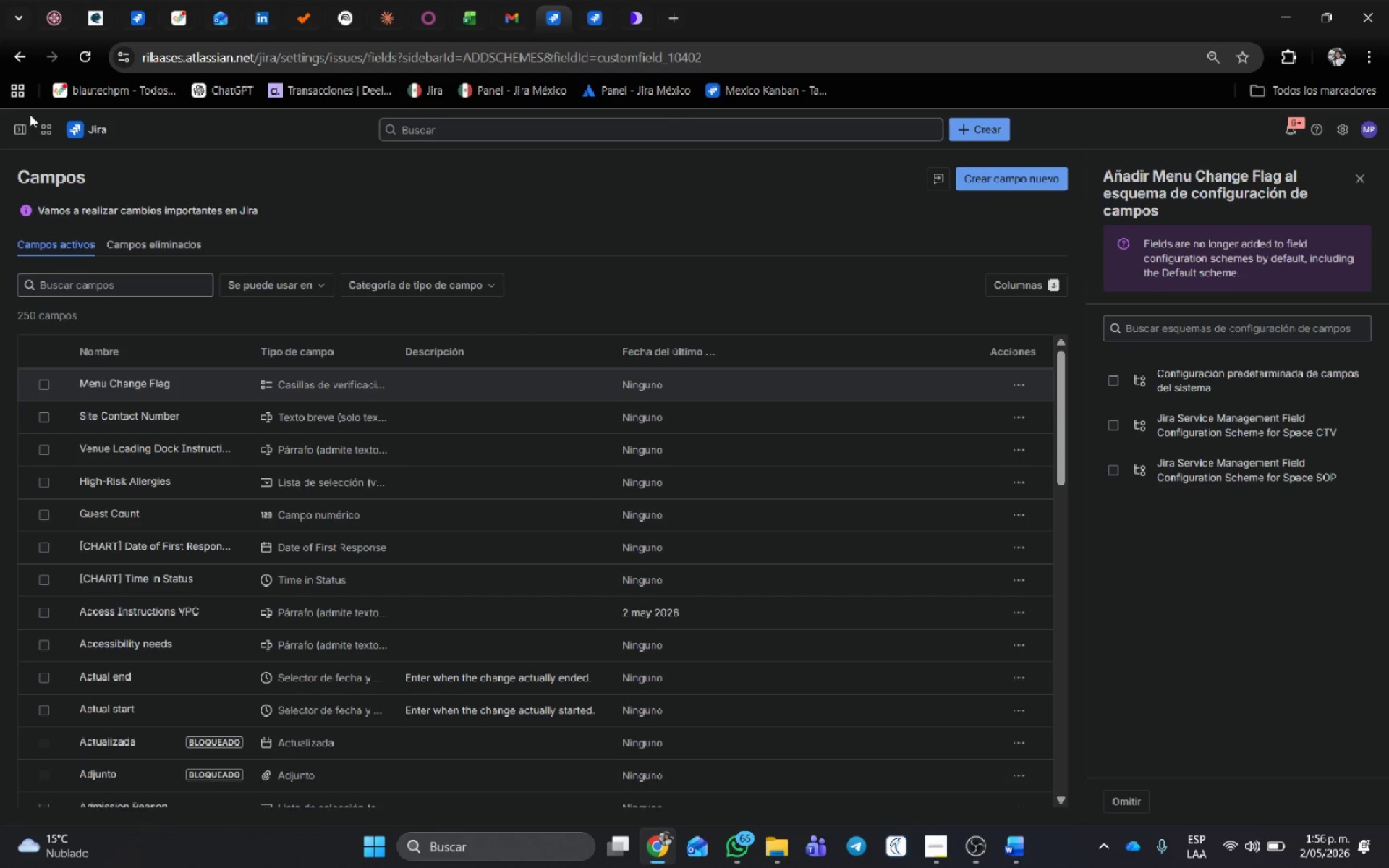 
wait(5.19)
 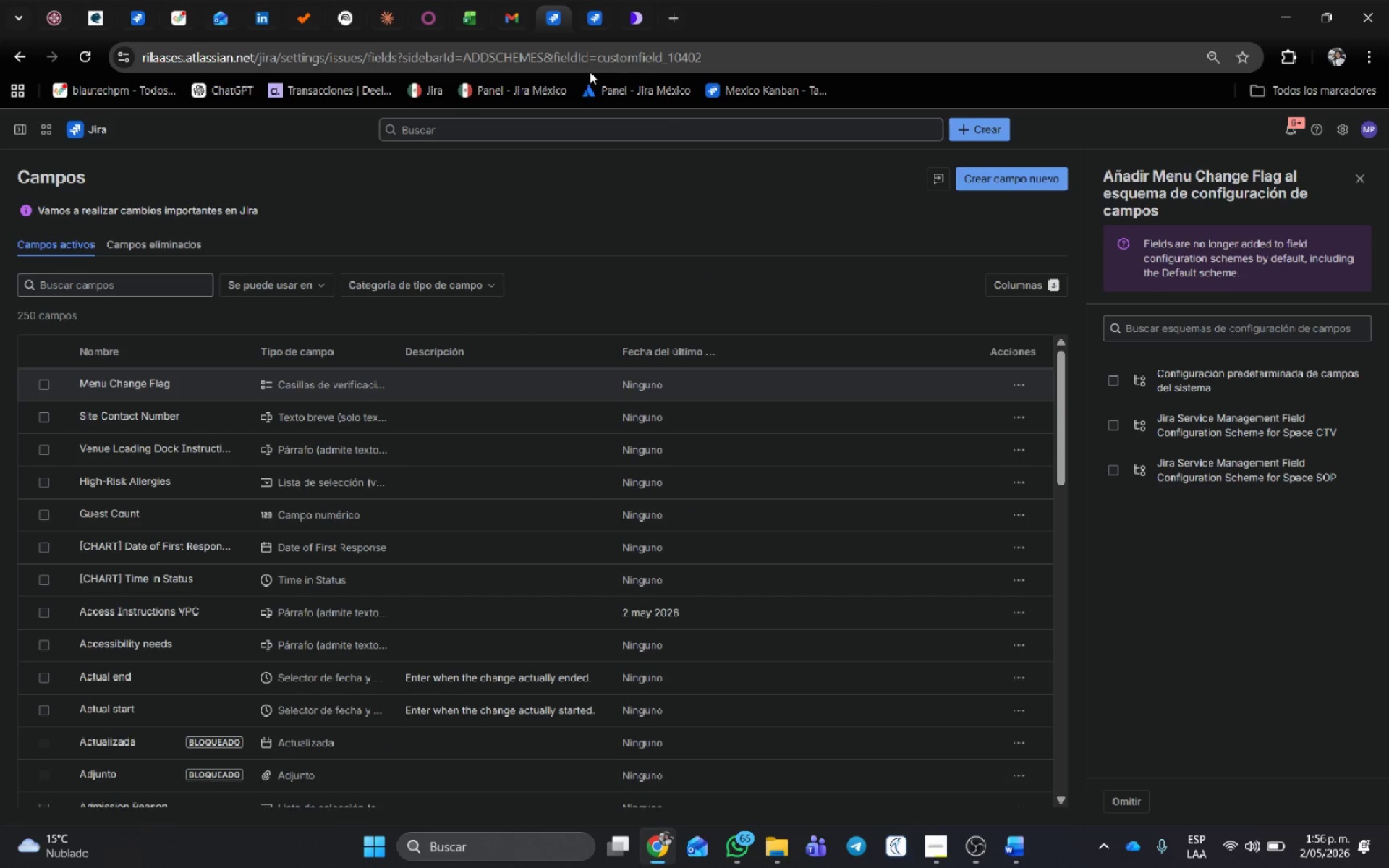 
left_click([546, 214])
 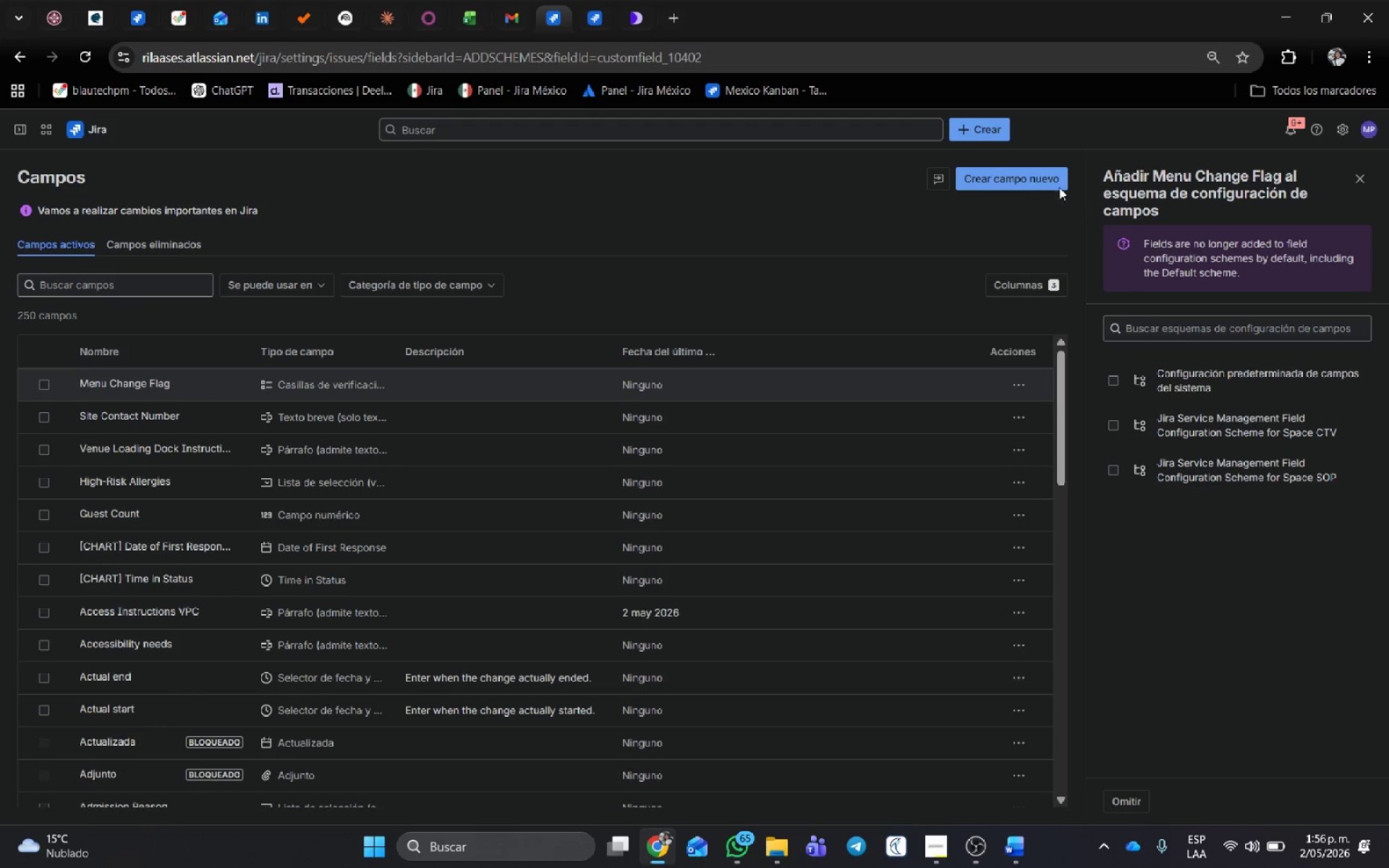 
left_click([1021, 184])
 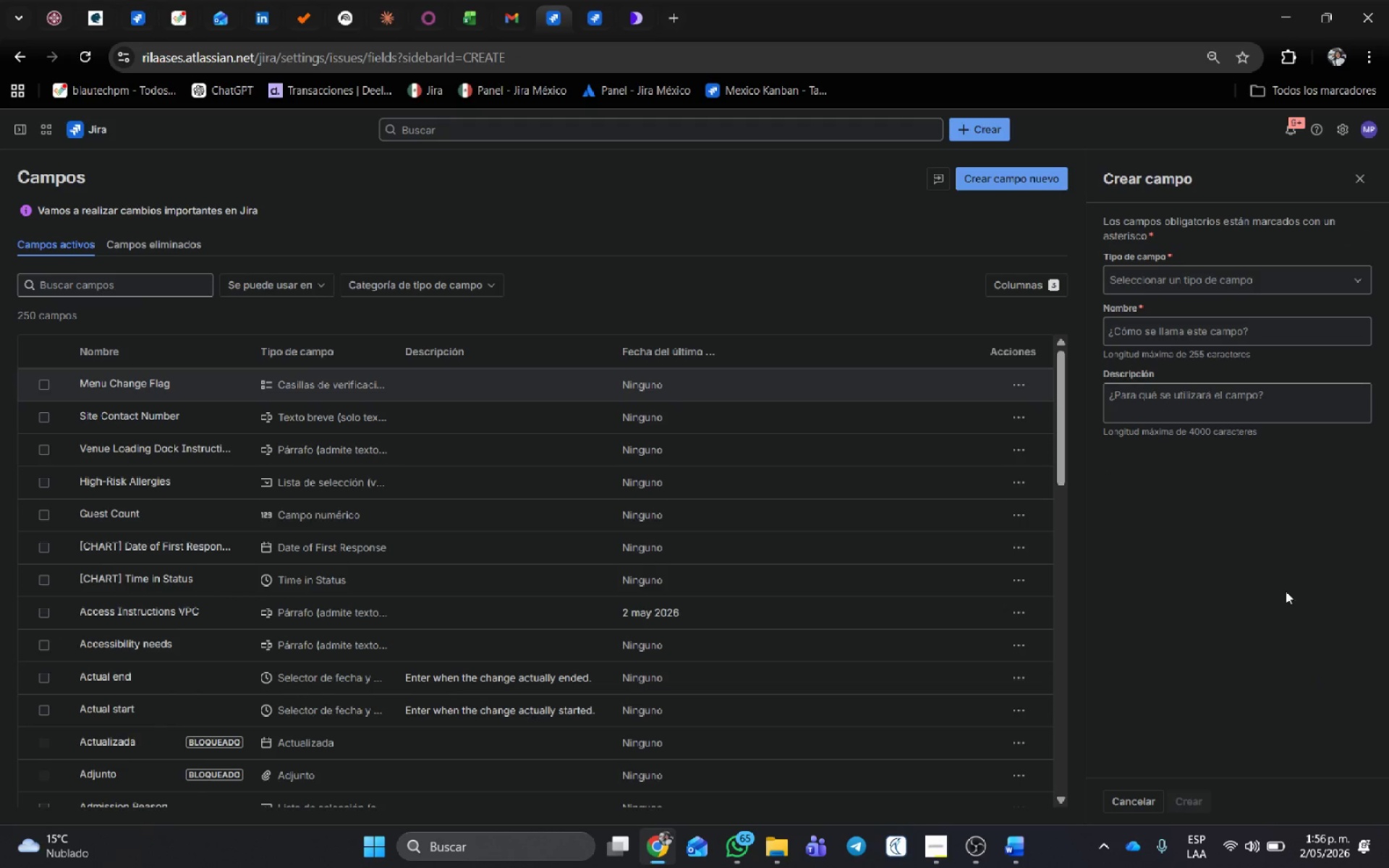 
wait(8.09)
 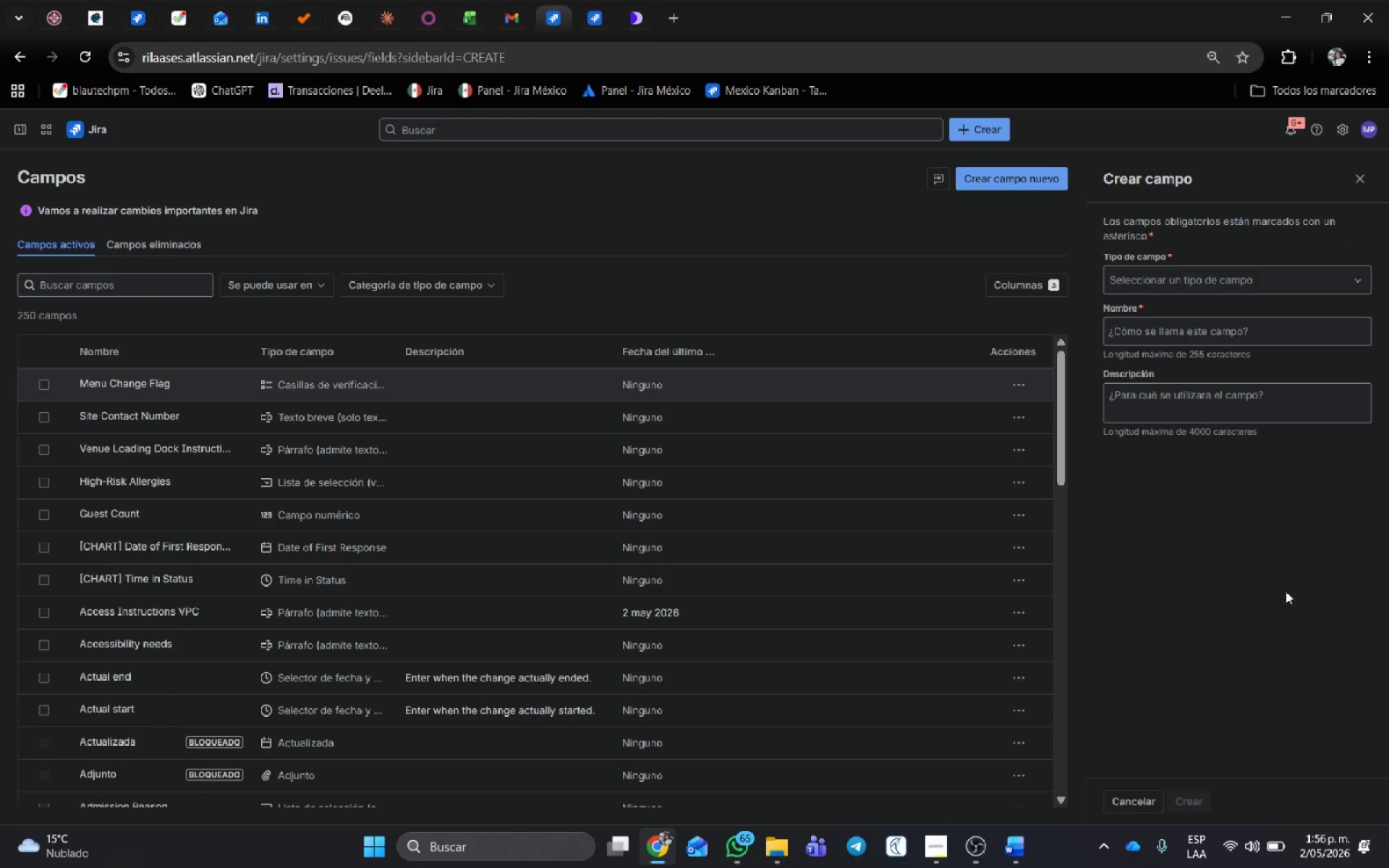 
left_click([1008, 178])
 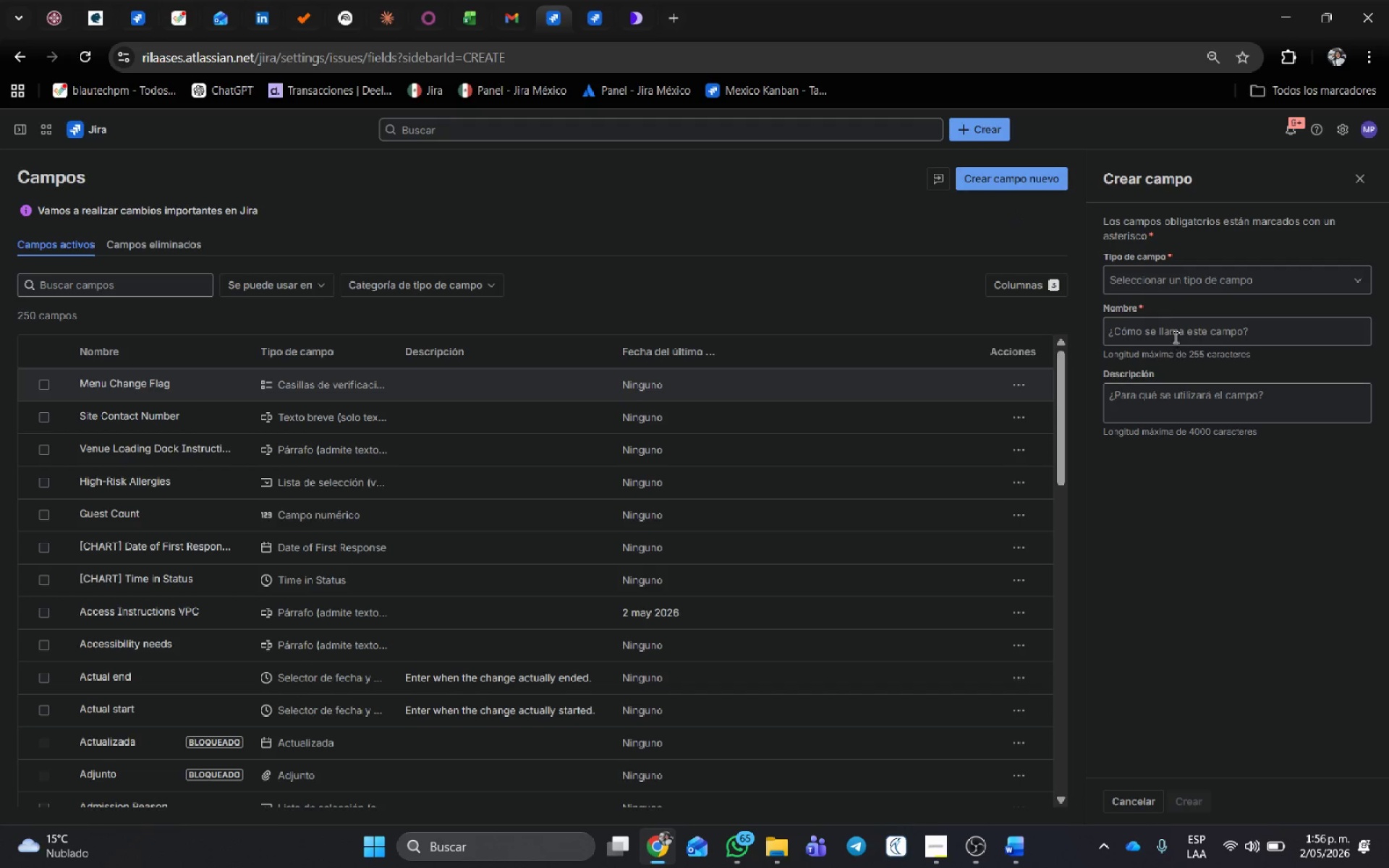 
left_click([1169, 283])
 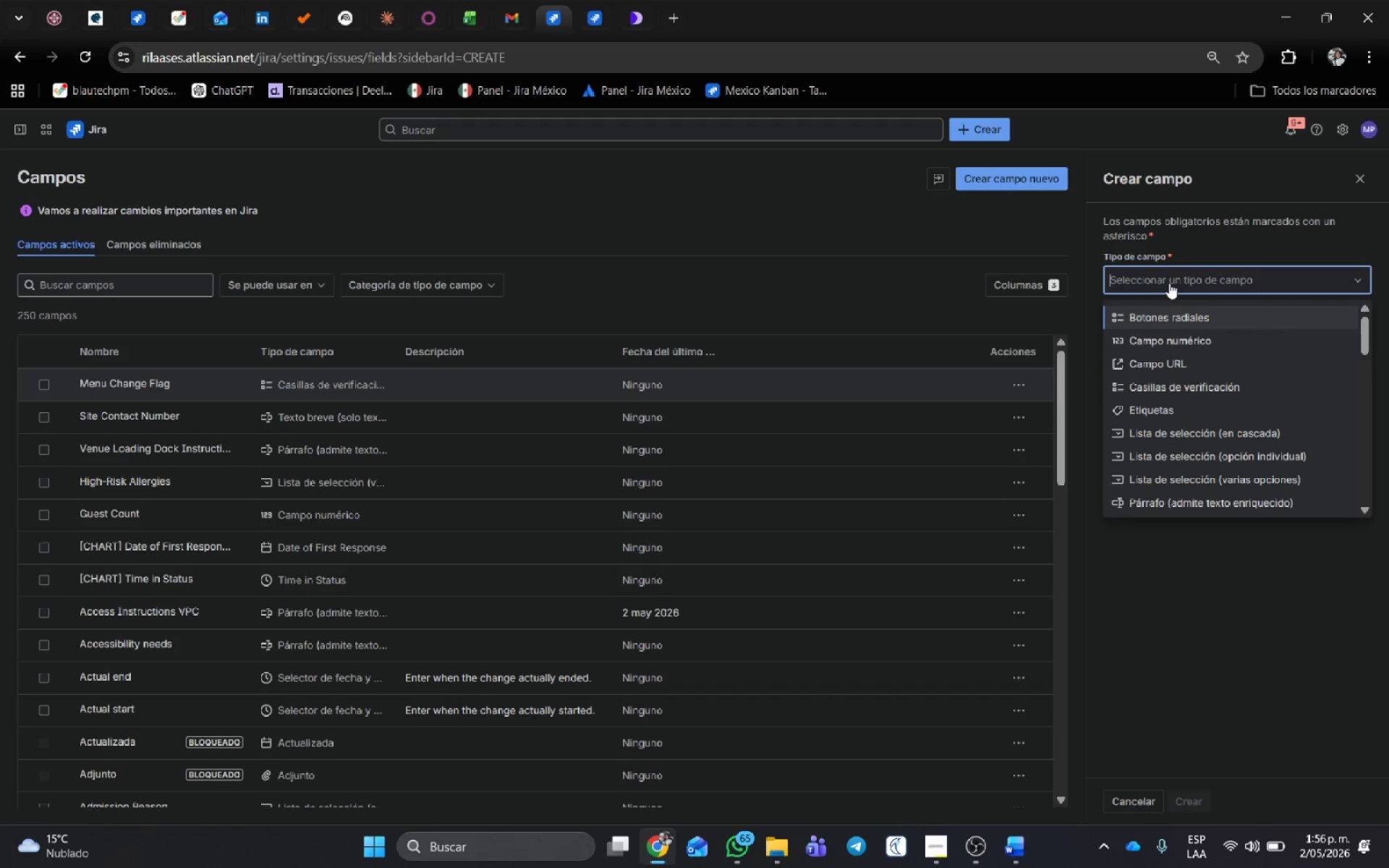 
type(d)
key(Backspace)
type(fec)
 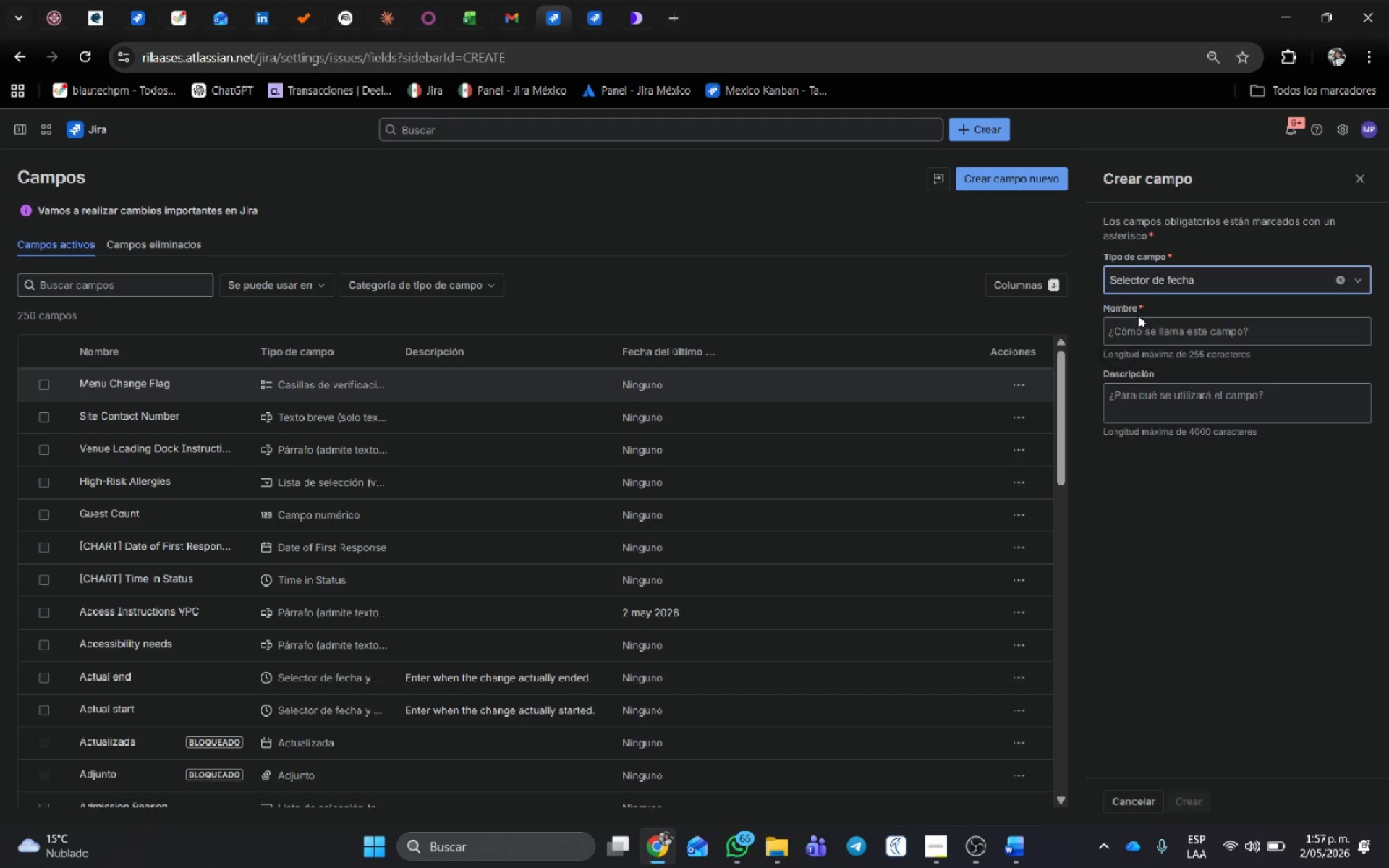 
double_click([1156, 333])
 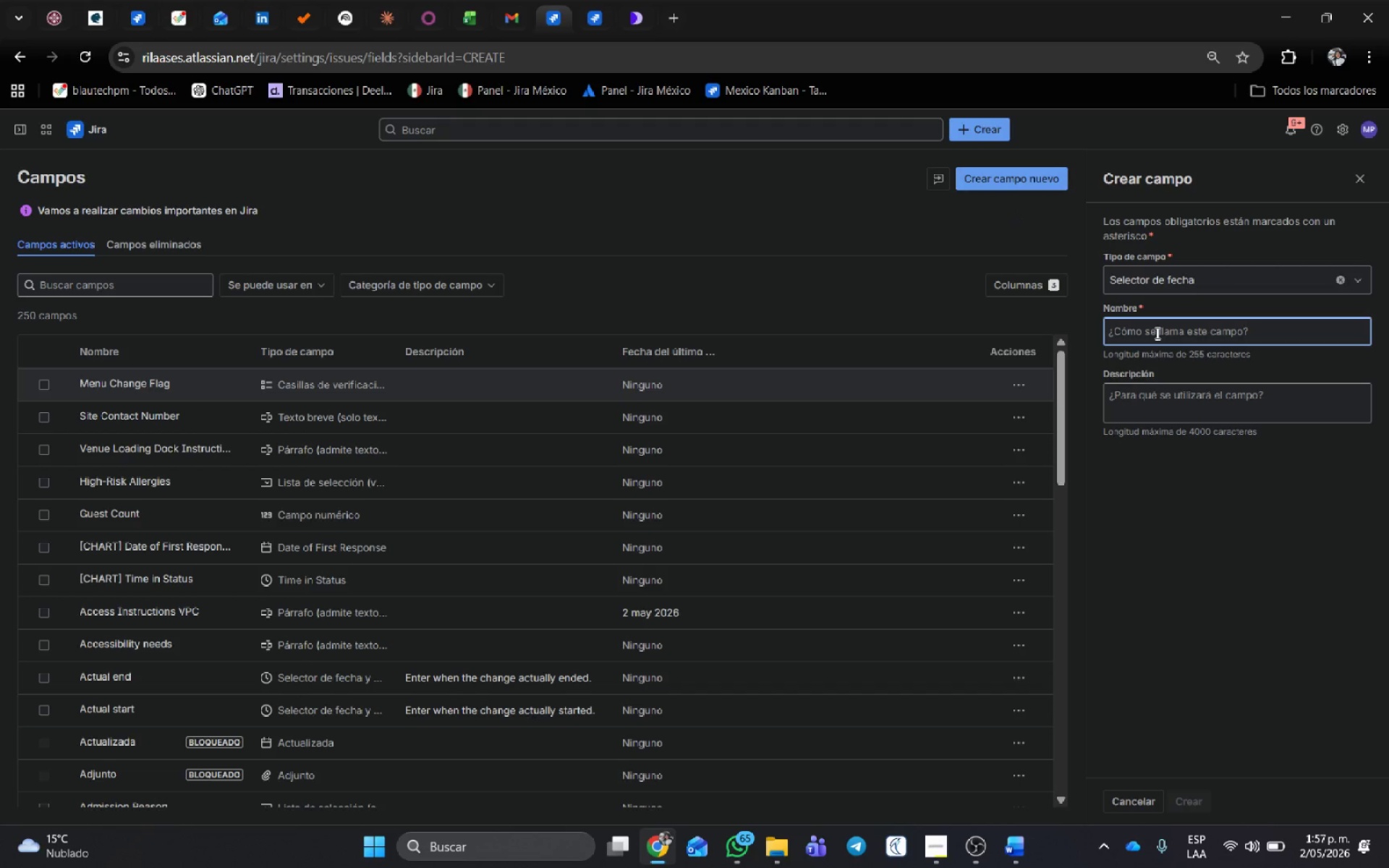 
type(Event Date)
 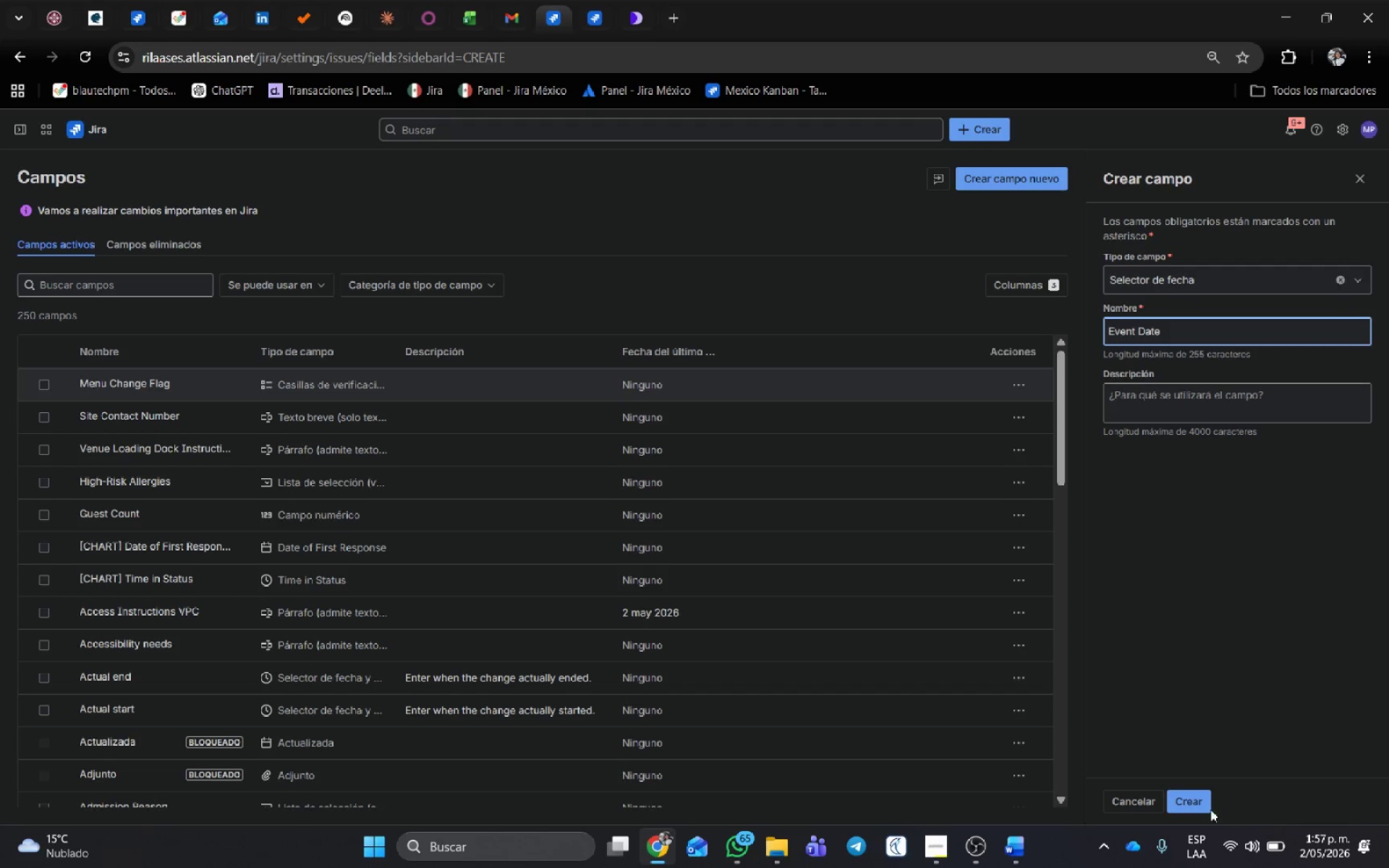 
left_click([1199, 799])
 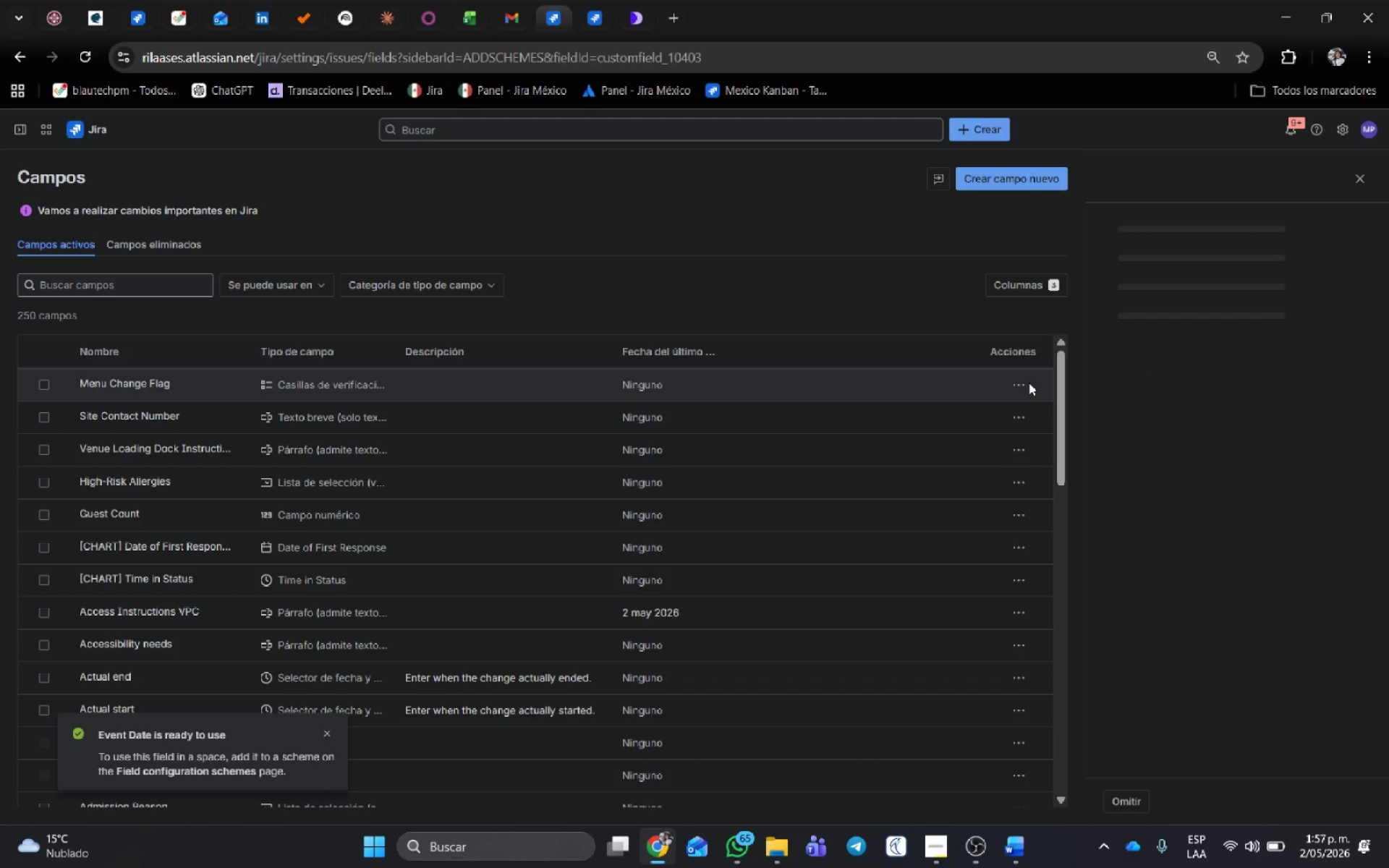 
left_click([1025, 383])
 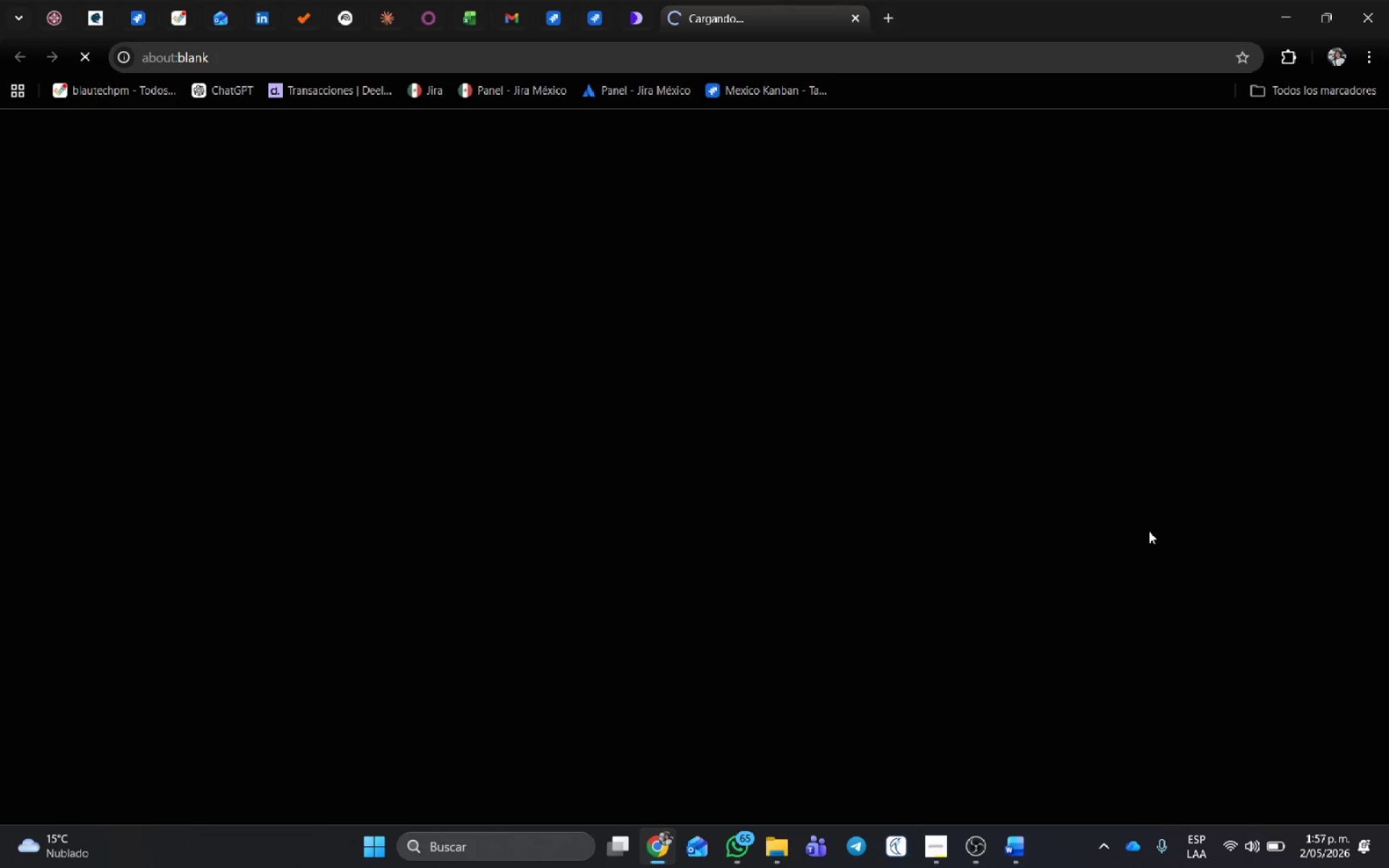 
wait(7.52)
 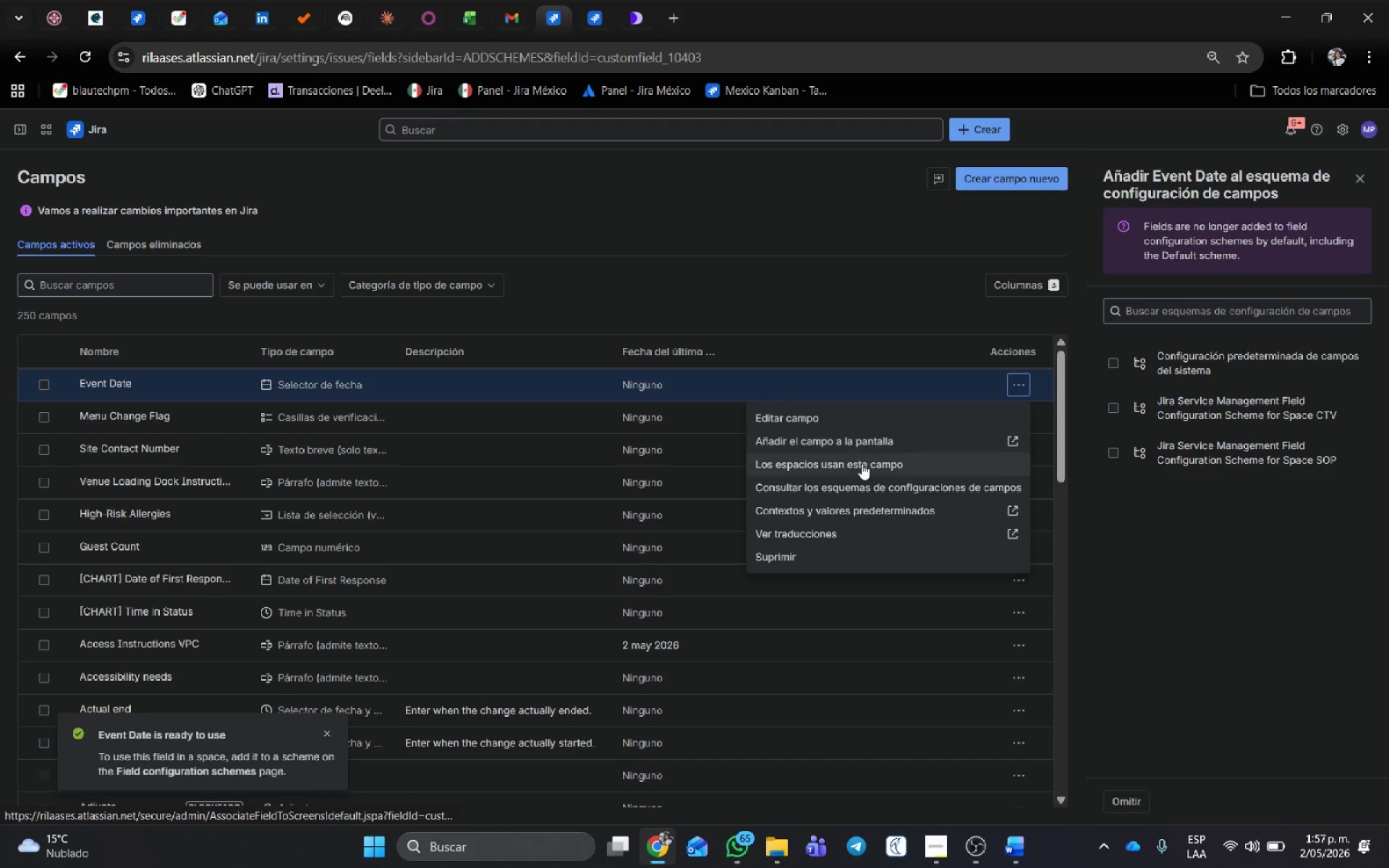 
scroll: coordinate [635, 426], scroll_direction: down, amount: 3.0
 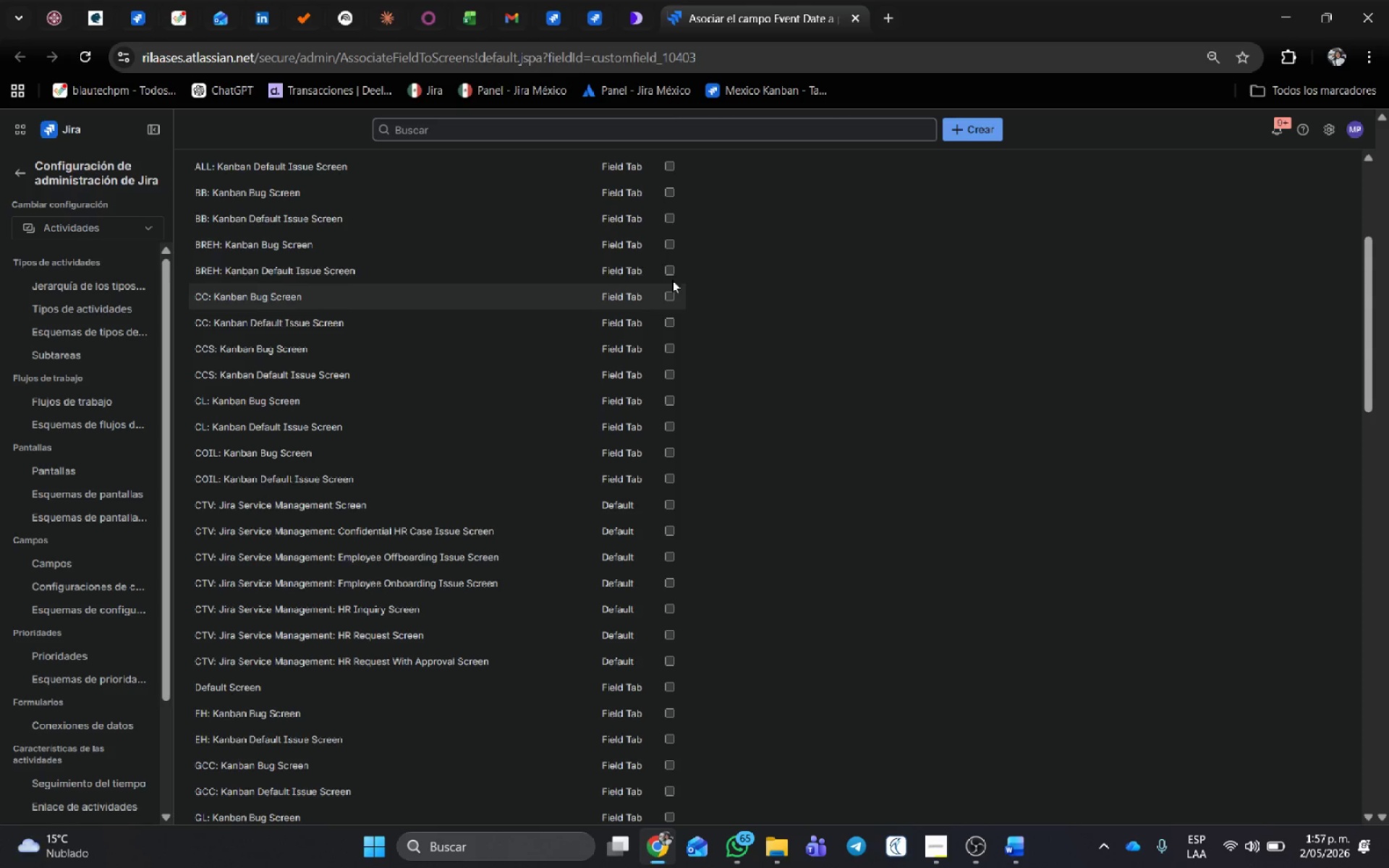 
left_click([674, 271])
 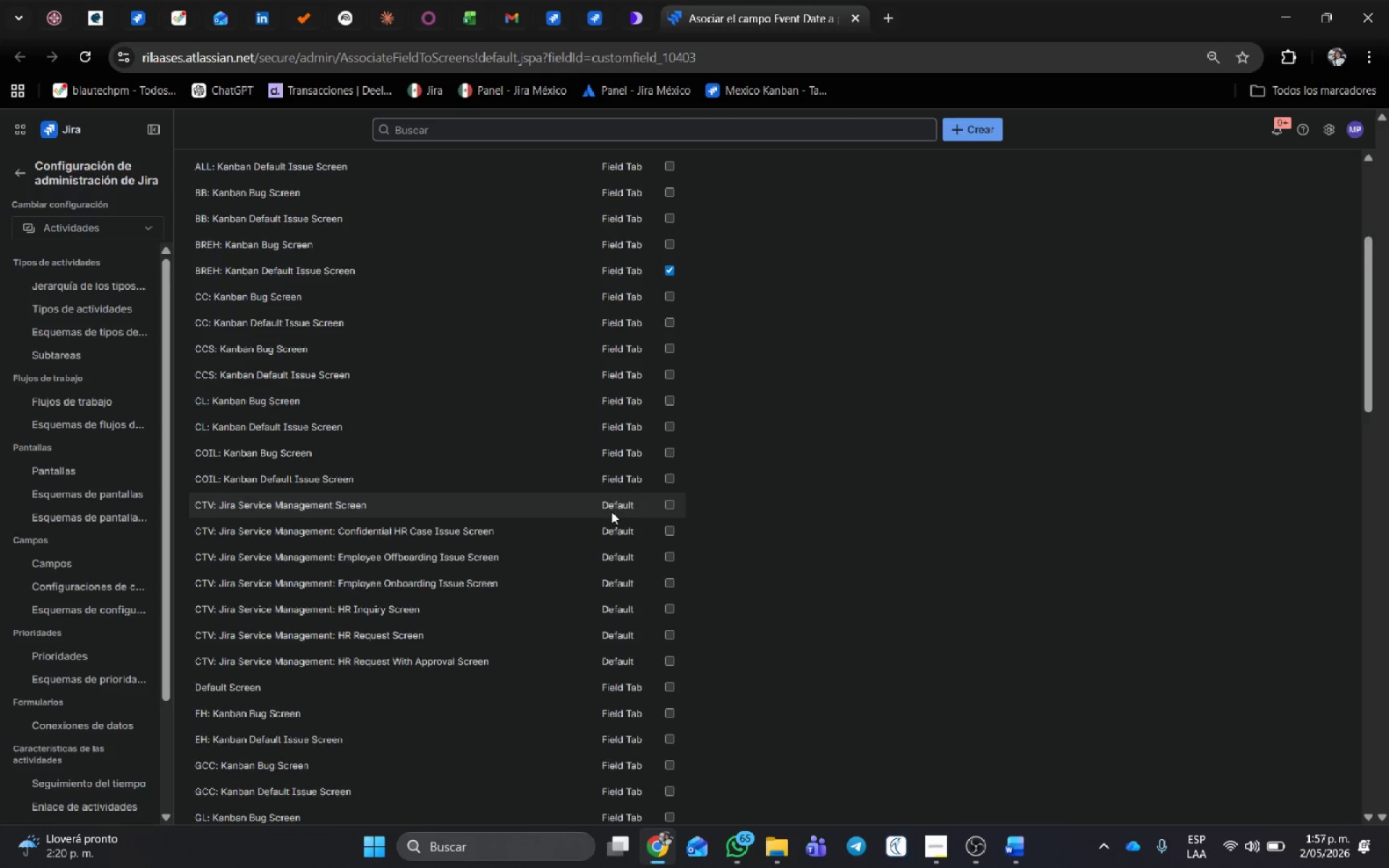 
scroll: coordinate [211, 740], scroll_direction: down, amount: 30.0
 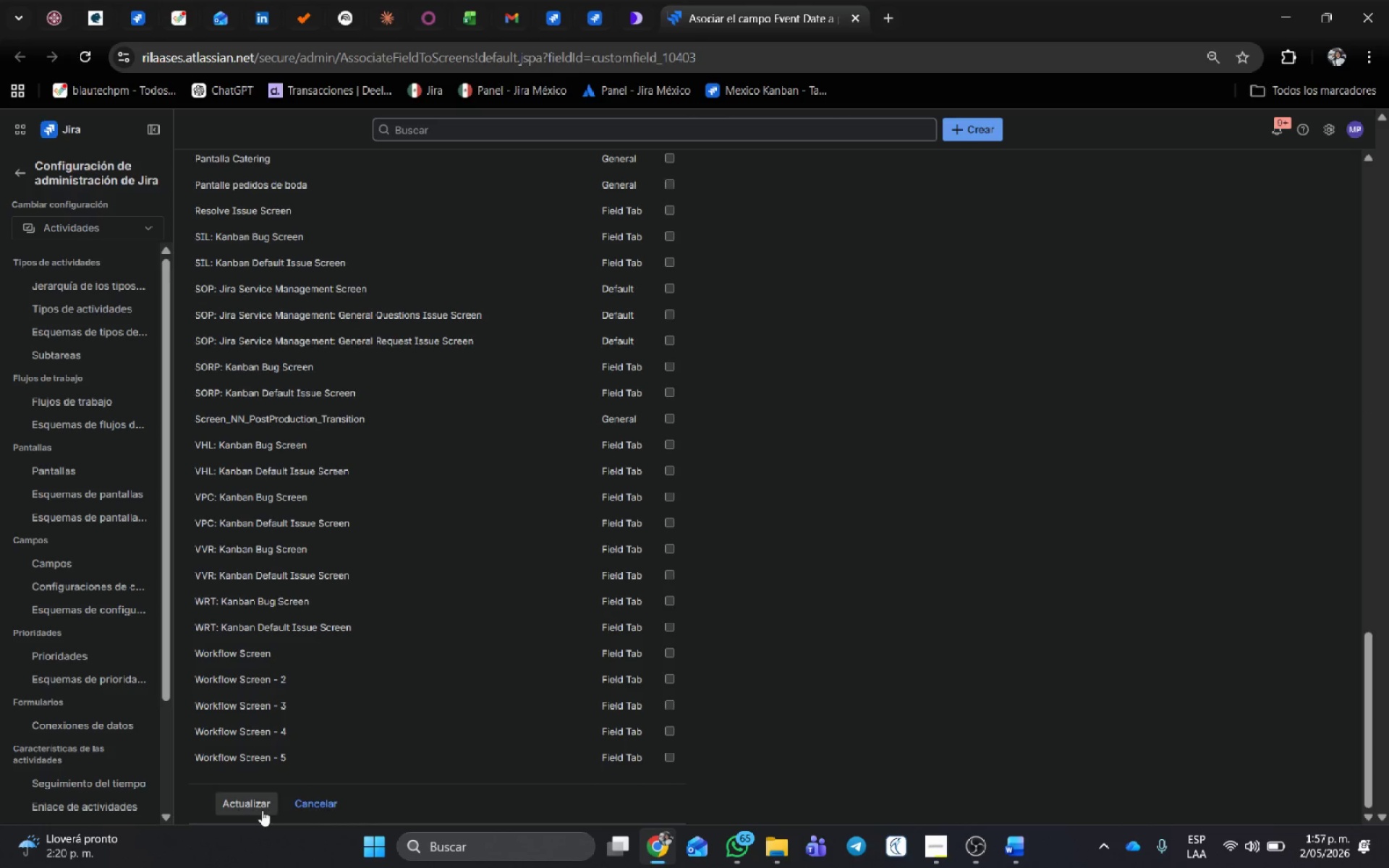 
left_click([262, 804])
 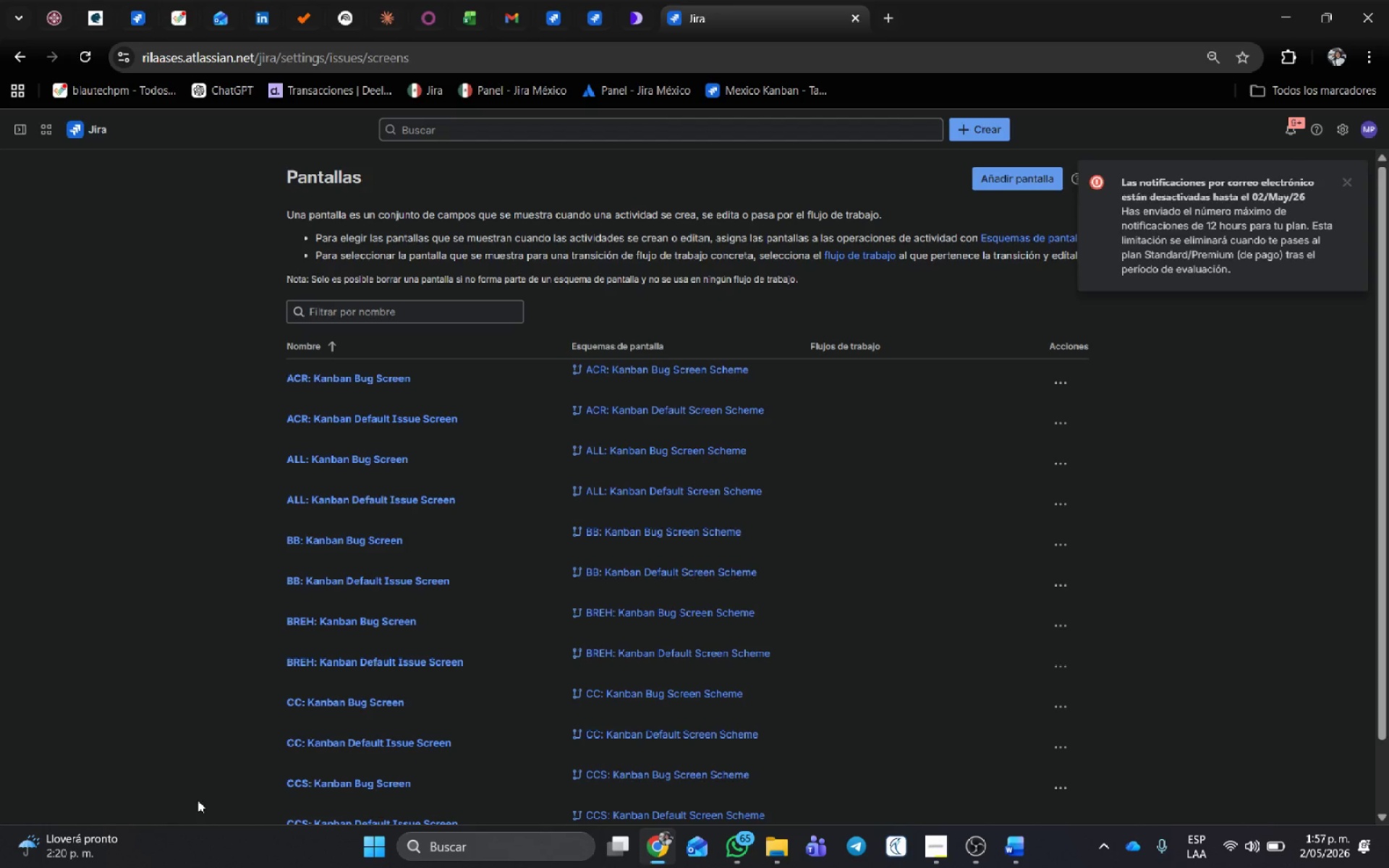 
wait(11.89)
 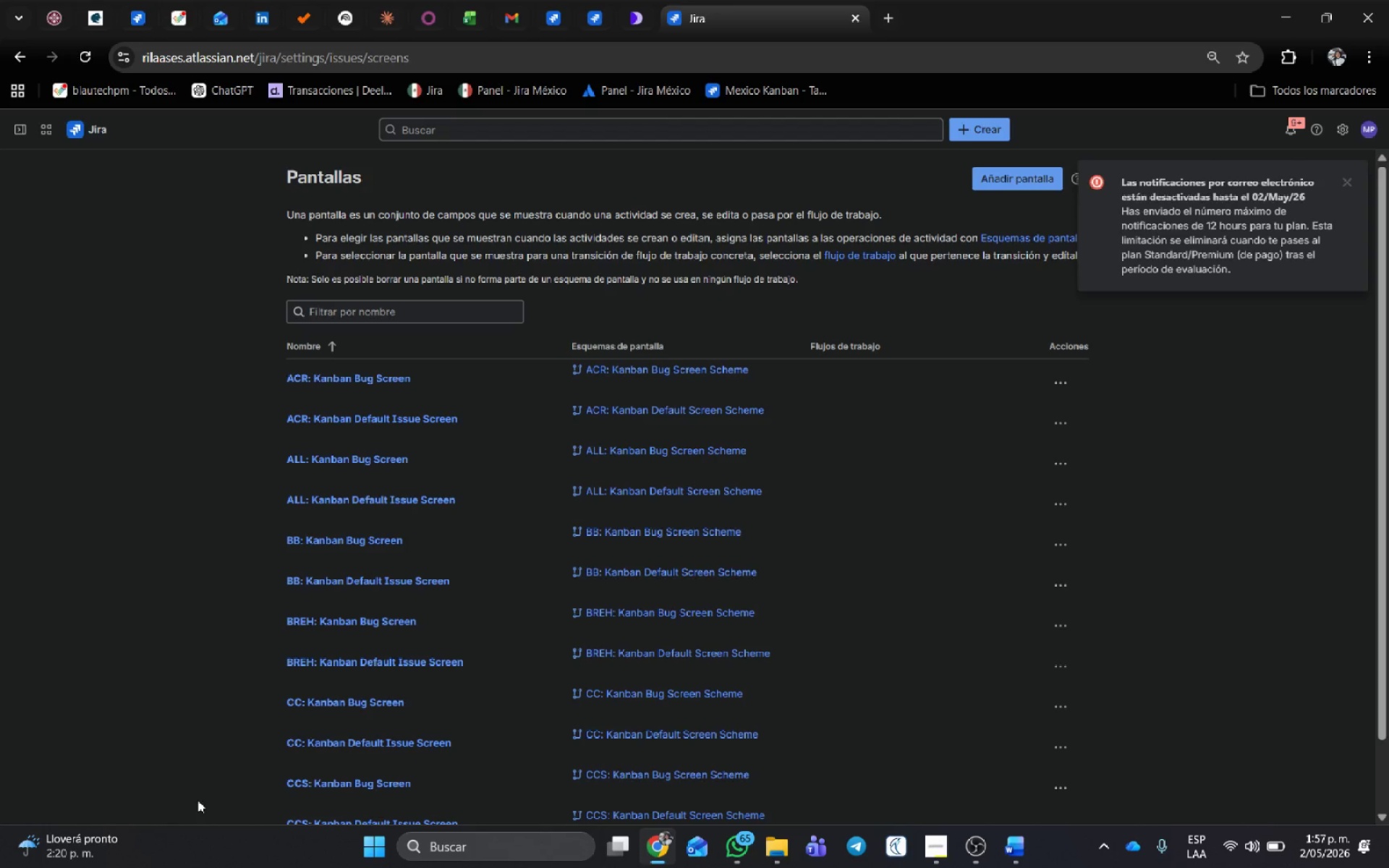 
middle_click([781, 0])
 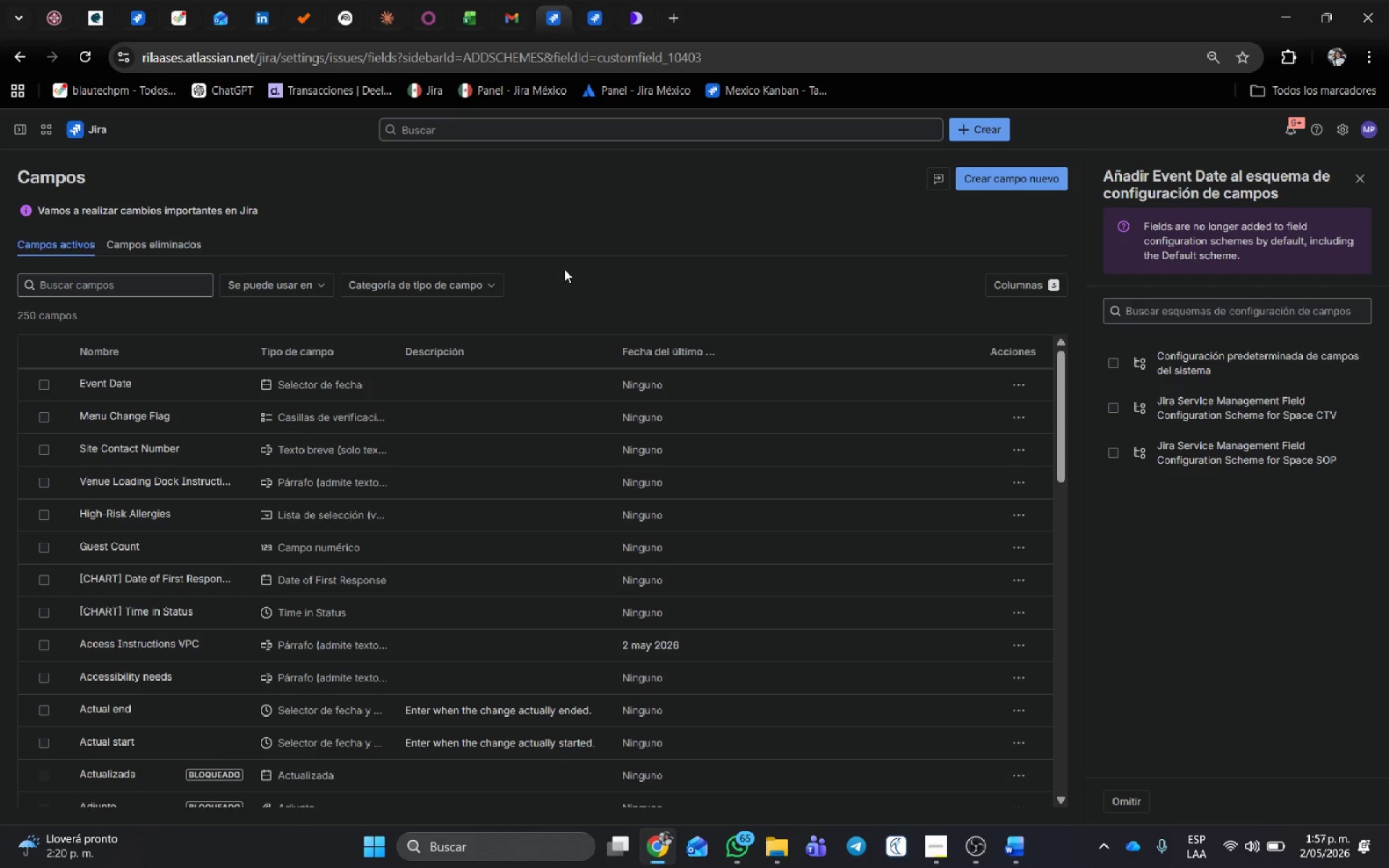 
wait(11.68)
 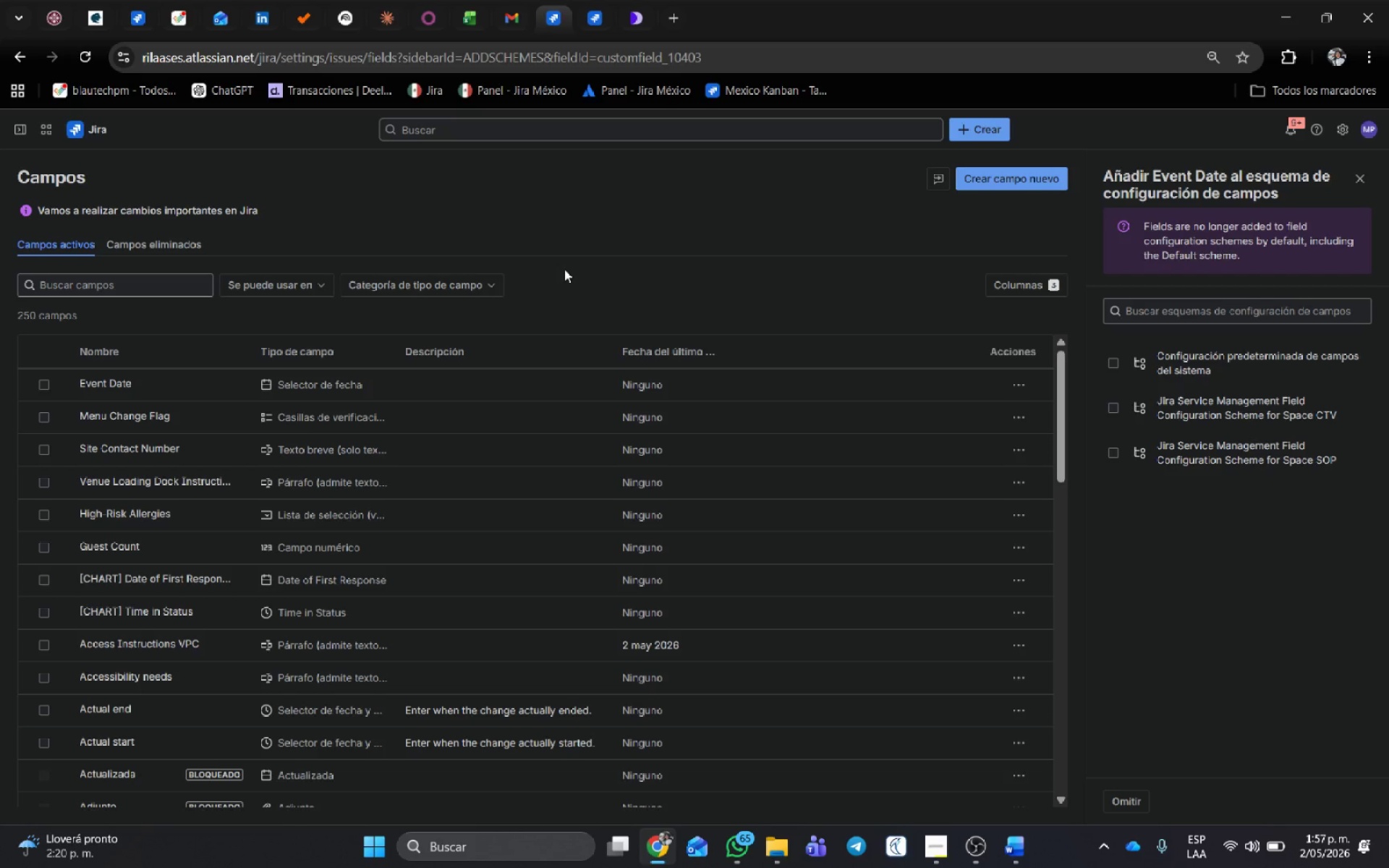 
mouse_move([1377, 861])
 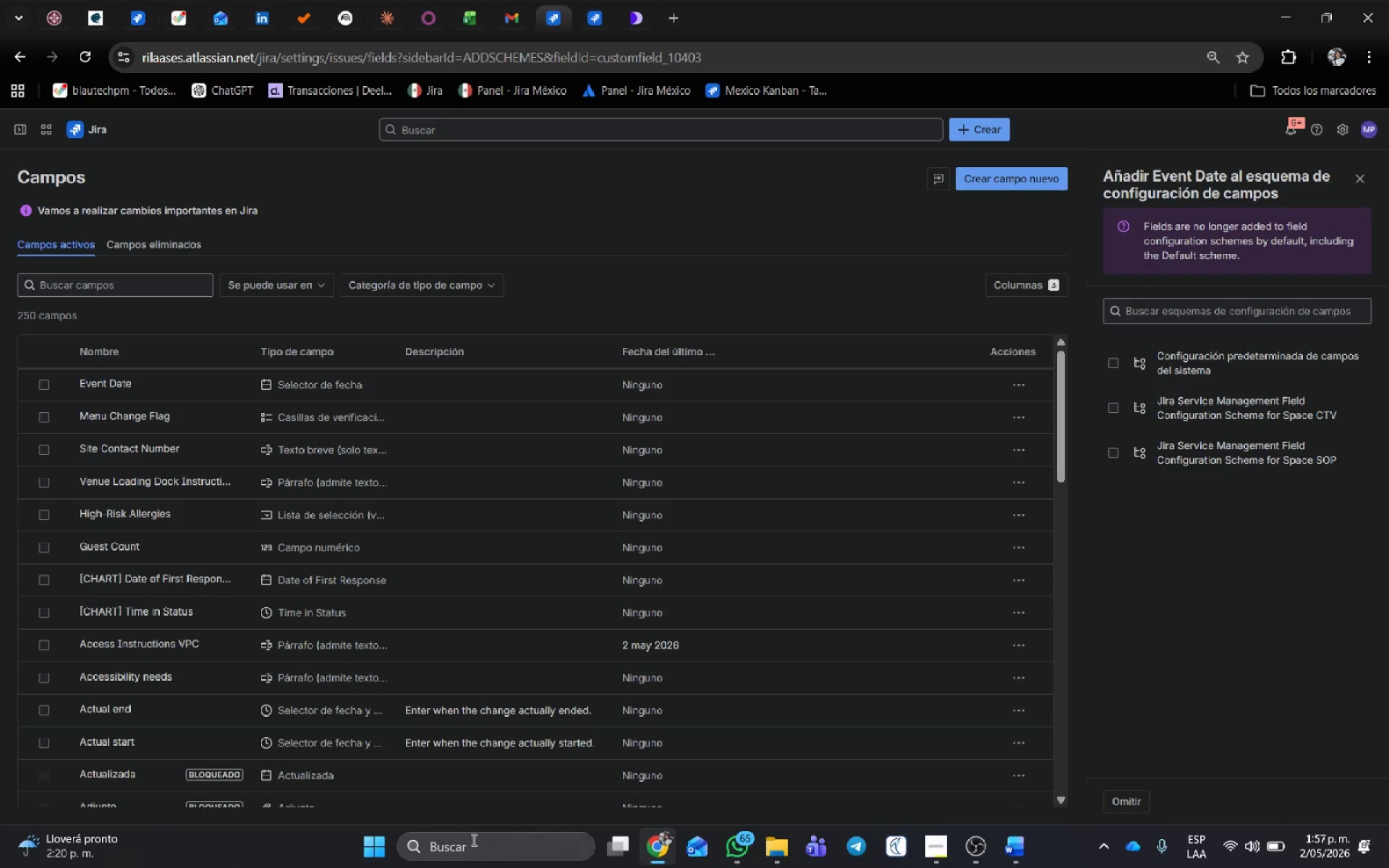 
left_click([470, 841])
 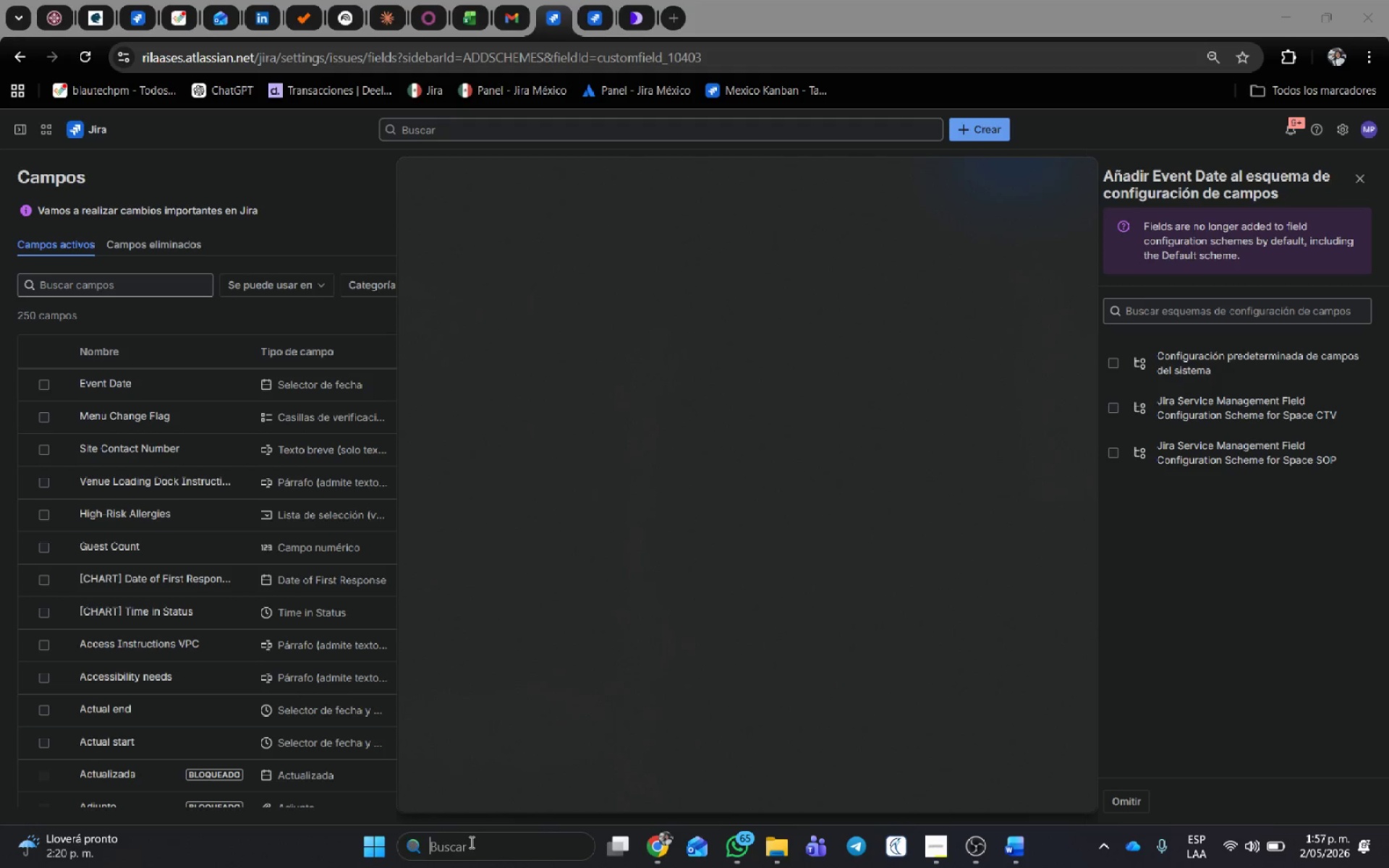 
type(excel)
 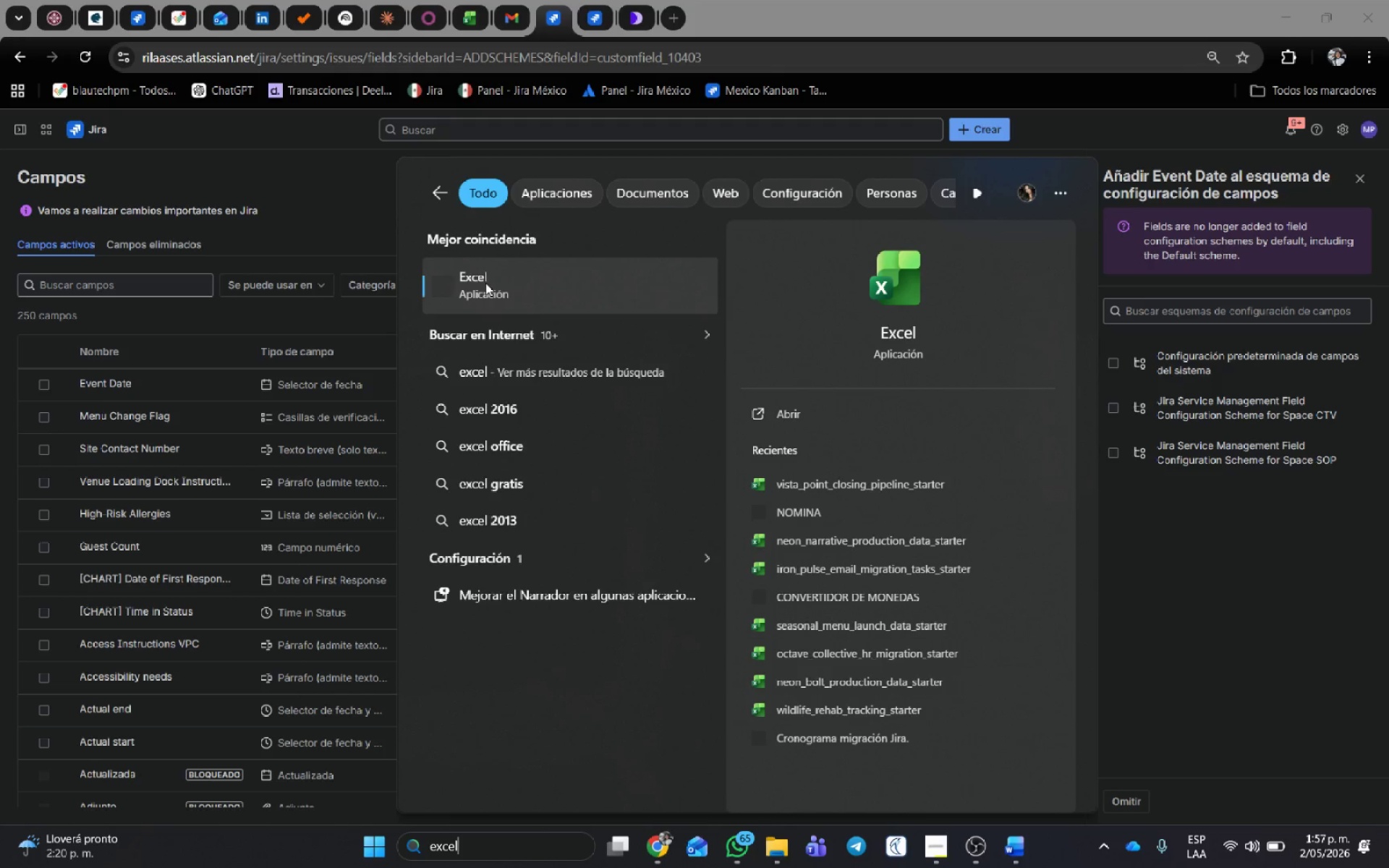 
left_click([490, 285])
 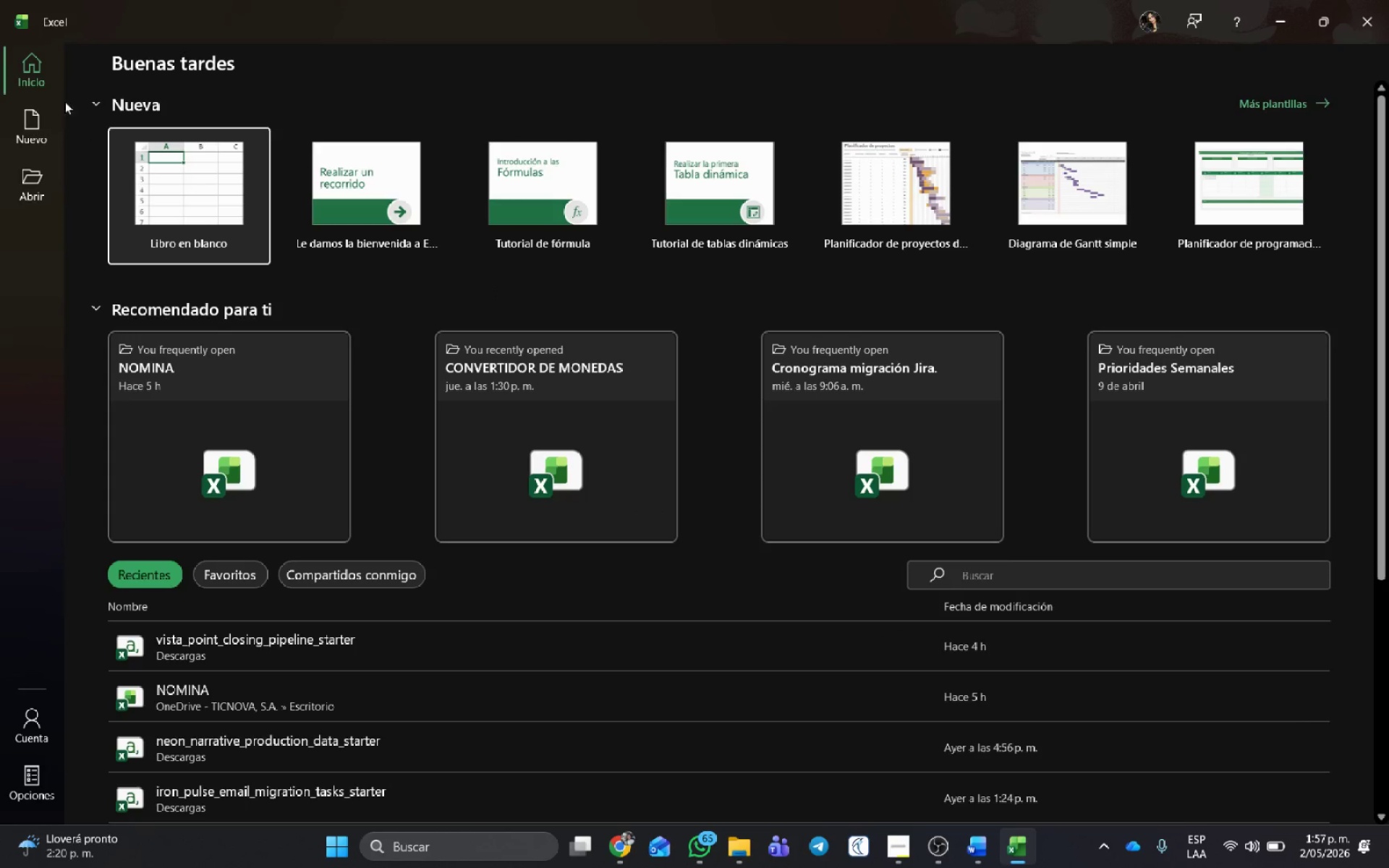 
left_click([205, 210])
 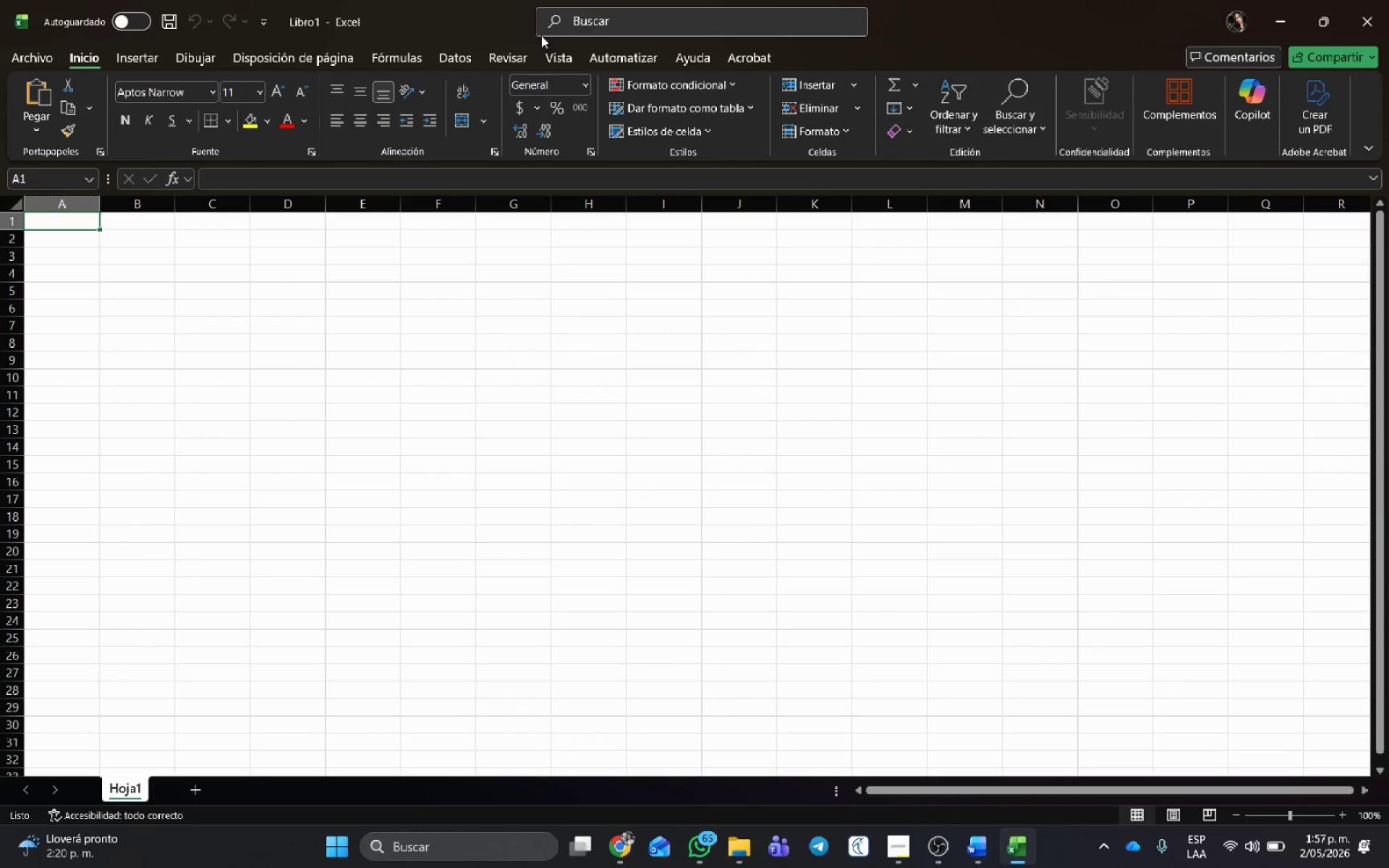 
left_click([471, 48])
 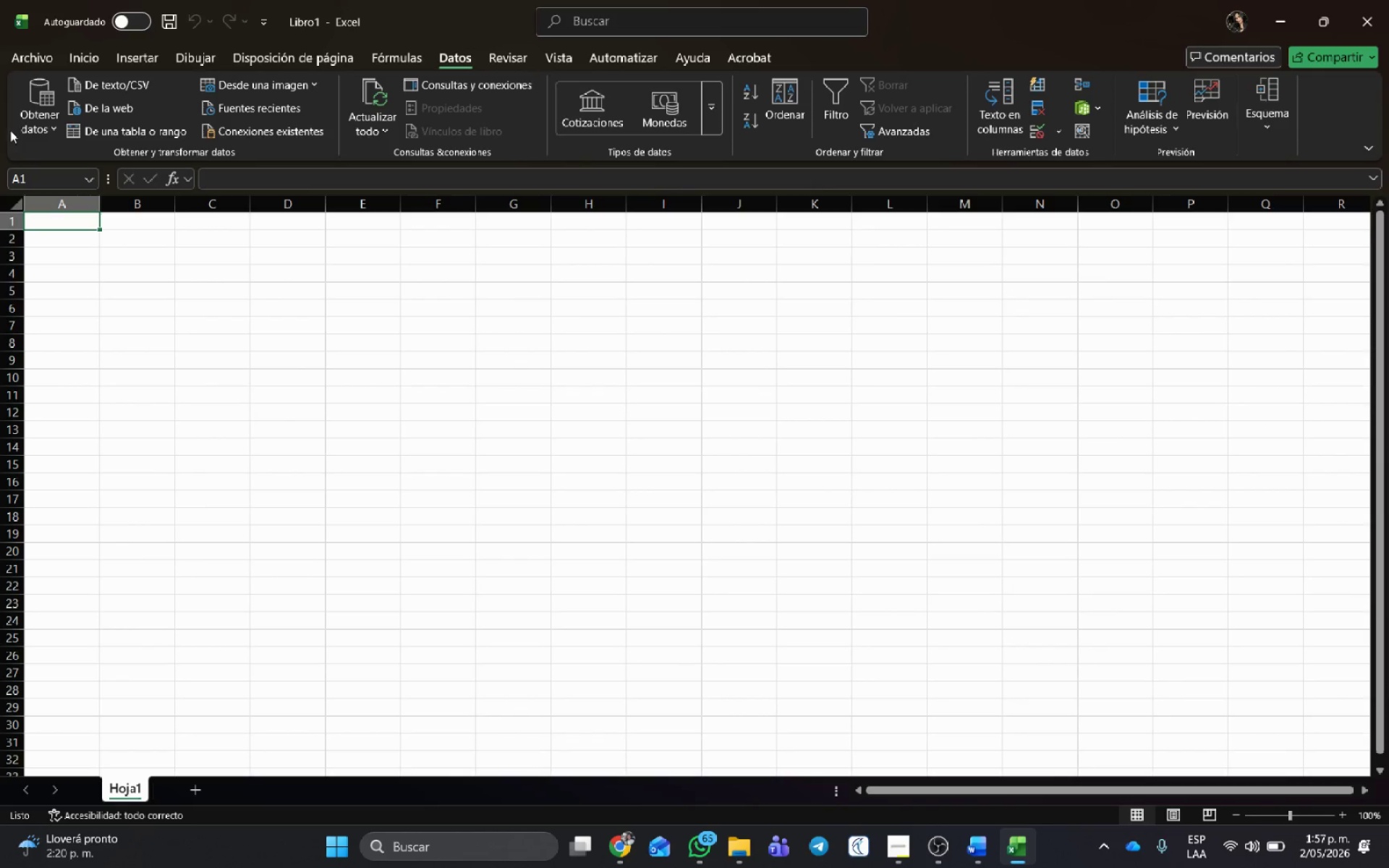 
left_click([32, 129])
 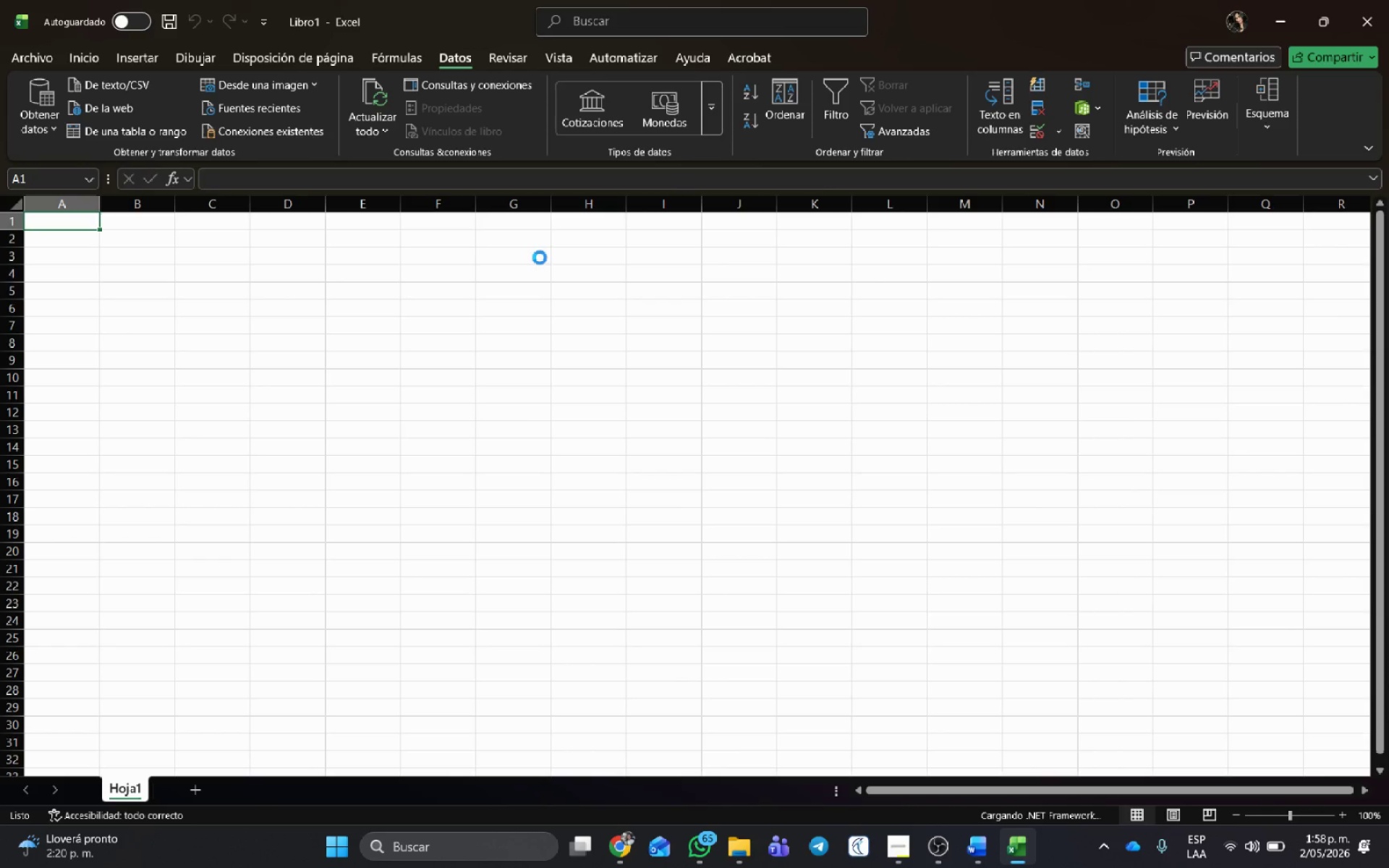 
wait(11.83)
 